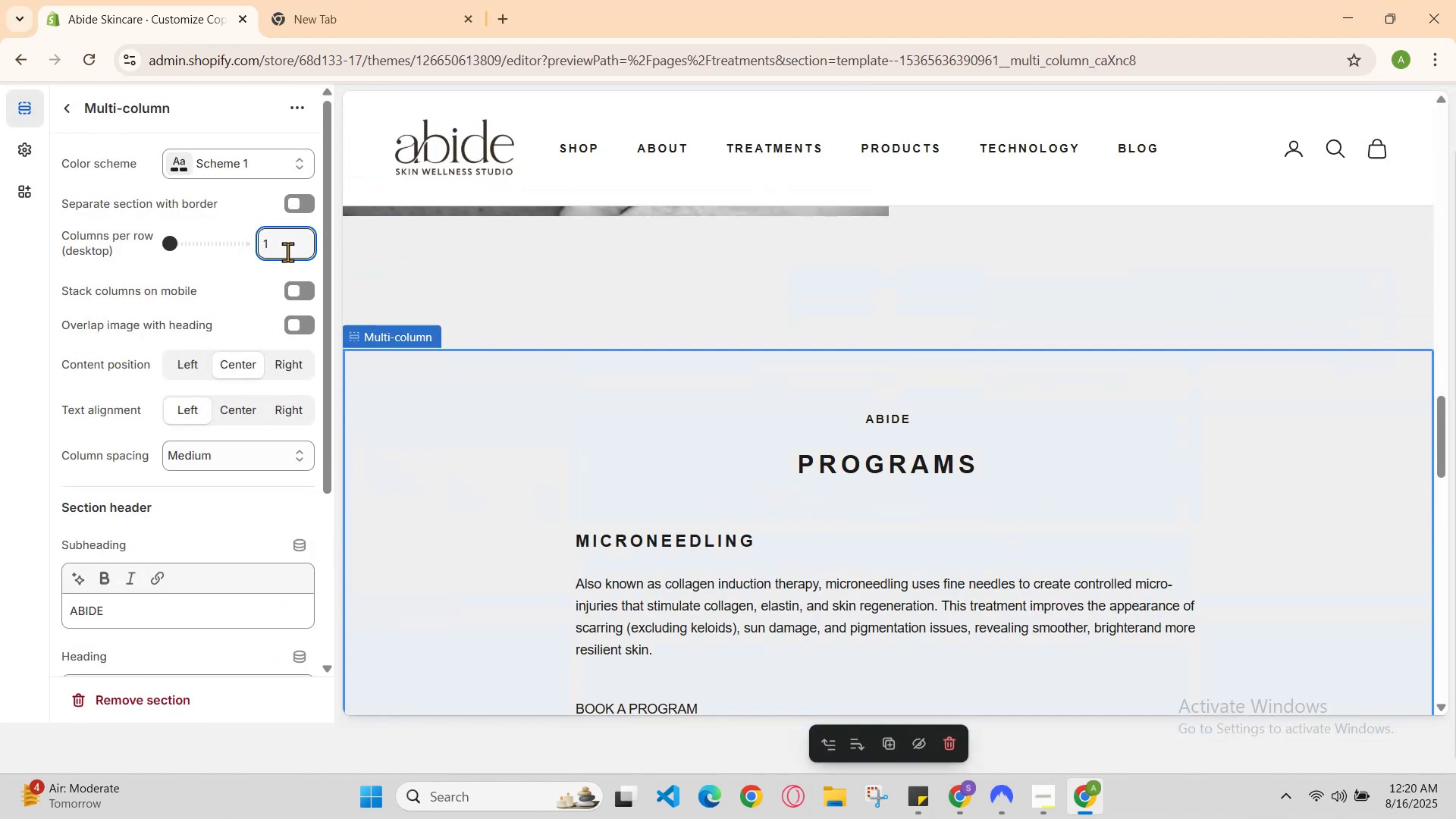 
key(Backspace)
 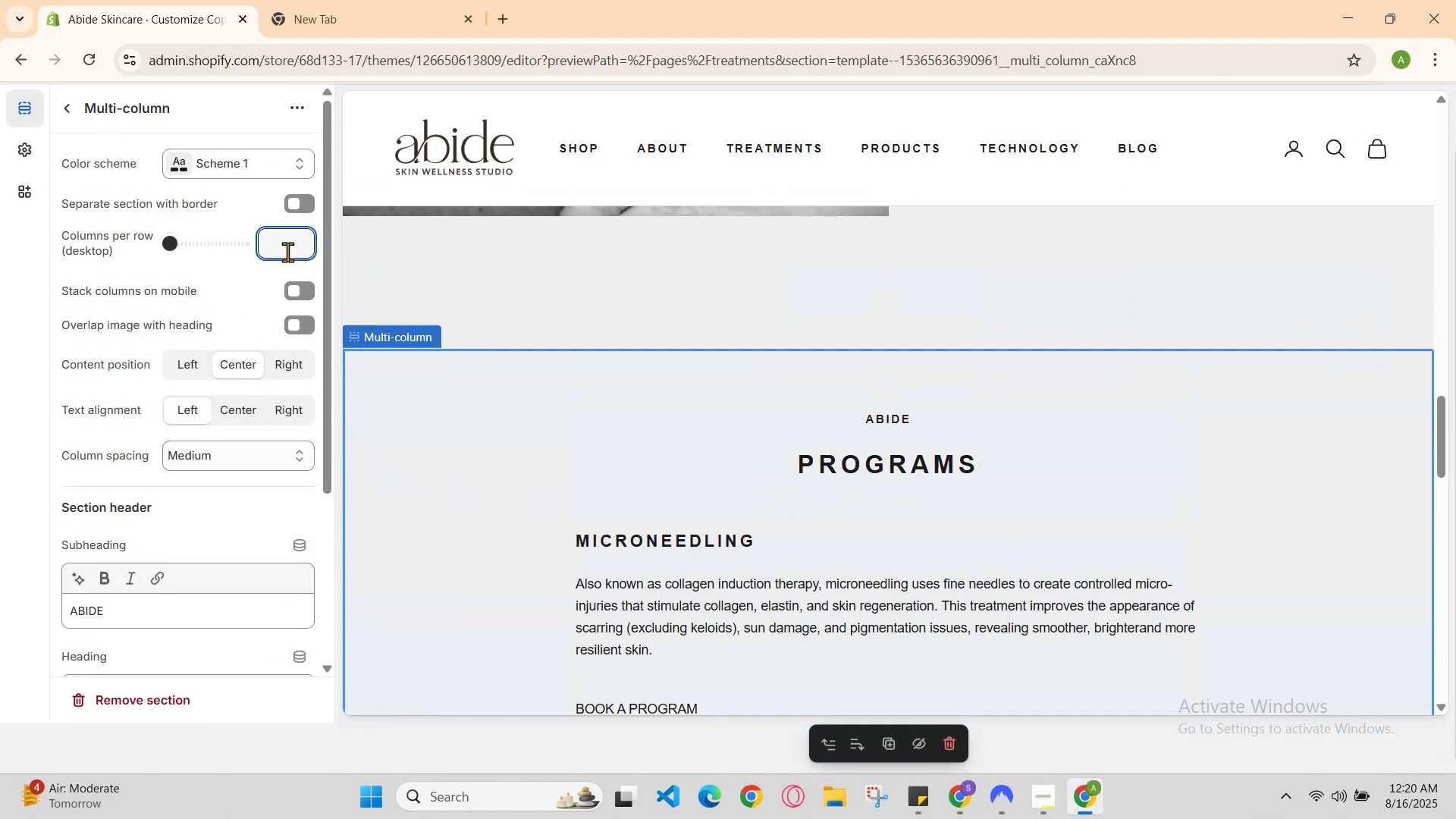 
key(3)
 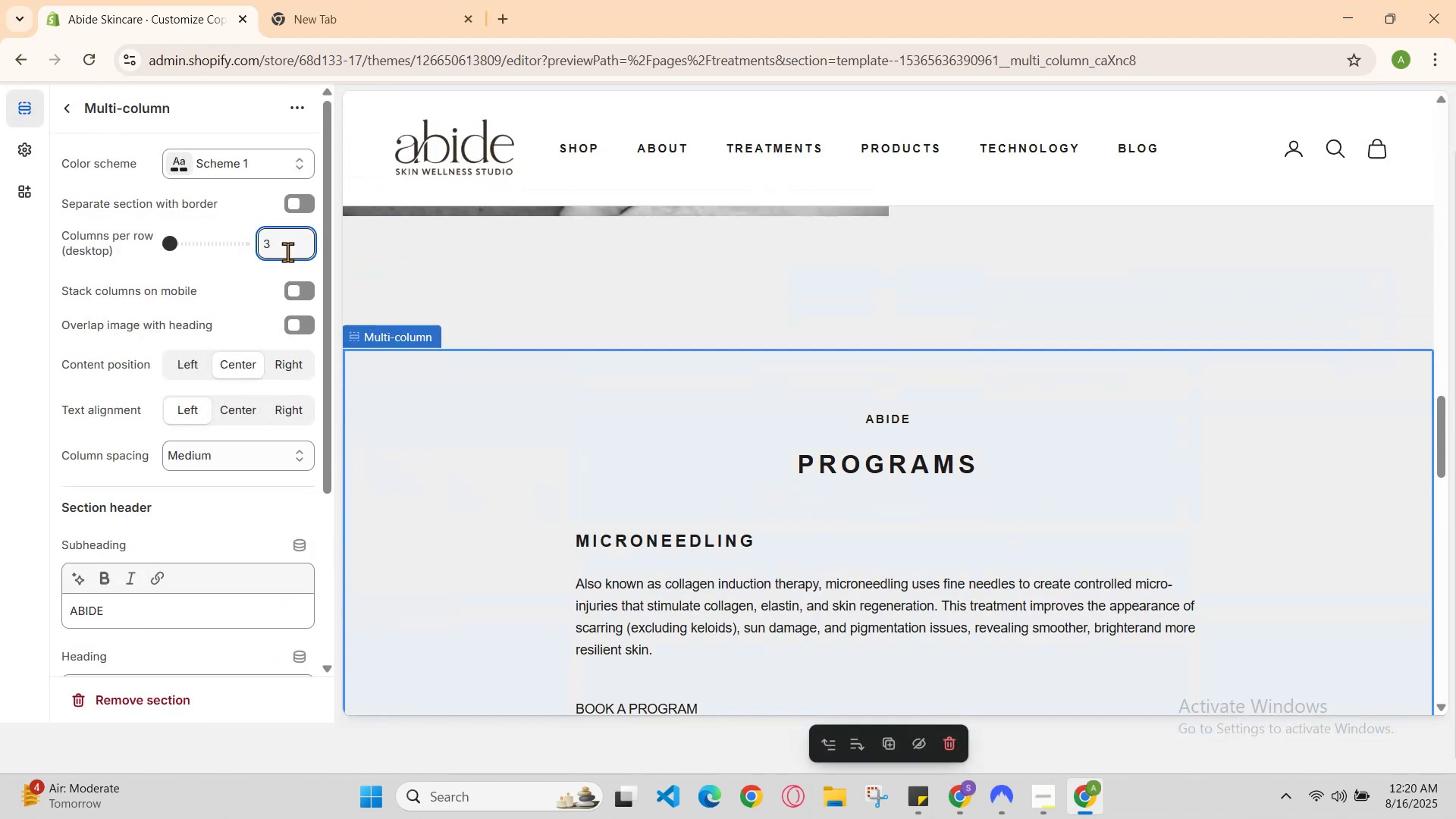 
scroll: coordinate [809, 457], scroll_direction: down, amount: 2.0
 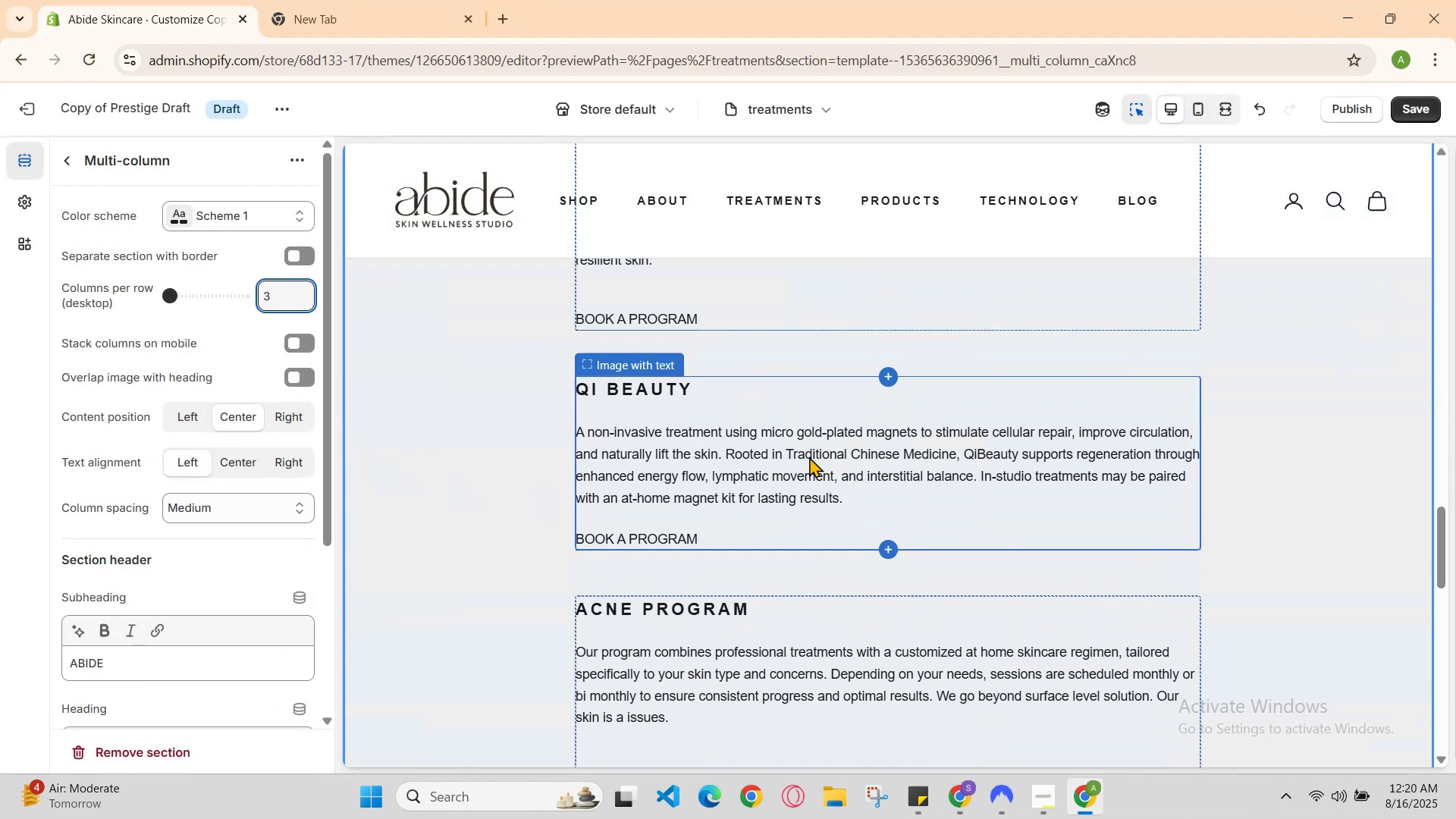 
scroll: coordinate [809, 457], scroll_direction: none, amount: 0.0
 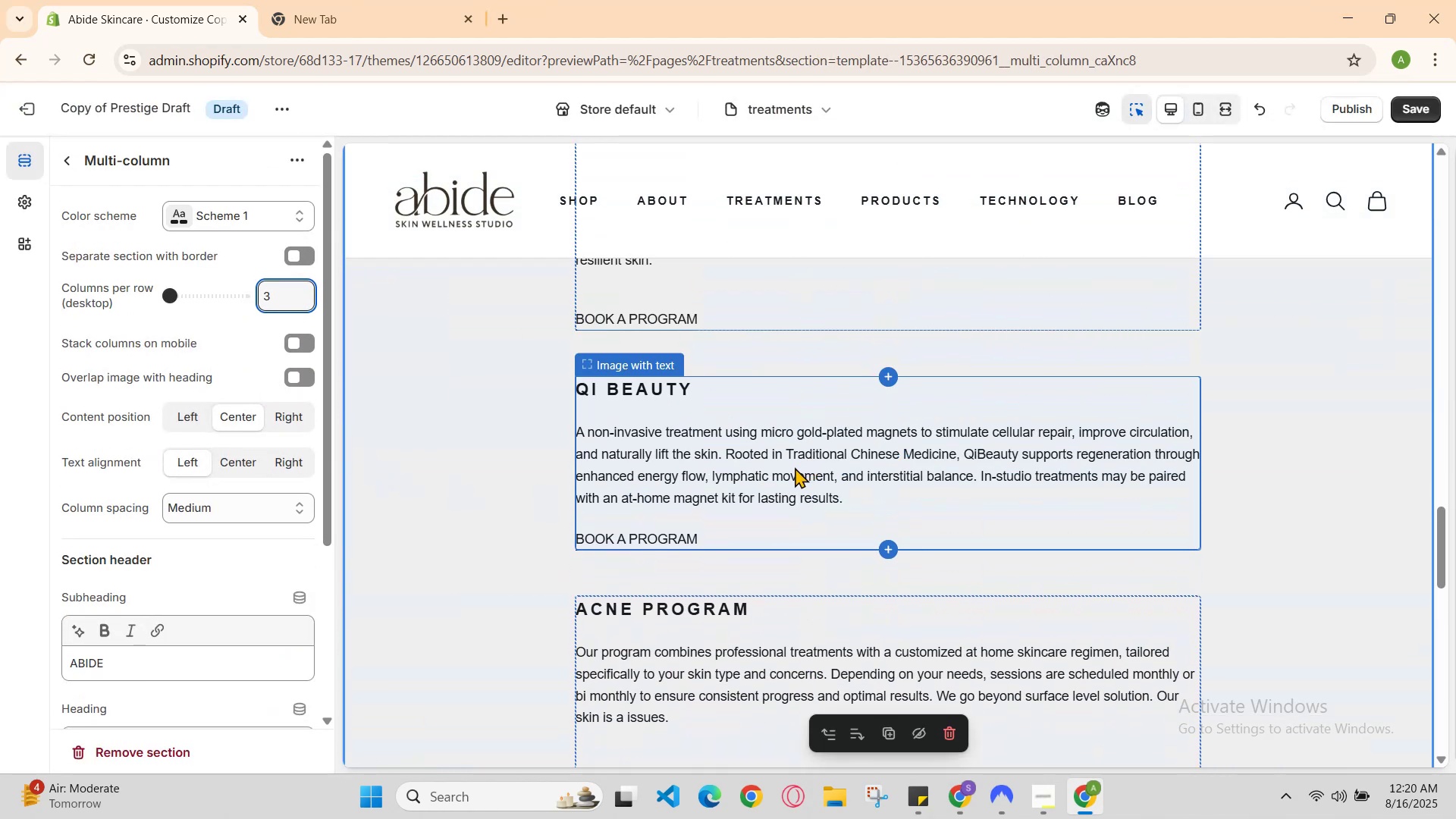 
scroll: coordinate [690, 476], scroll_direction: up, amount: 2.0
 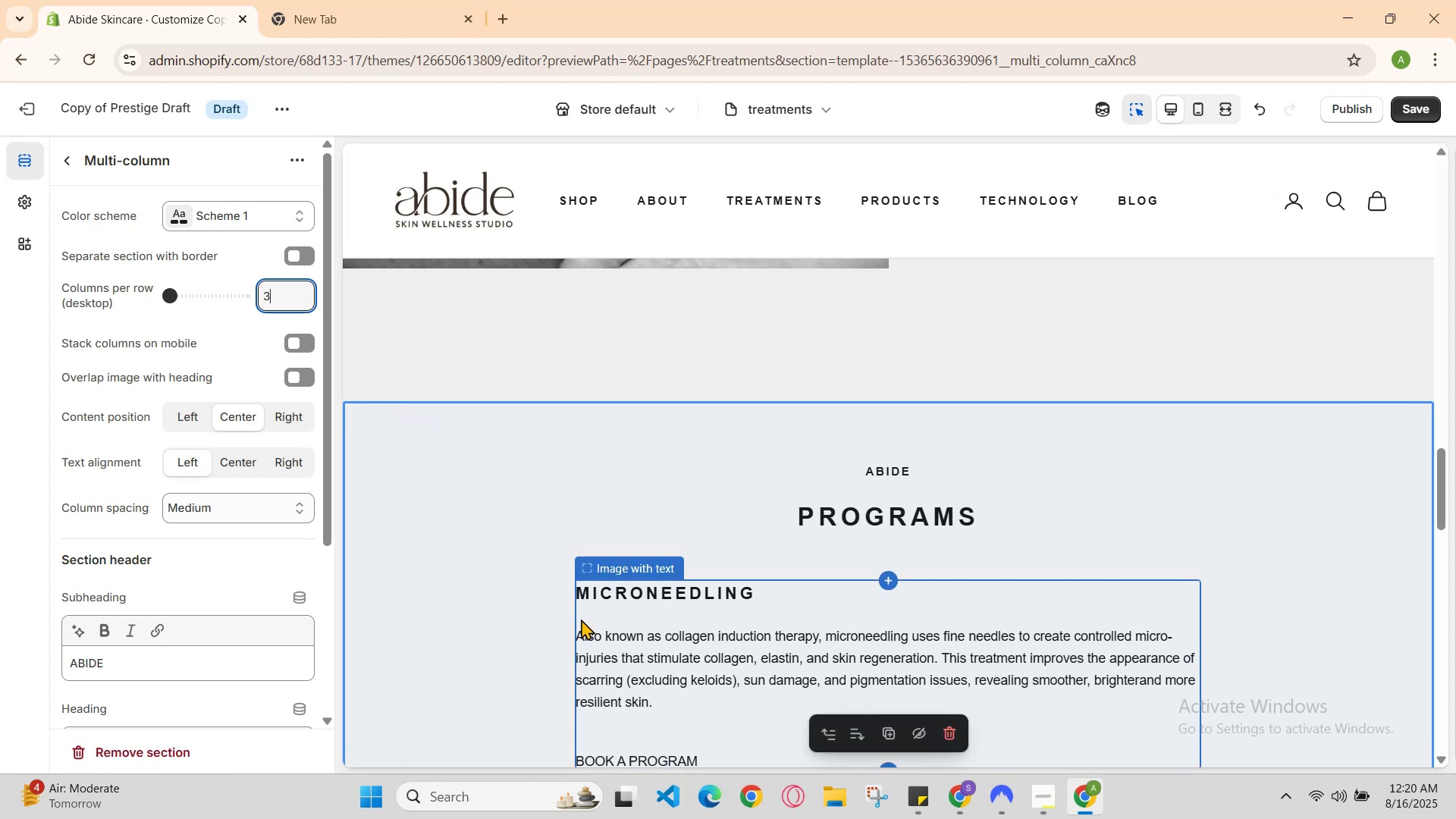 
left_click([581, 619])
 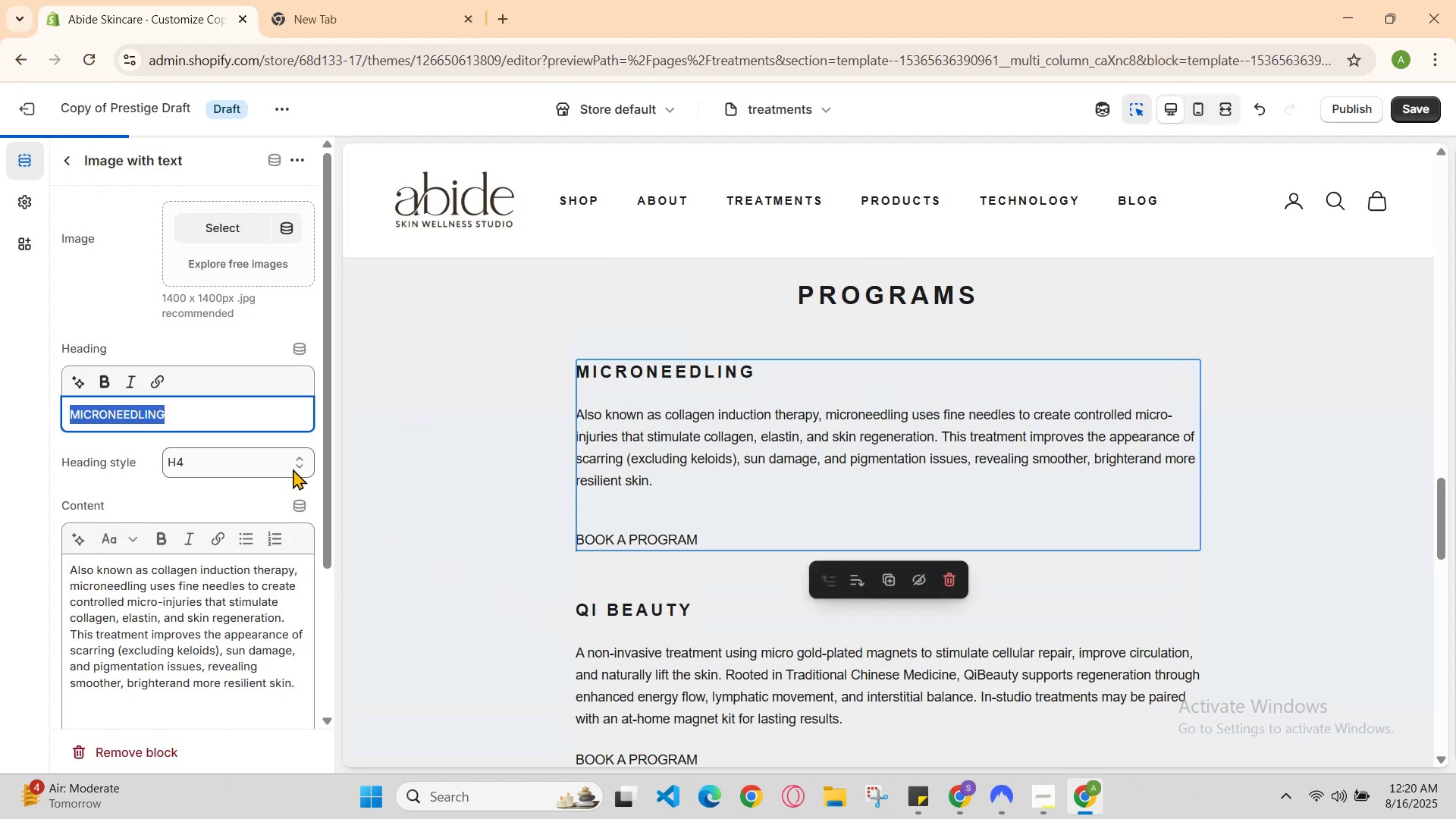 
scroll: coordinate [611, 444], scroll_direction: up, amount: 3.0
 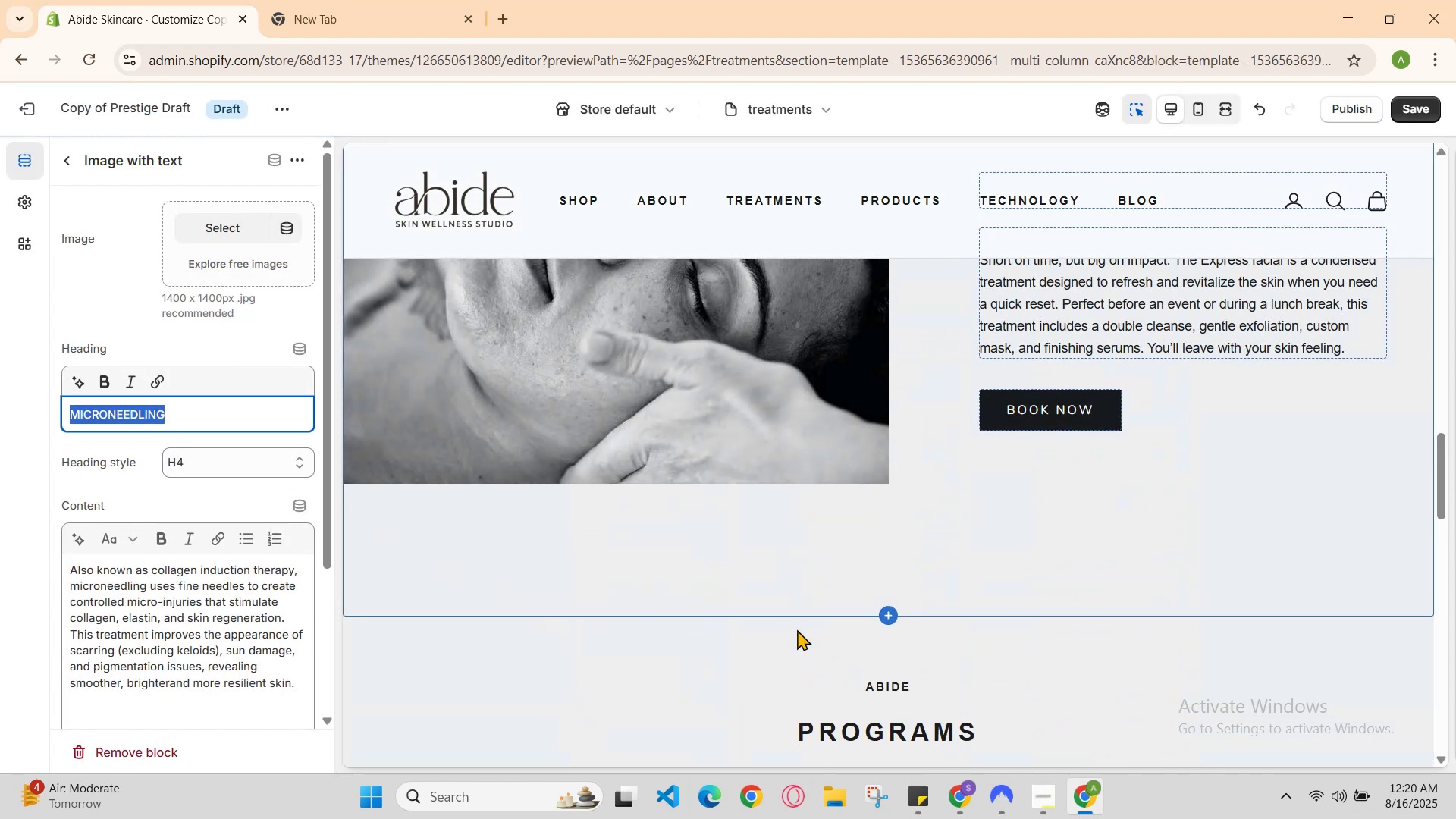 
left_click([799, 647])
 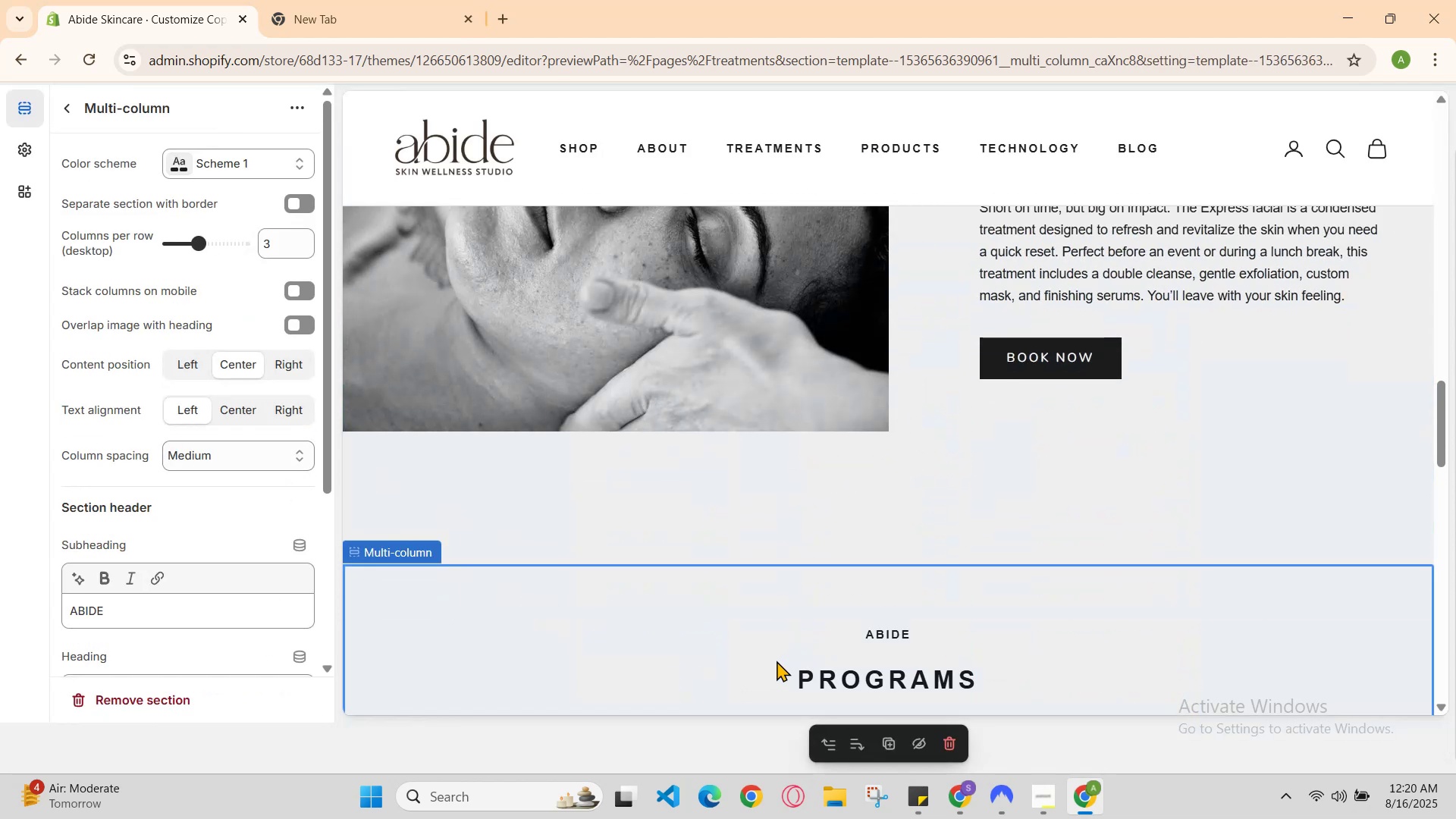 
scroll: coordinate [767, 663], scroll_direction: down, amount: 3.0
 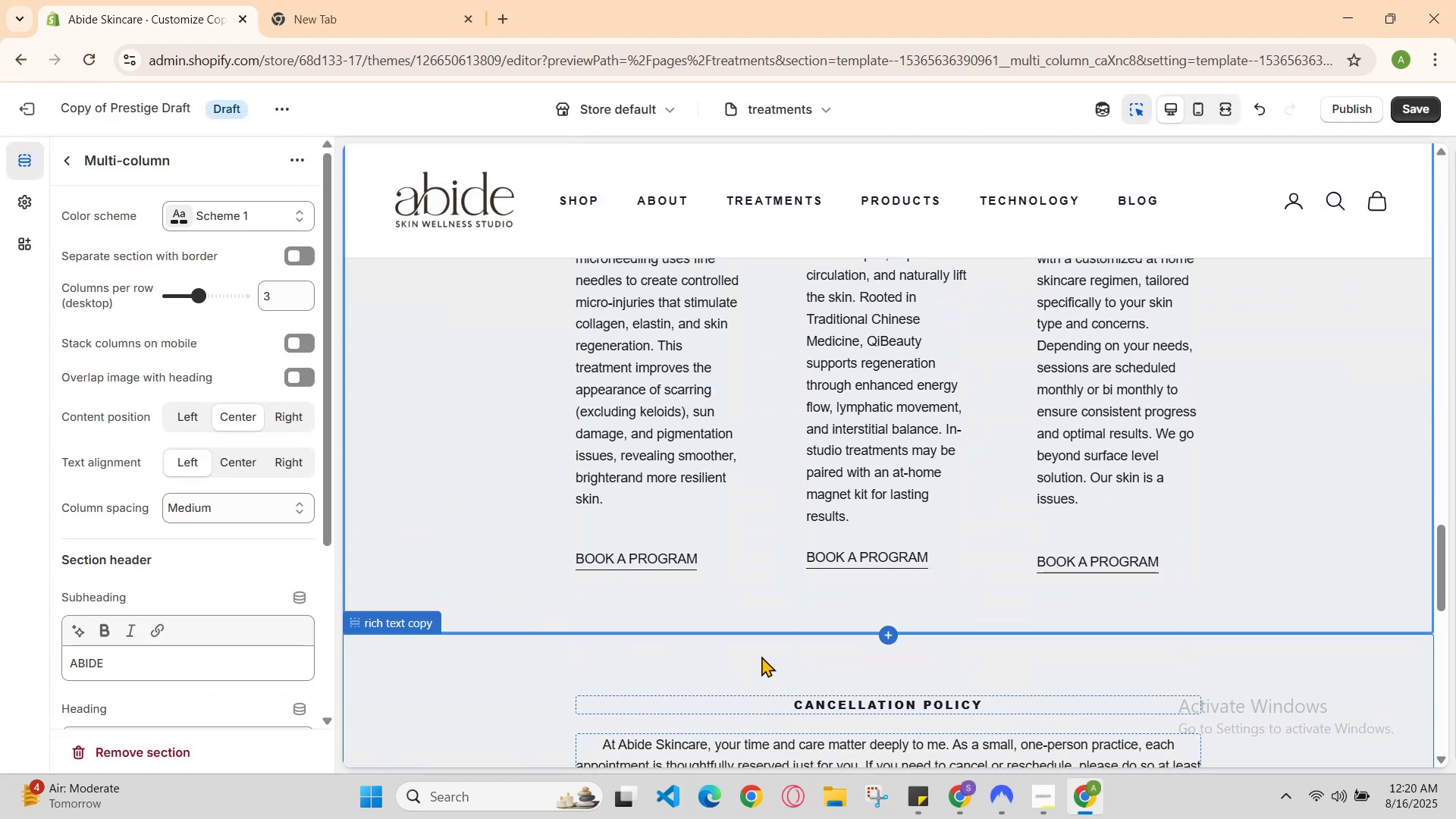 
scroll: coordinate [758, 652], scroll_direction: up, amount: 1.0
 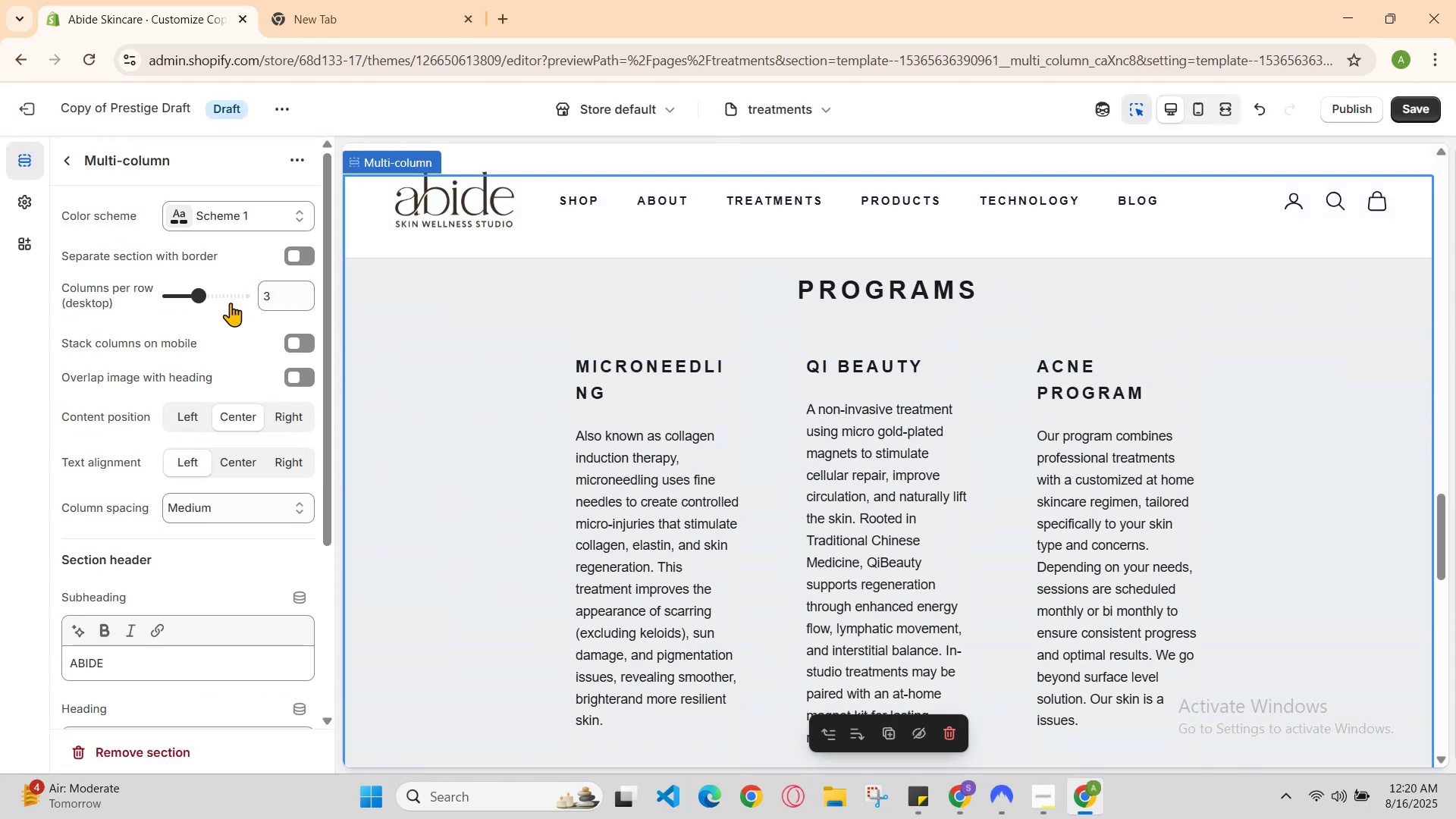 
left_click_drag(start_coordinate=[204, 292], to_coordinate=[188, 298])
 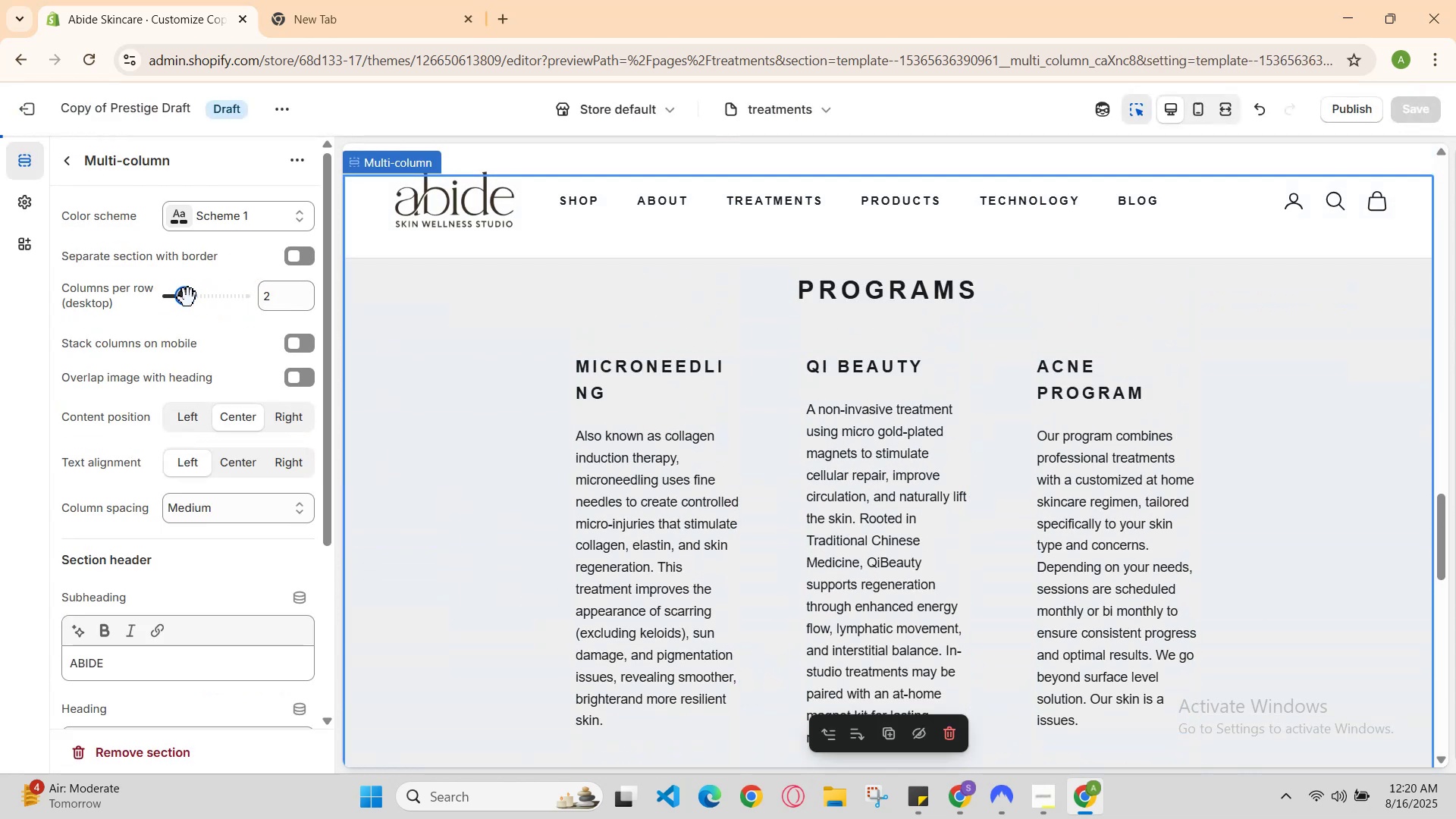 
left_click_drag(start_coordinate=[188, 298], to_coordinate=[161, 302])
 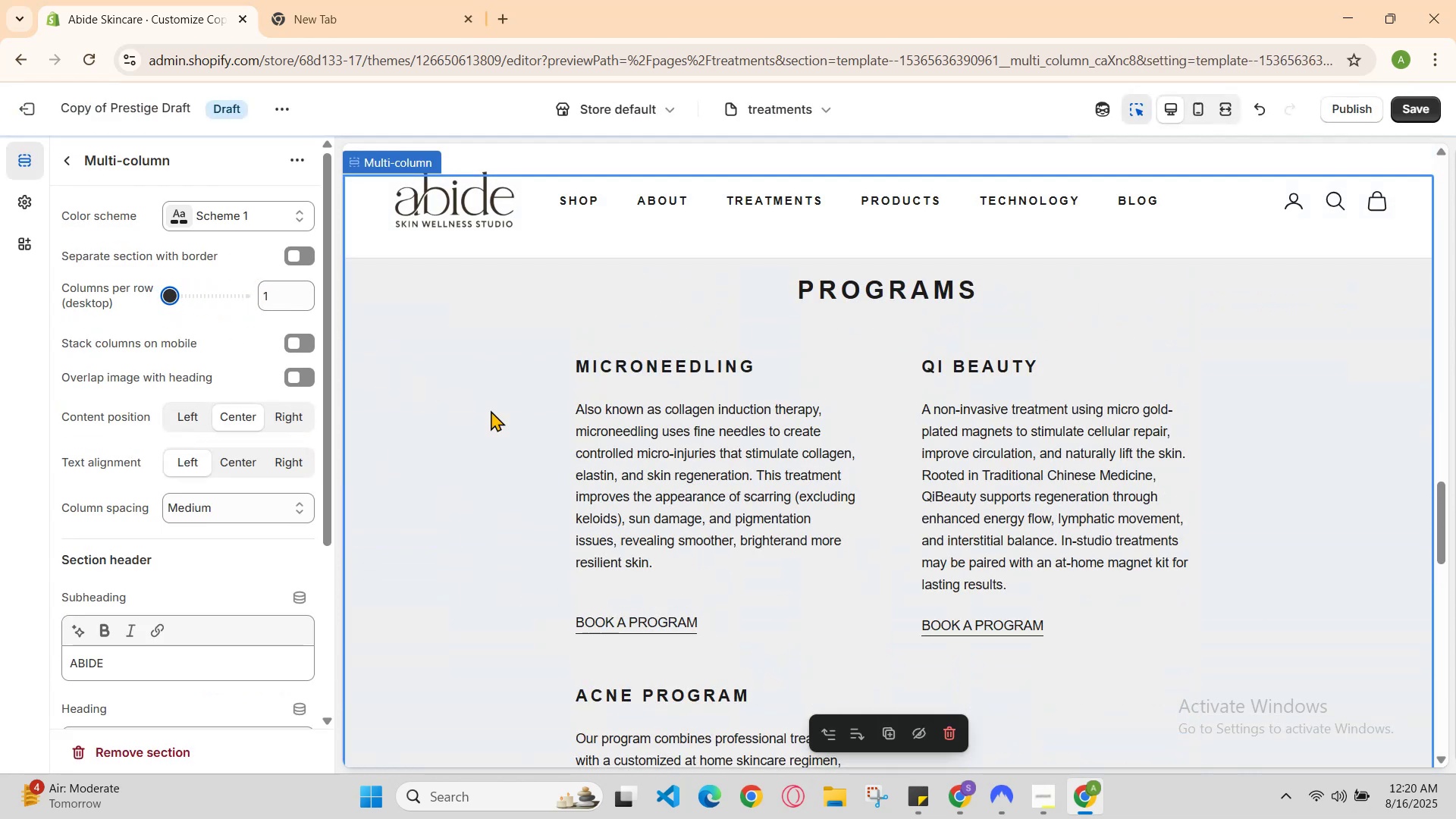 
scroll: coordinate [513, 423], scroll_direction: down, amount: 1.0
 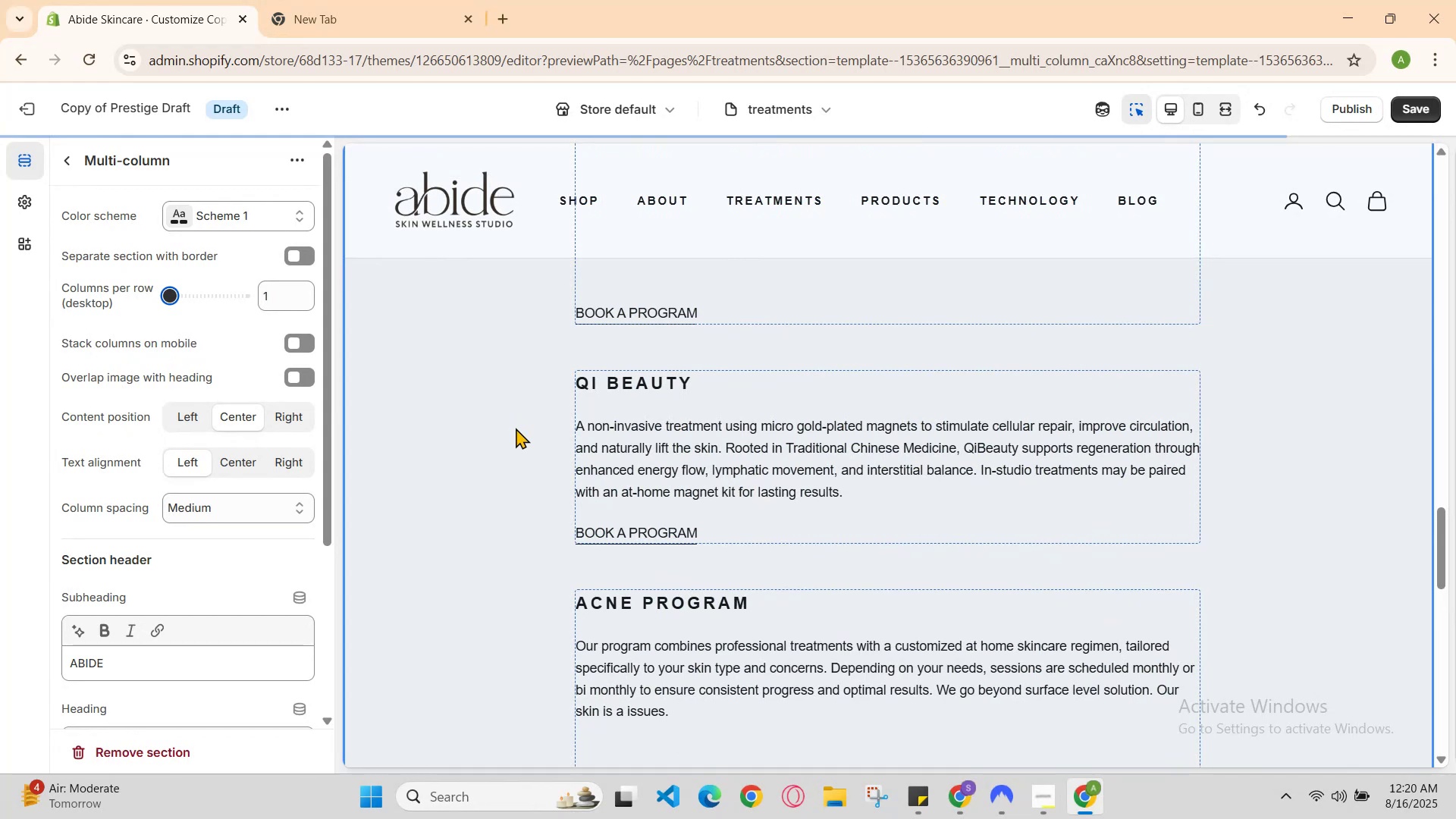 
scroll: coordinate [516, 428], scroll_direction: up, amount: 1.0
 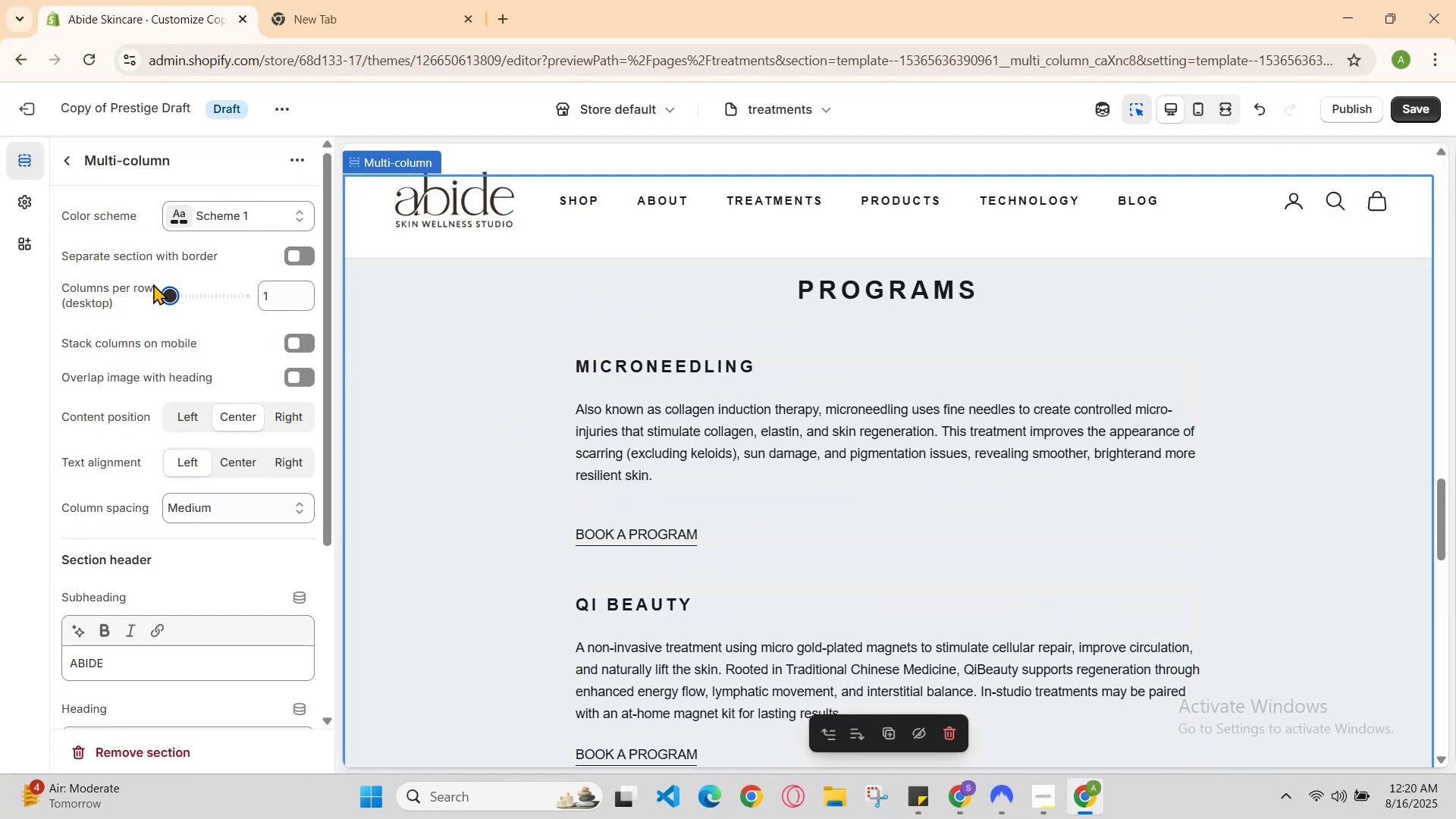 
left_click_drag(start_coordinate=[168, 290], to_coordinate=[174, 289])
 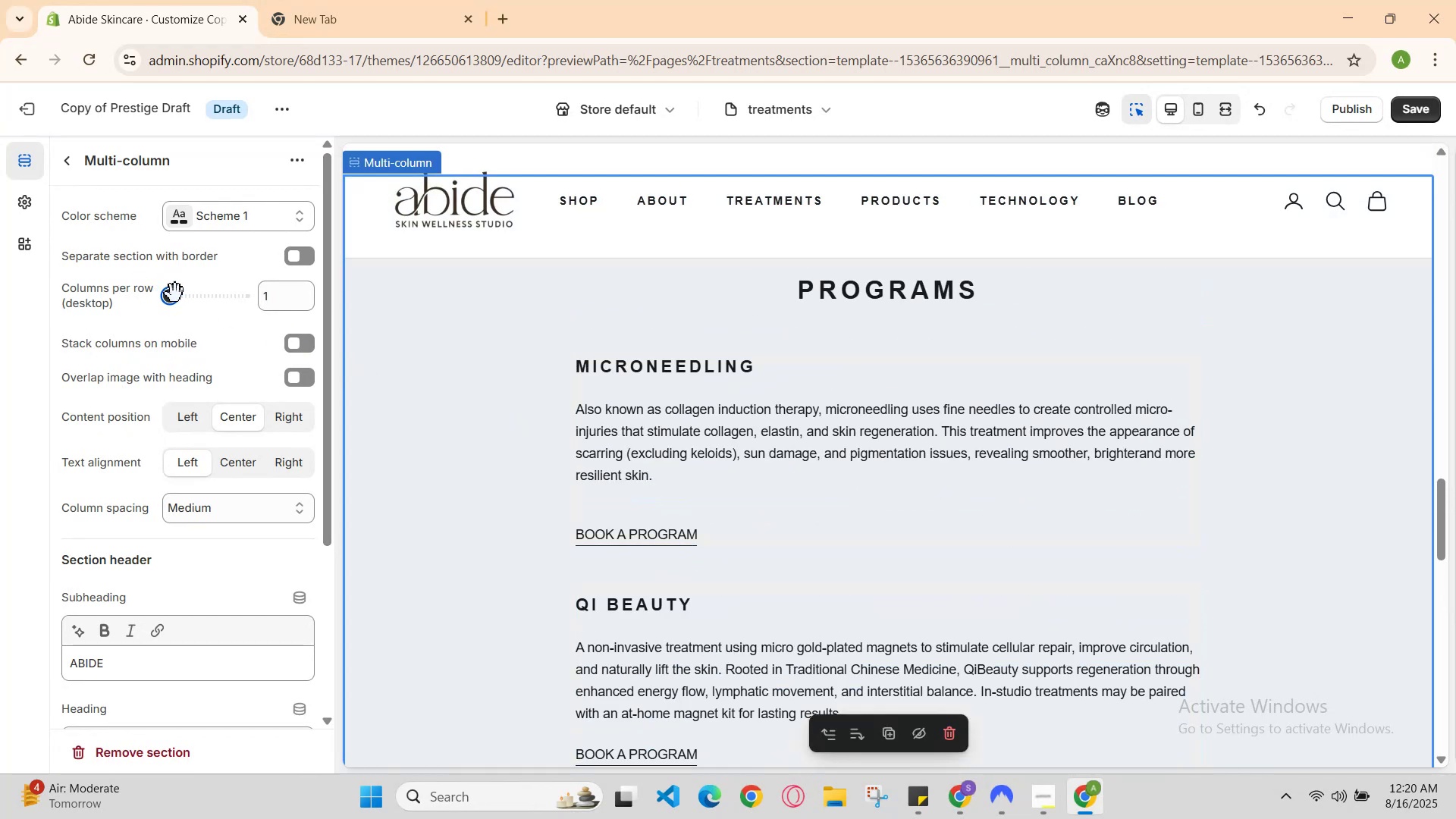 
left_click_drag(start_coordinate=[174, 306], to_coordinate=[184, 306])
 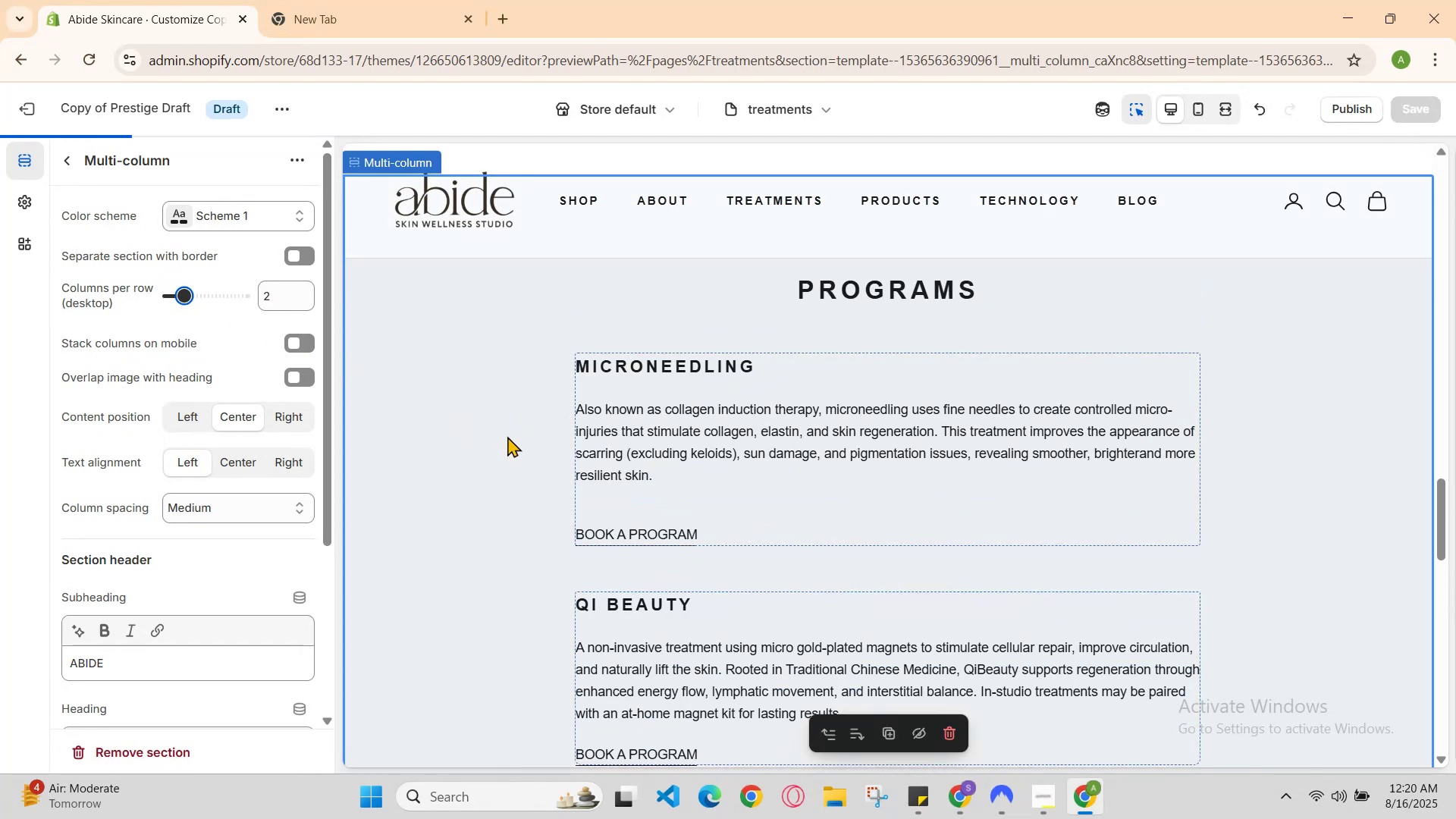 
scroll: coordinate [520, 445], scroll_direction: none, amount: 0.0
 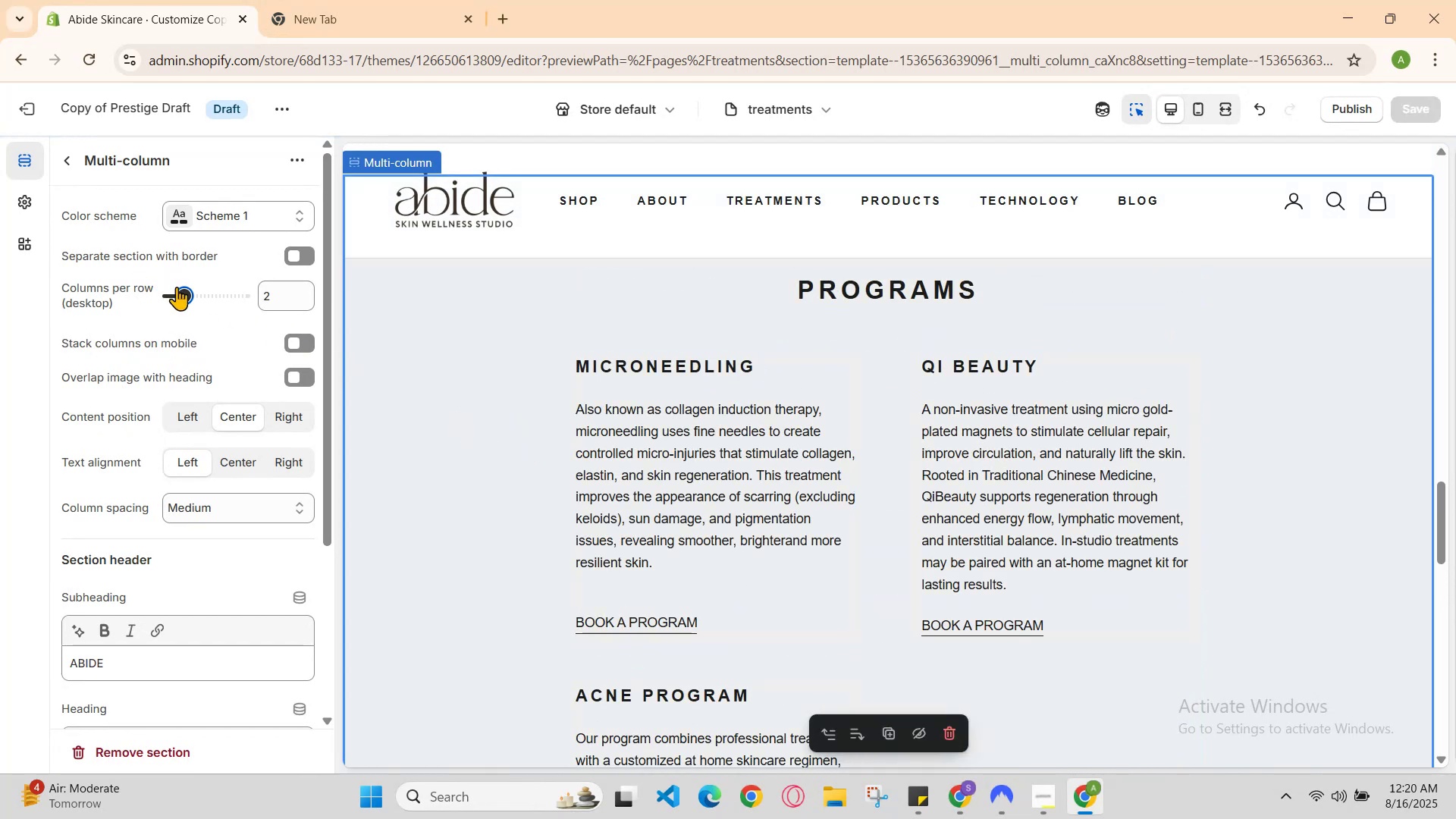 
left_click_drag(start_coordinate=[187, 292], to_coordinate=[199, 293])
 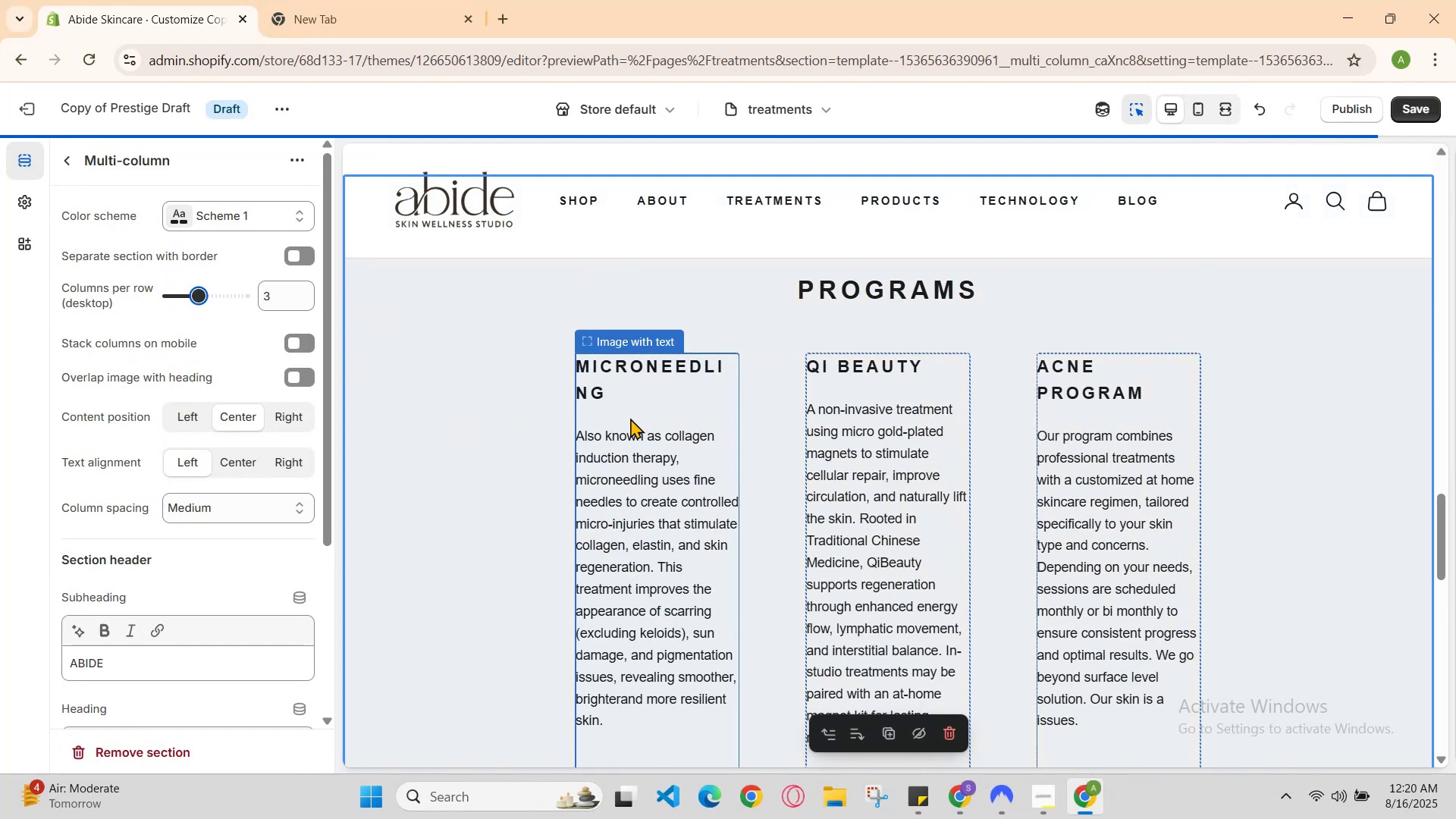 
scroll: coordinate [630, 418], scroll_direction: down, amount: 1.0
 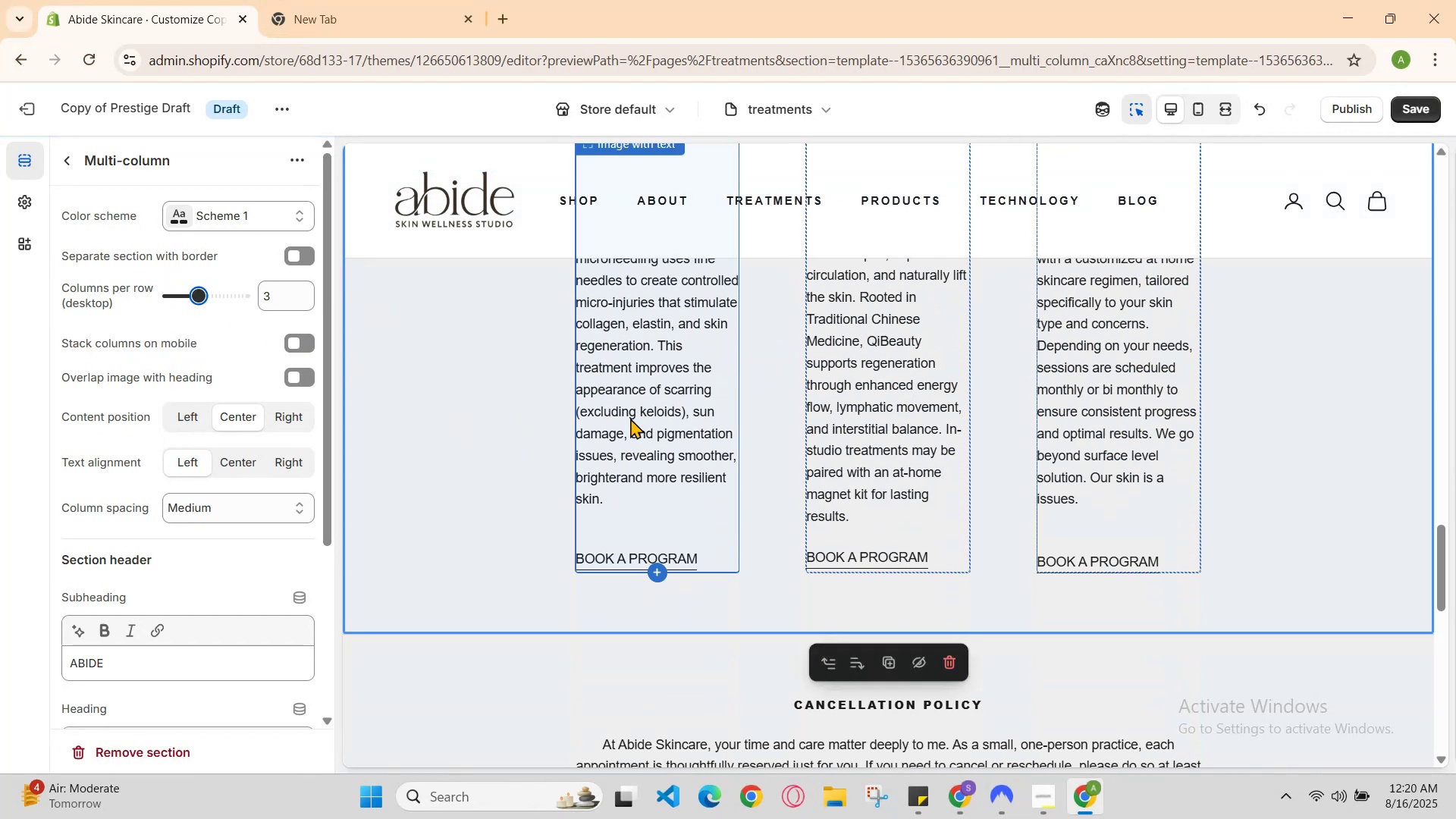 
left_click([630, 418])
 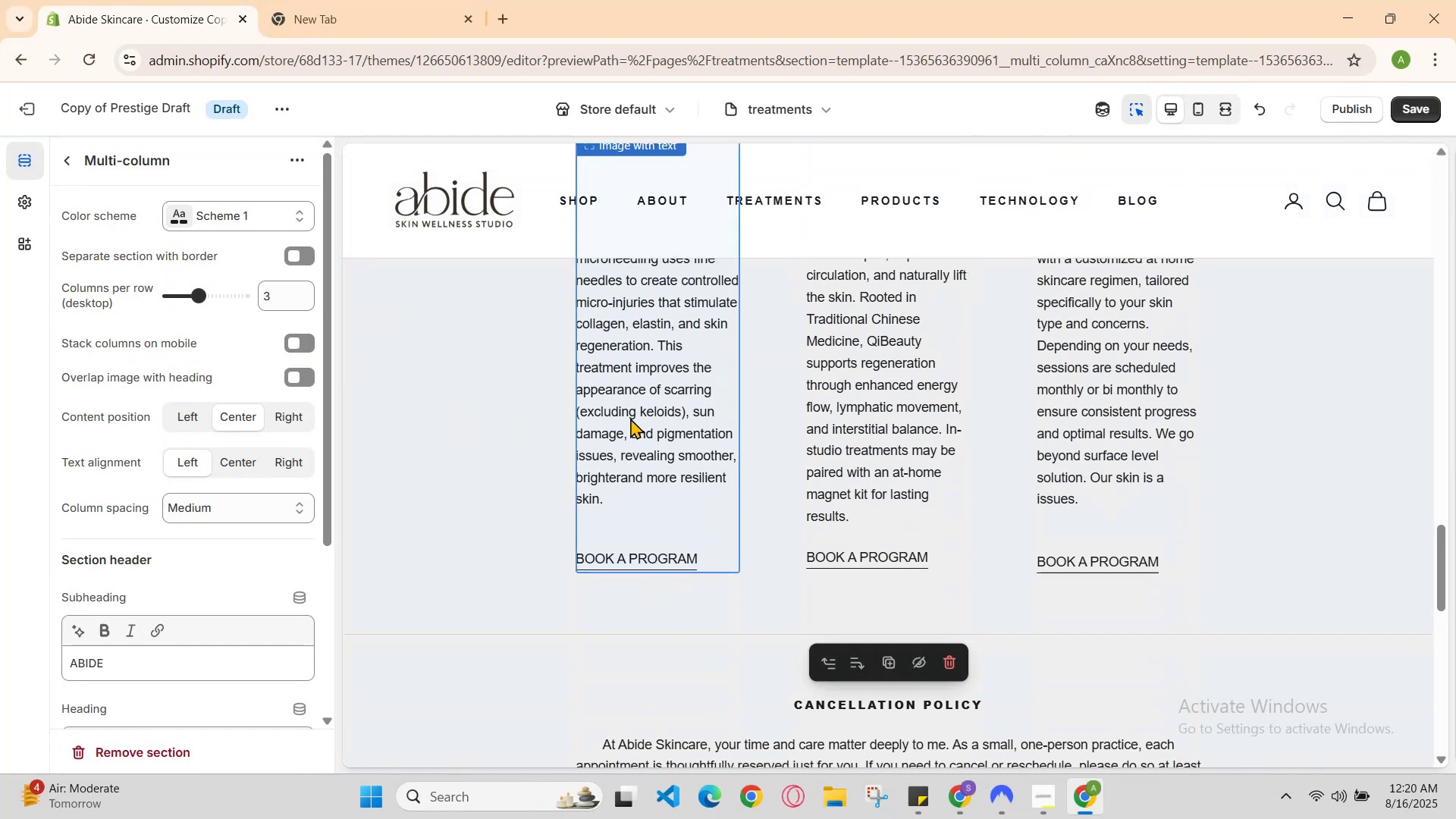 
scroll: coordinate [630, 418], scroll_direction: up, amount: 2.0
 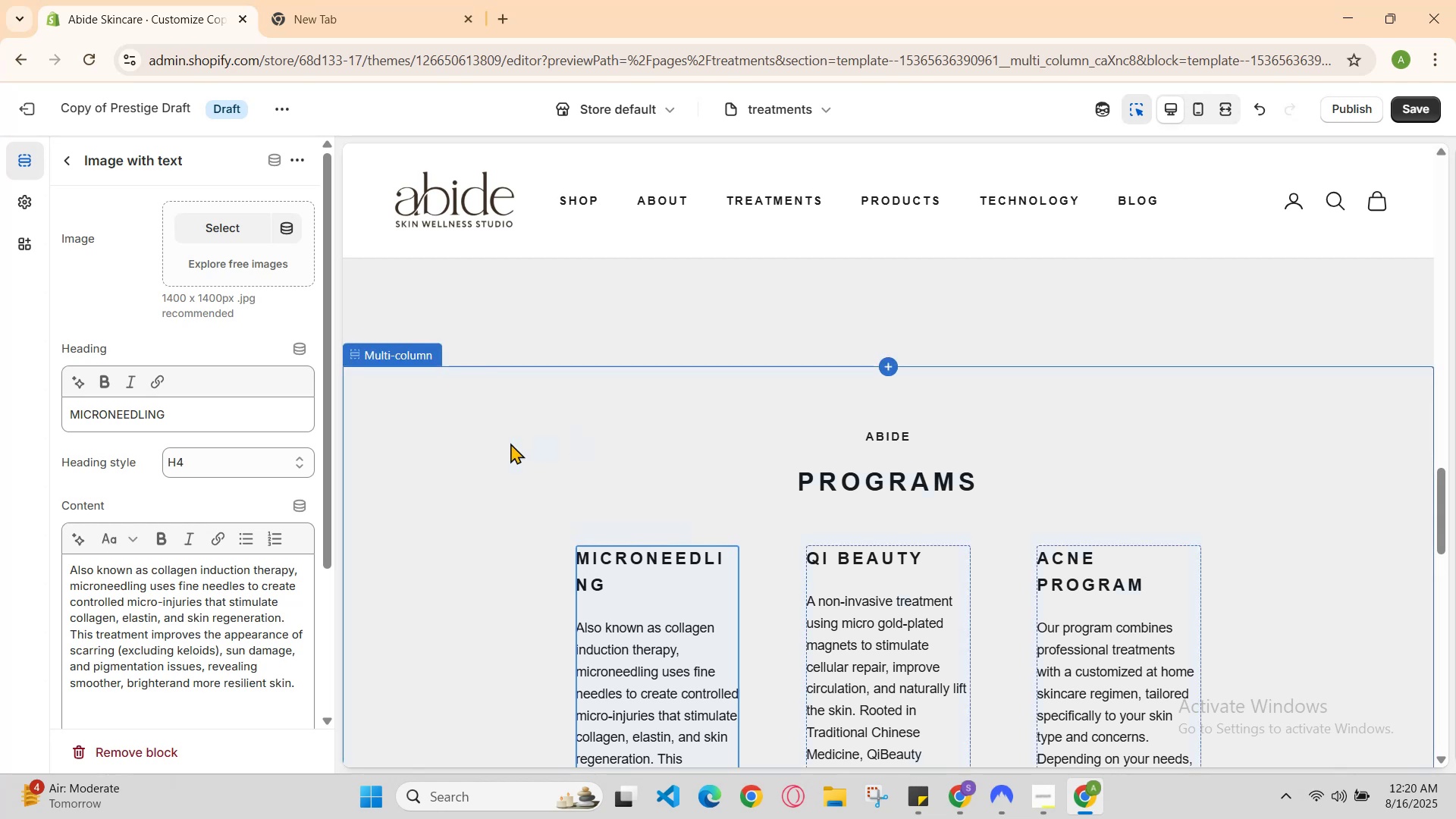 
scroll: coordinate [281, 477], scroll_direction: down, amount: 2.0
 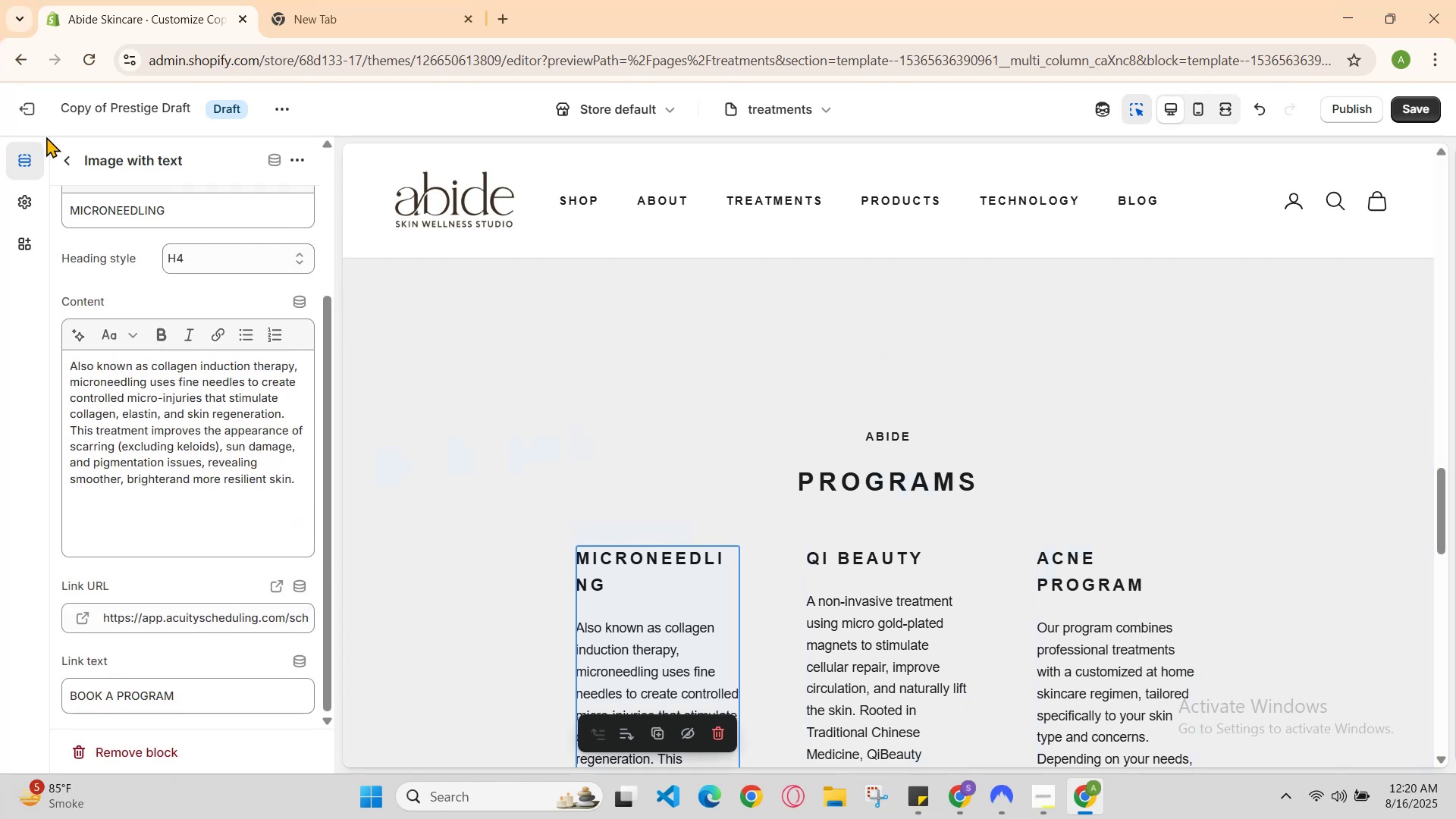 
left_click([62, 148])
 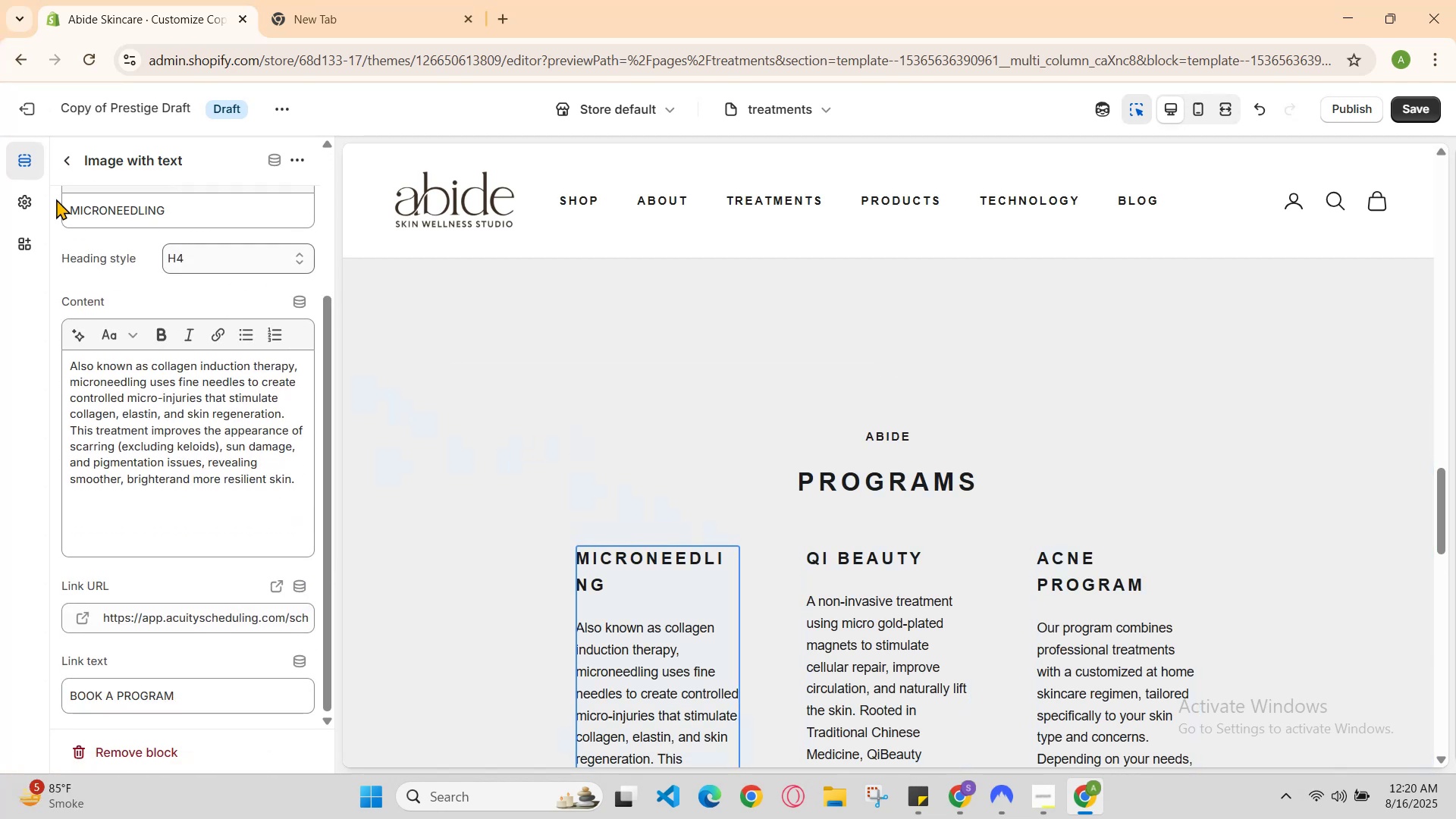 
left_click_drag(start_coordinate=[58, 163], to_coordinate=[62, 163])
 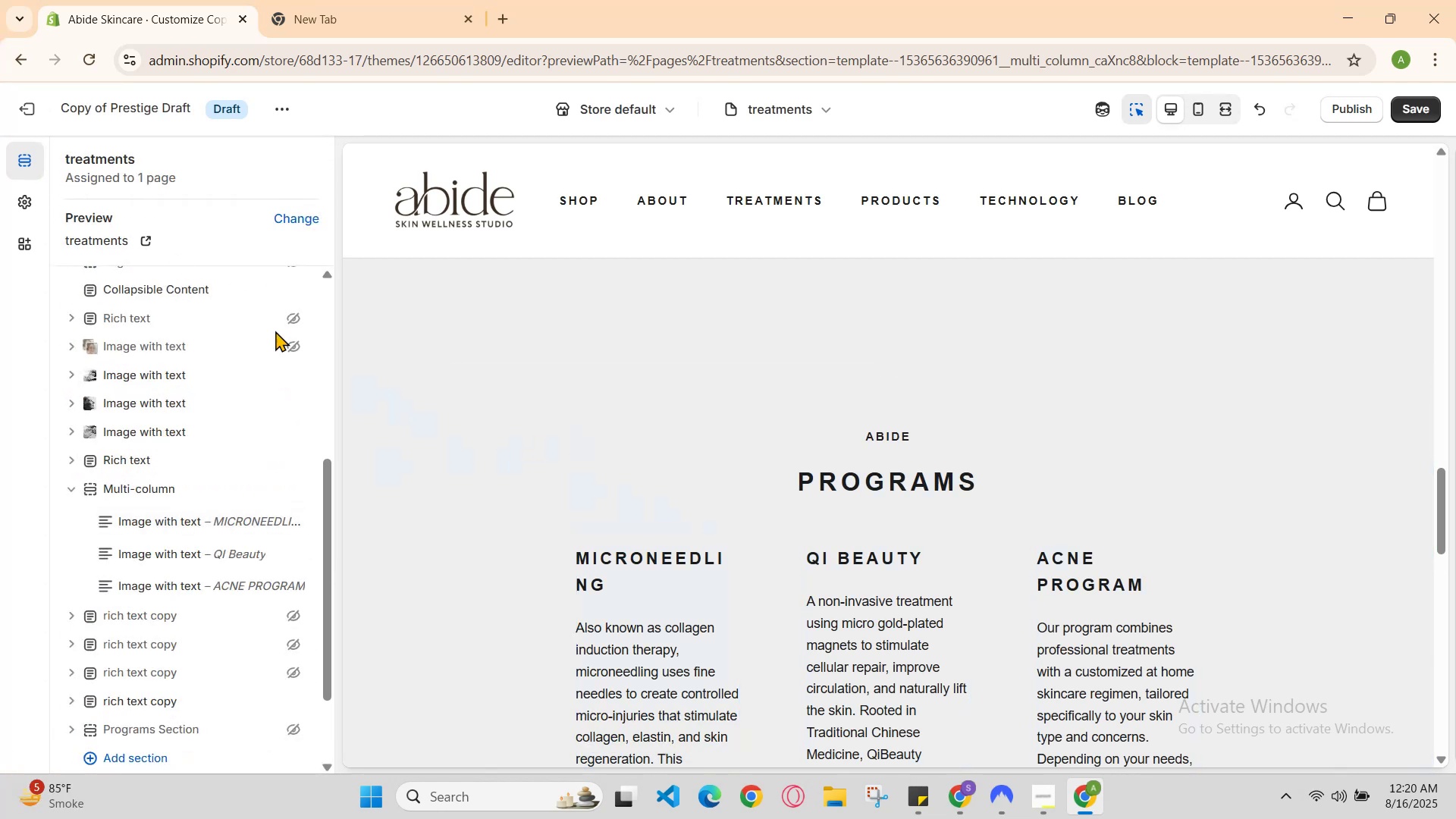 
scroll: coordinate [635, 538], scroll_direction: none, amount: 0.0
 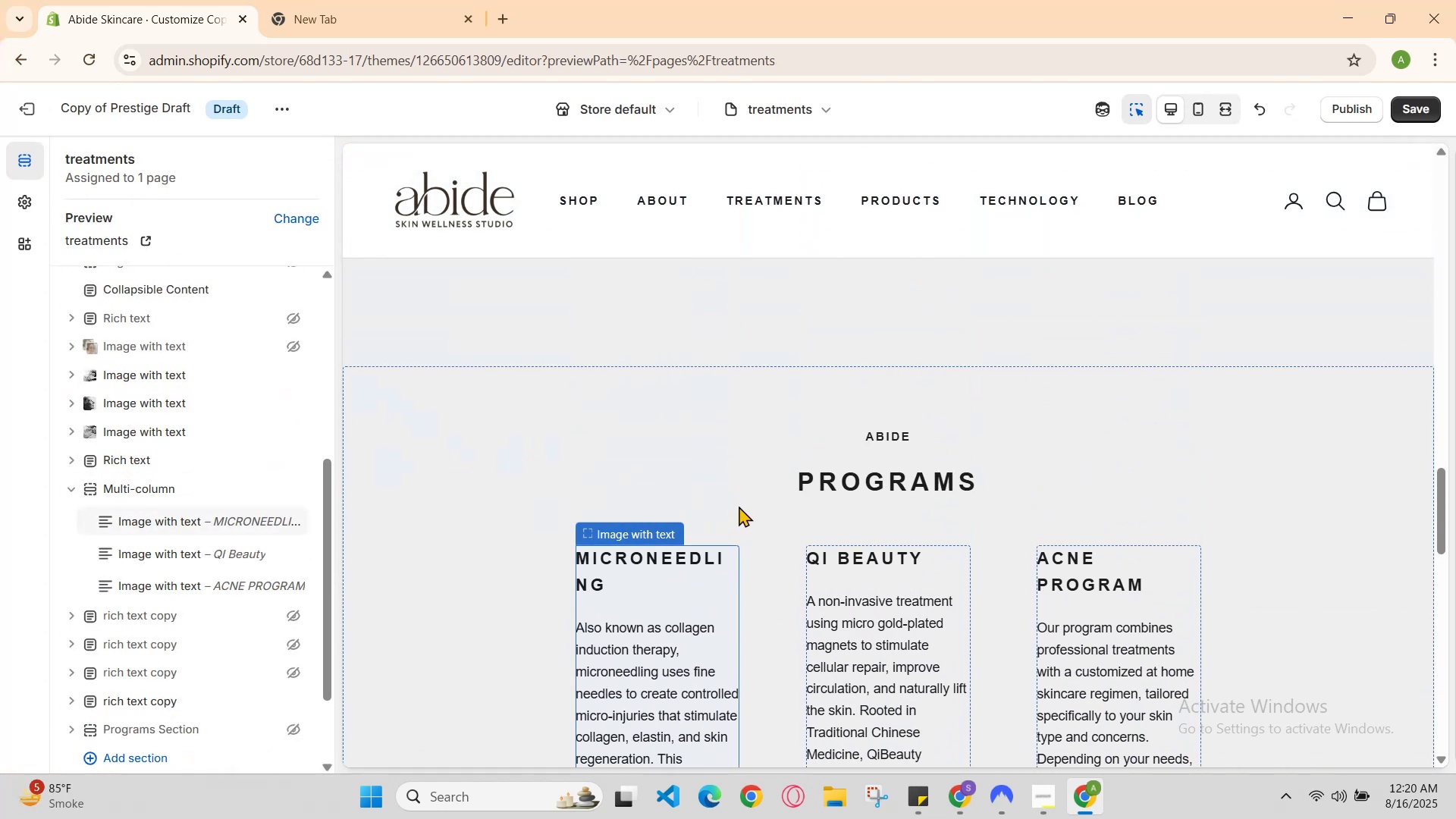 
left_click([744, 499])
 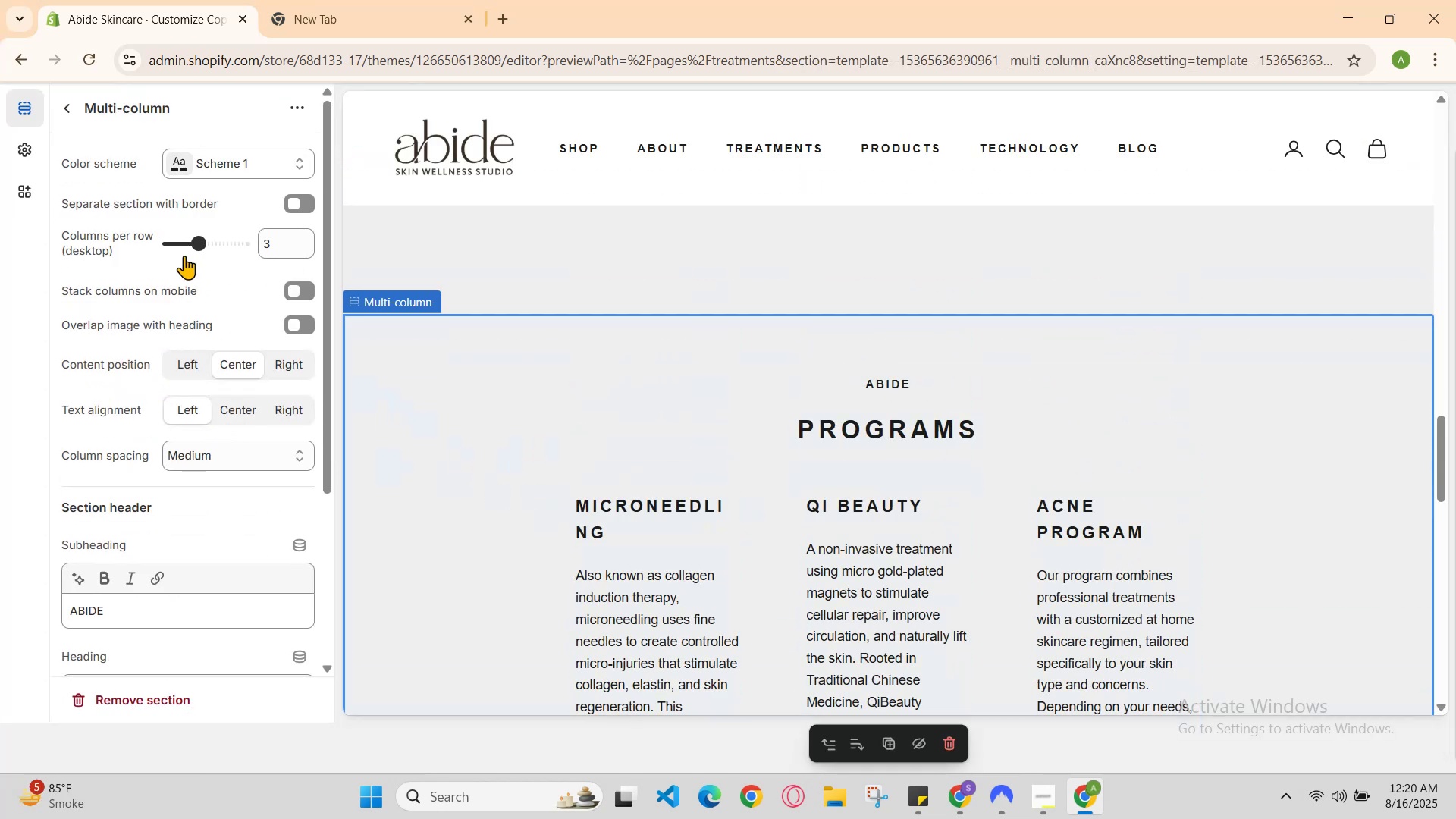 
left_click_drag(start_coordinate=[195, 247], to_coordinate=[179, 251])
 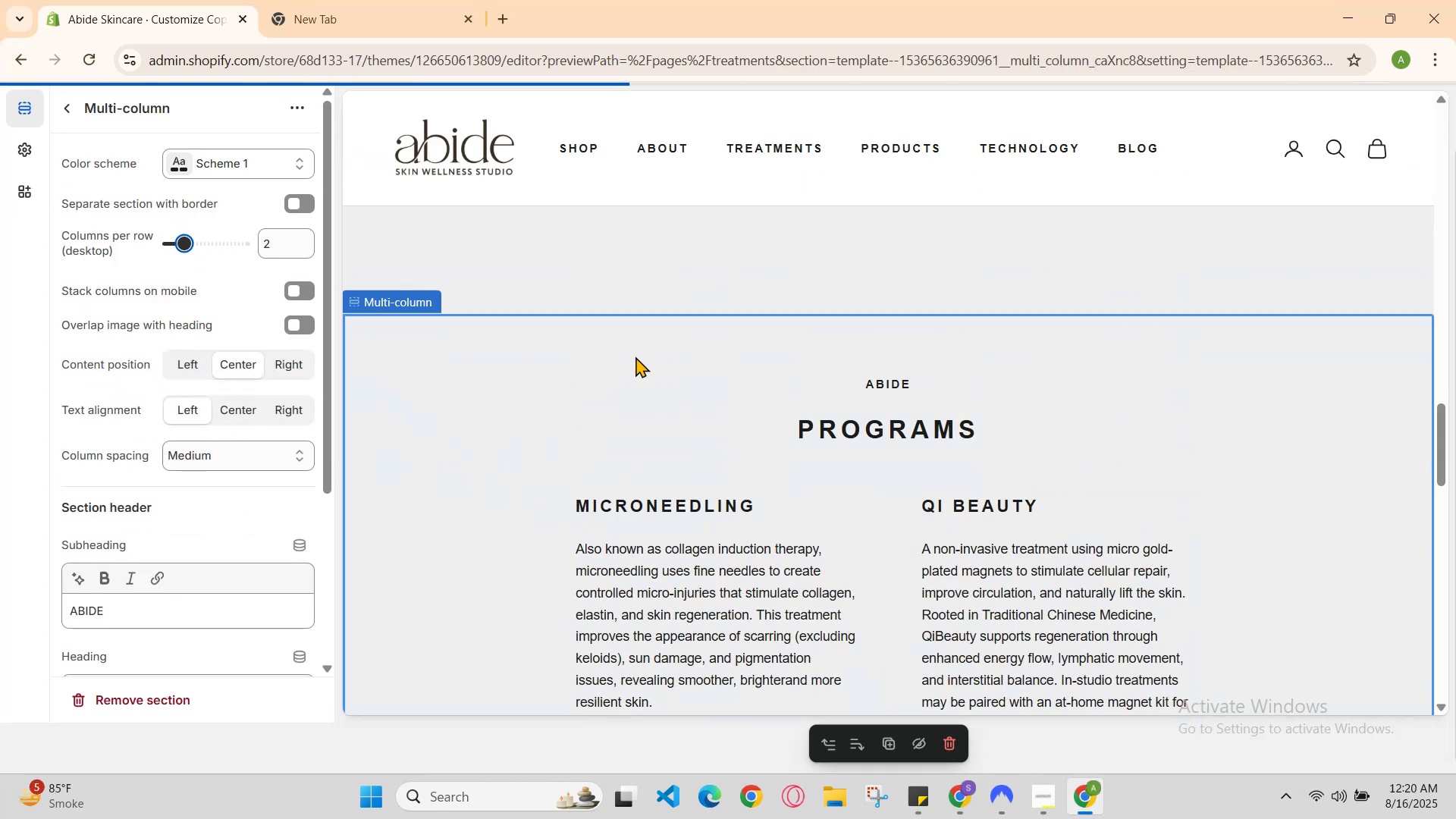 
scroll: coordinate [624, 392], scroll_direction: none, amount: 0.0
 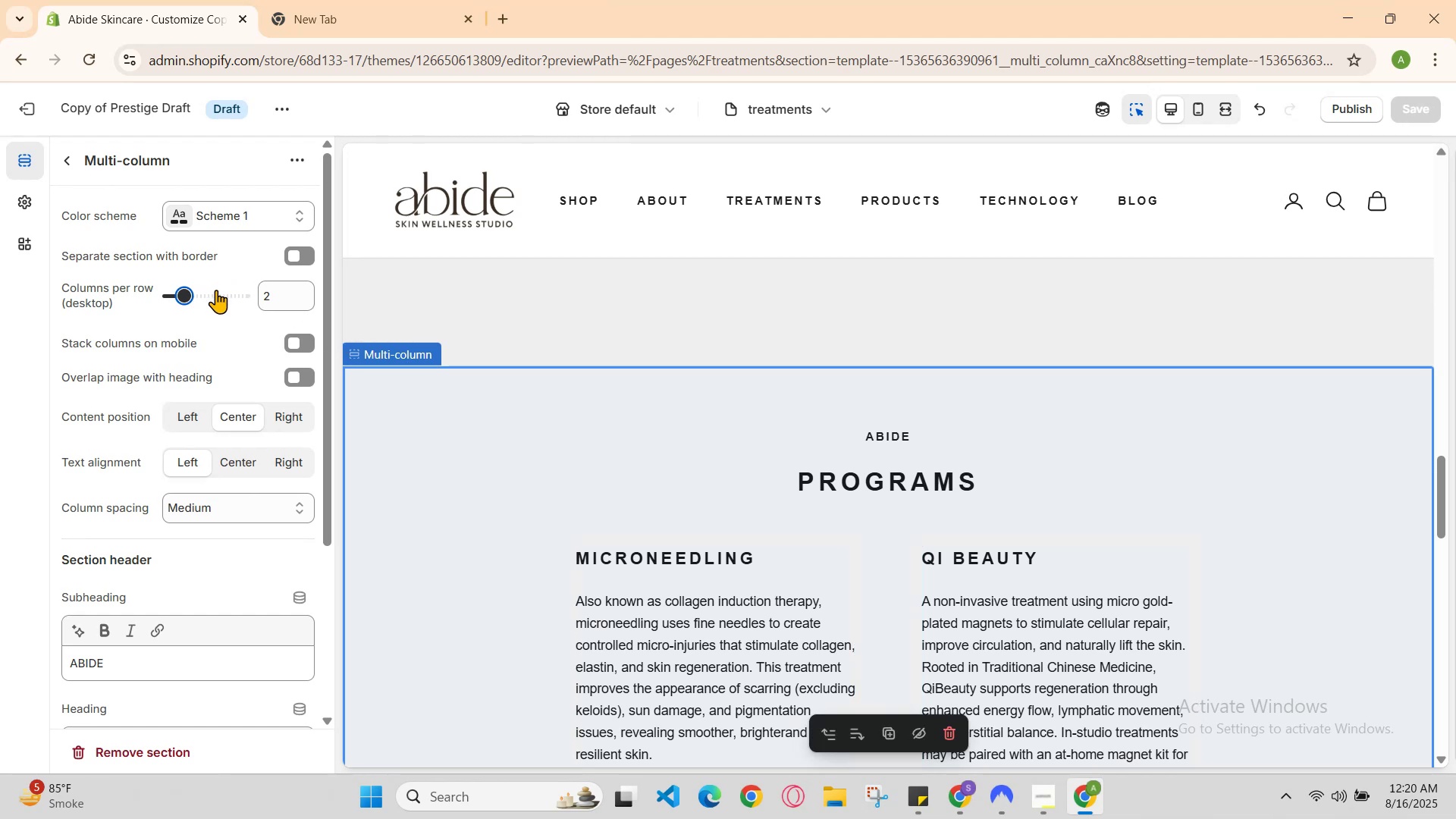 
left_click_drag(start_coordinate=[191, 293], to_coordinate=[171, 297])
 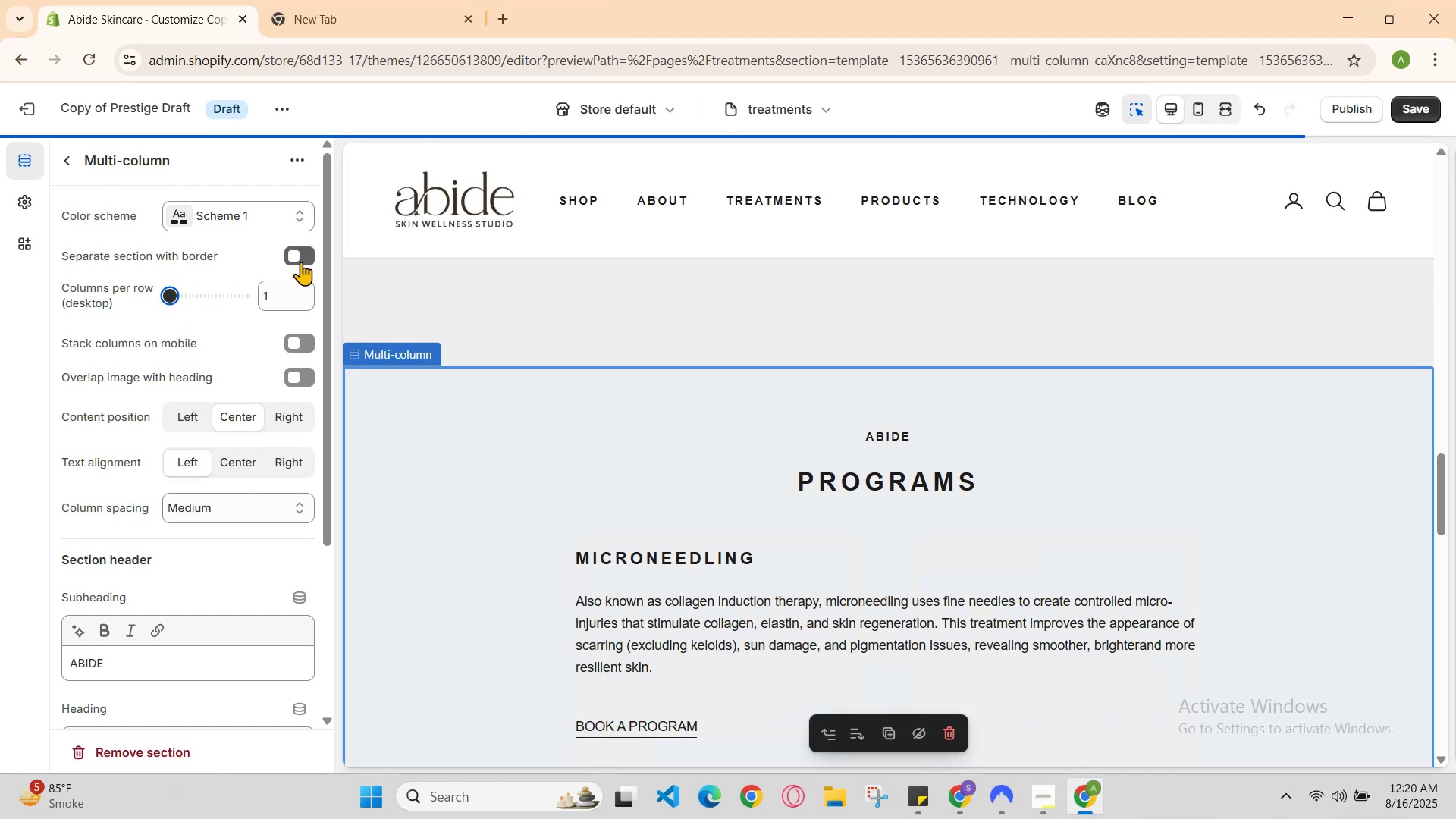 
left_click([301, 262])
 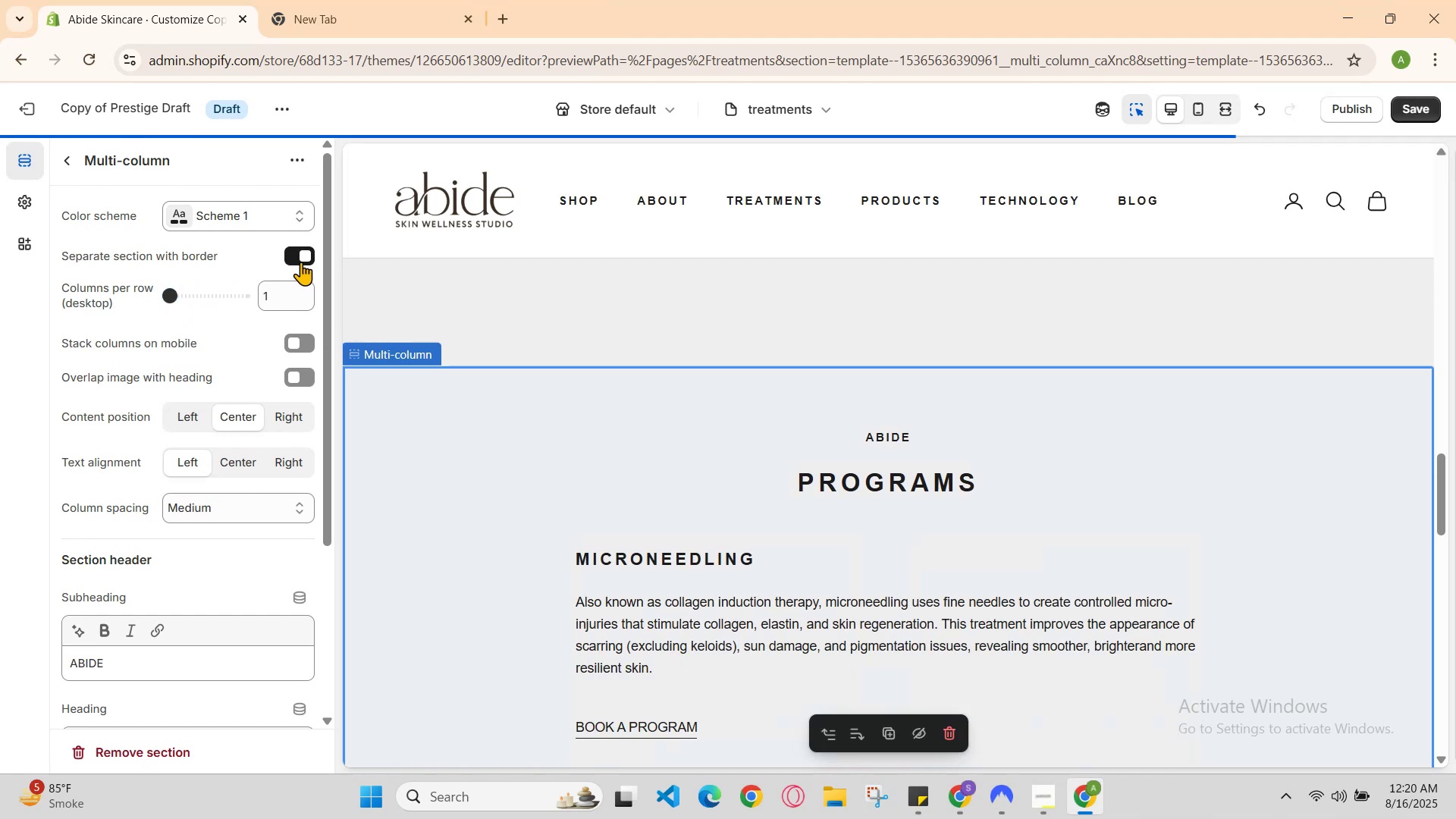 
scroll: coordinate [1071, 583], scroll_direction: none, amount: 0.0
 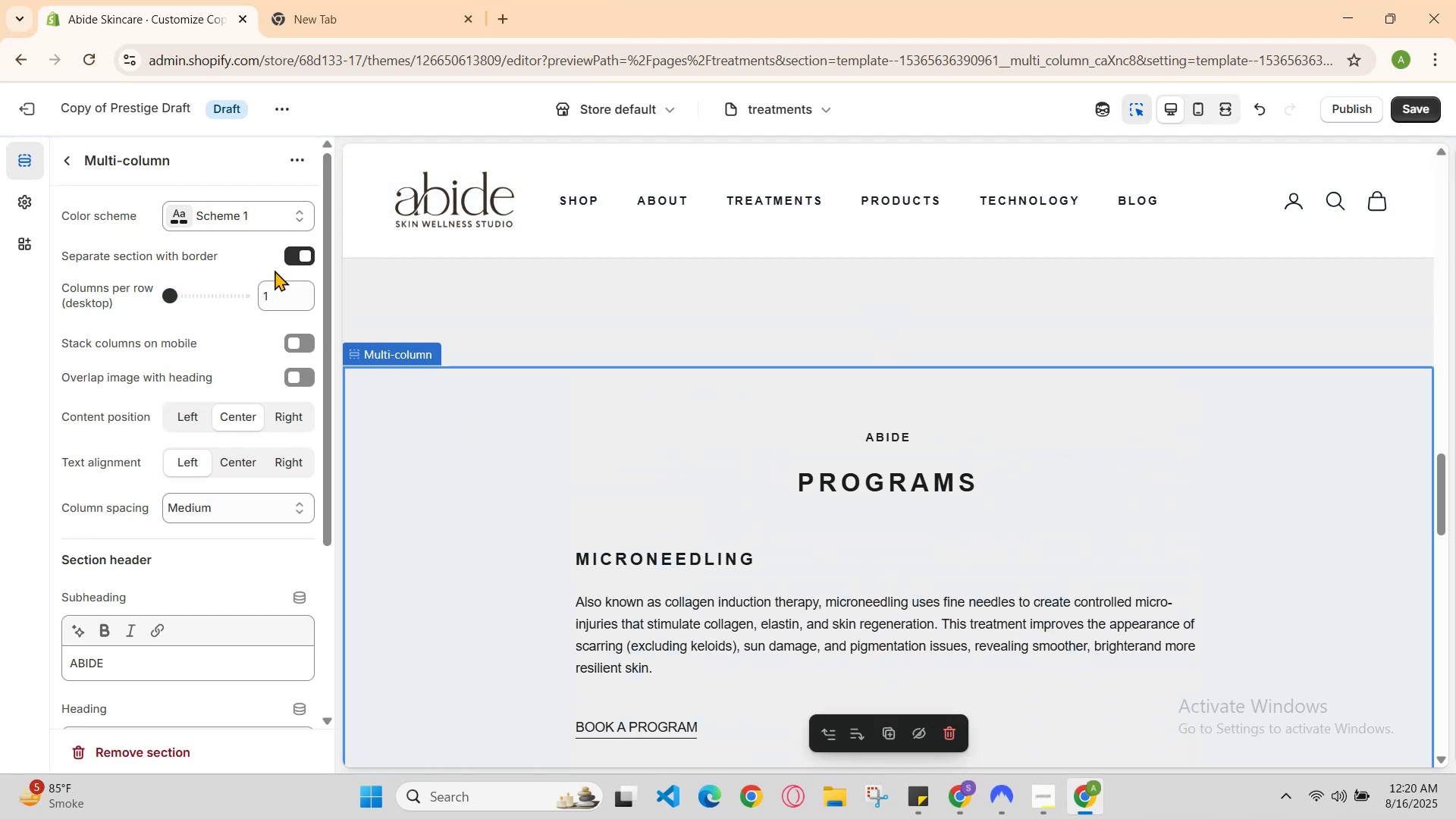 
left_click([294, 253])
 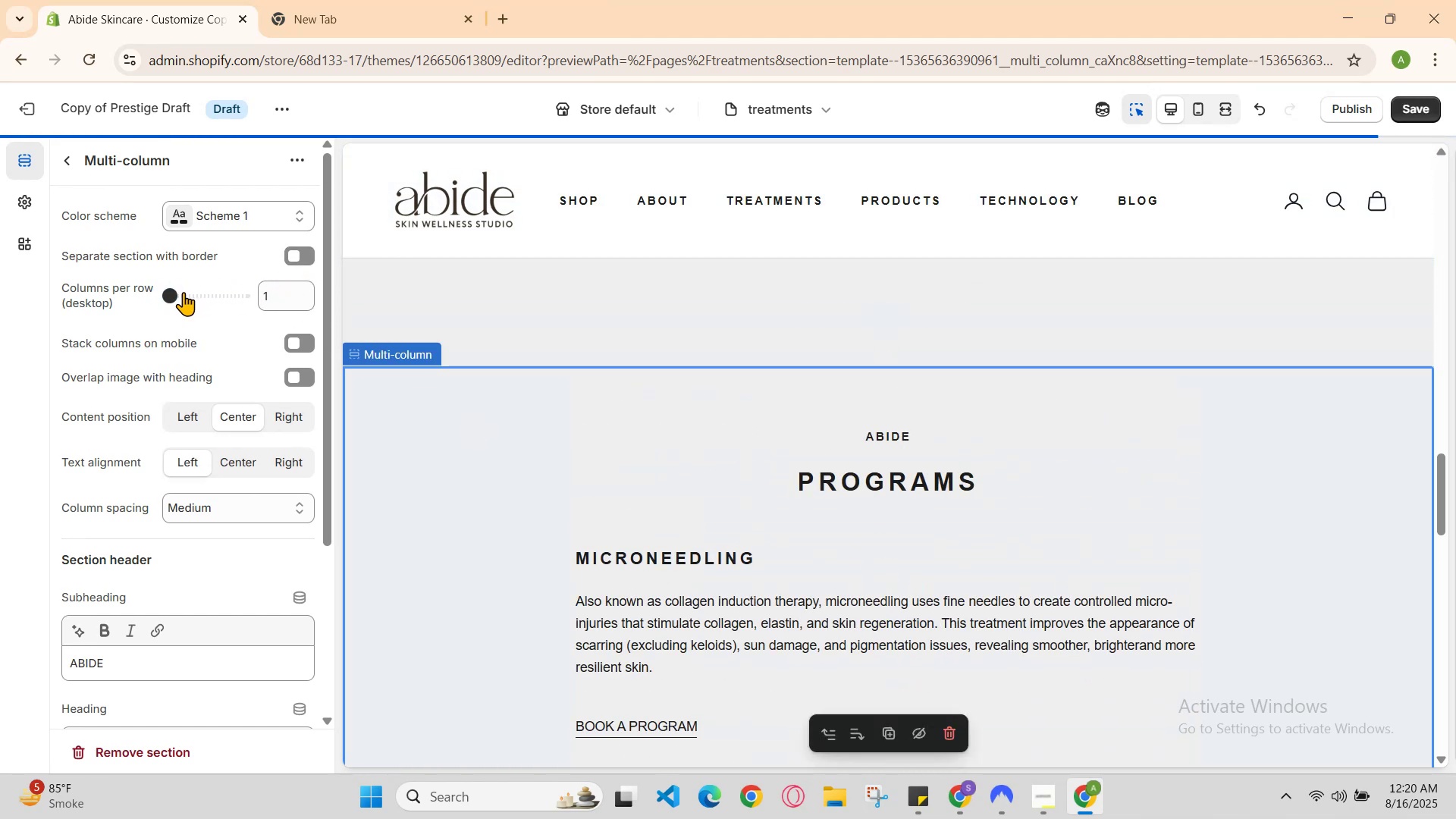 
left_click_drag(start_coordinate=[177, 293], to_coordinate=[184, 297])
 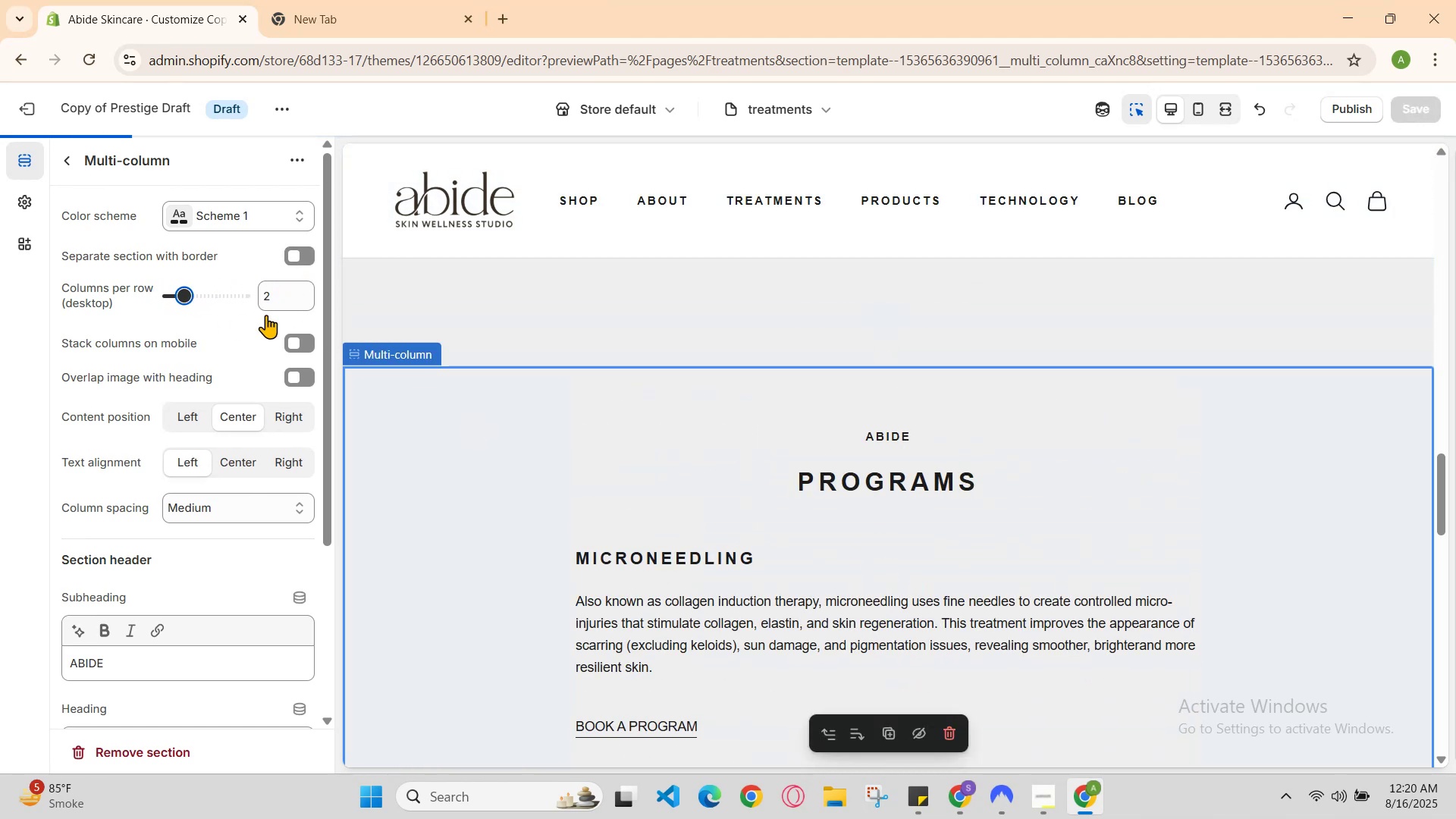 
scroll: coordinate [503, 422], scroll_direction: down, amount: 1.0
 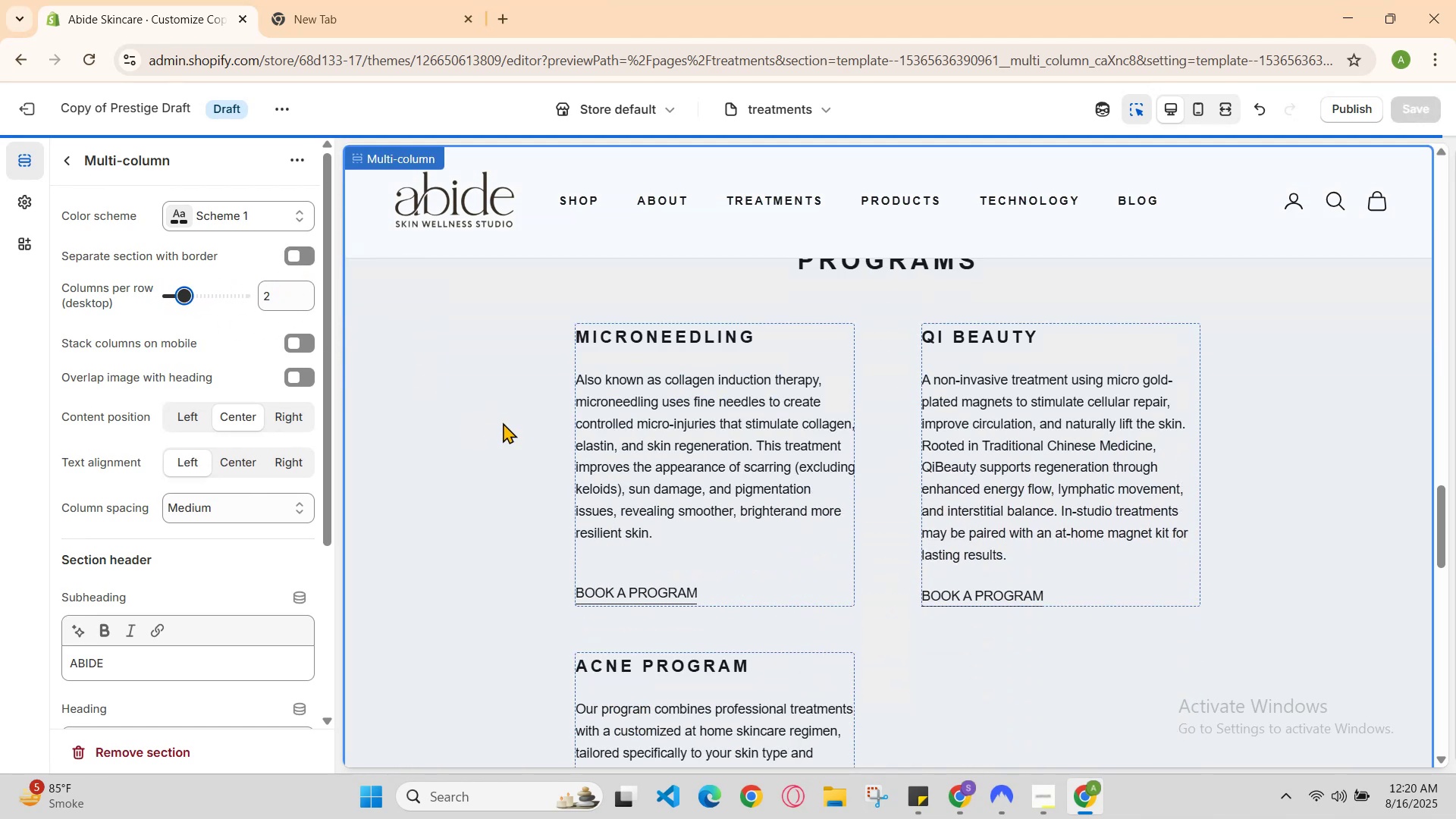 
scroll: coordinate [503, 422], scroll_direction: none, amount: 0.0
 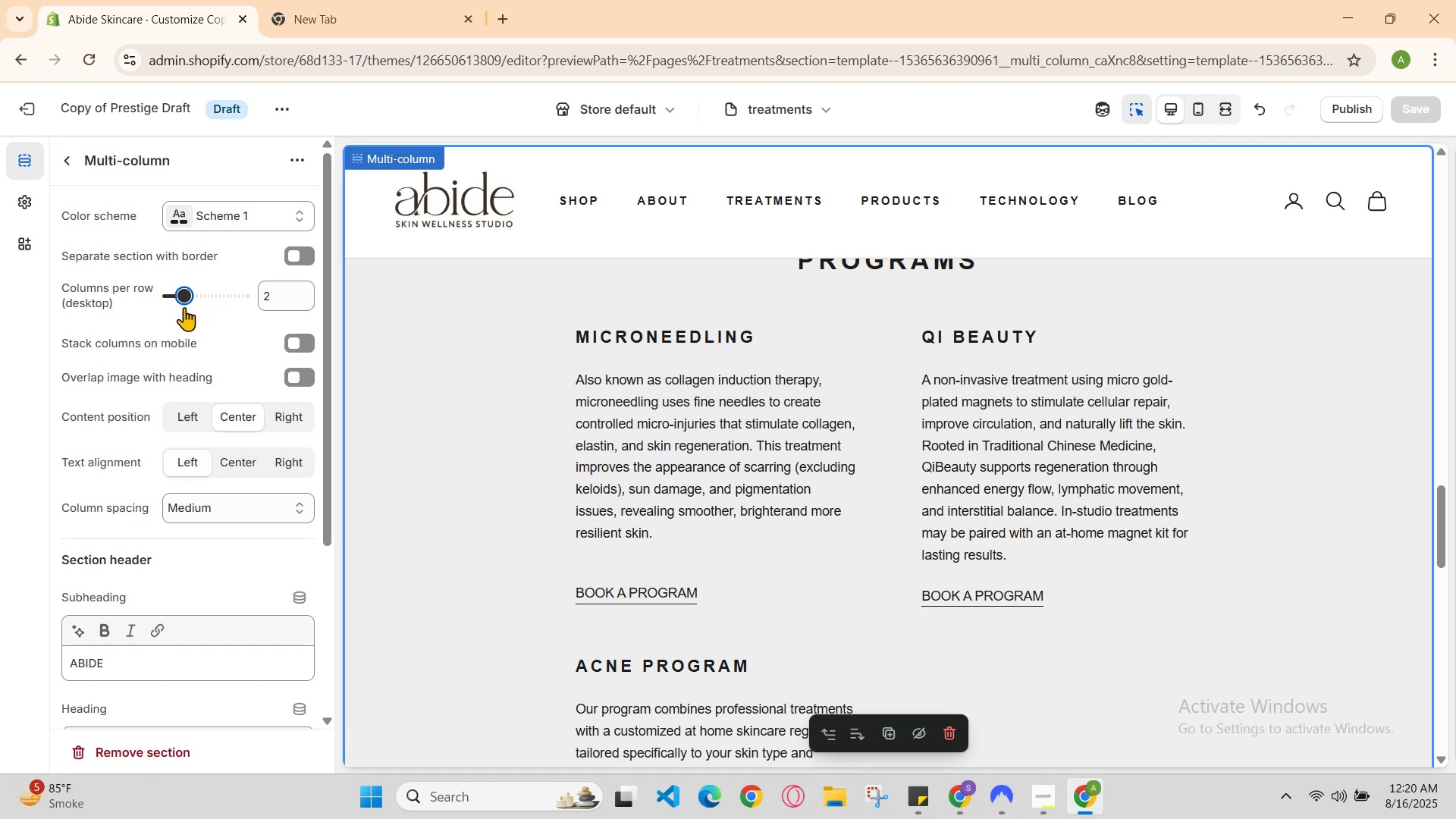 
left_click_drag(start_coordinate=[190, 298], to_coordinate=[171, 302])
 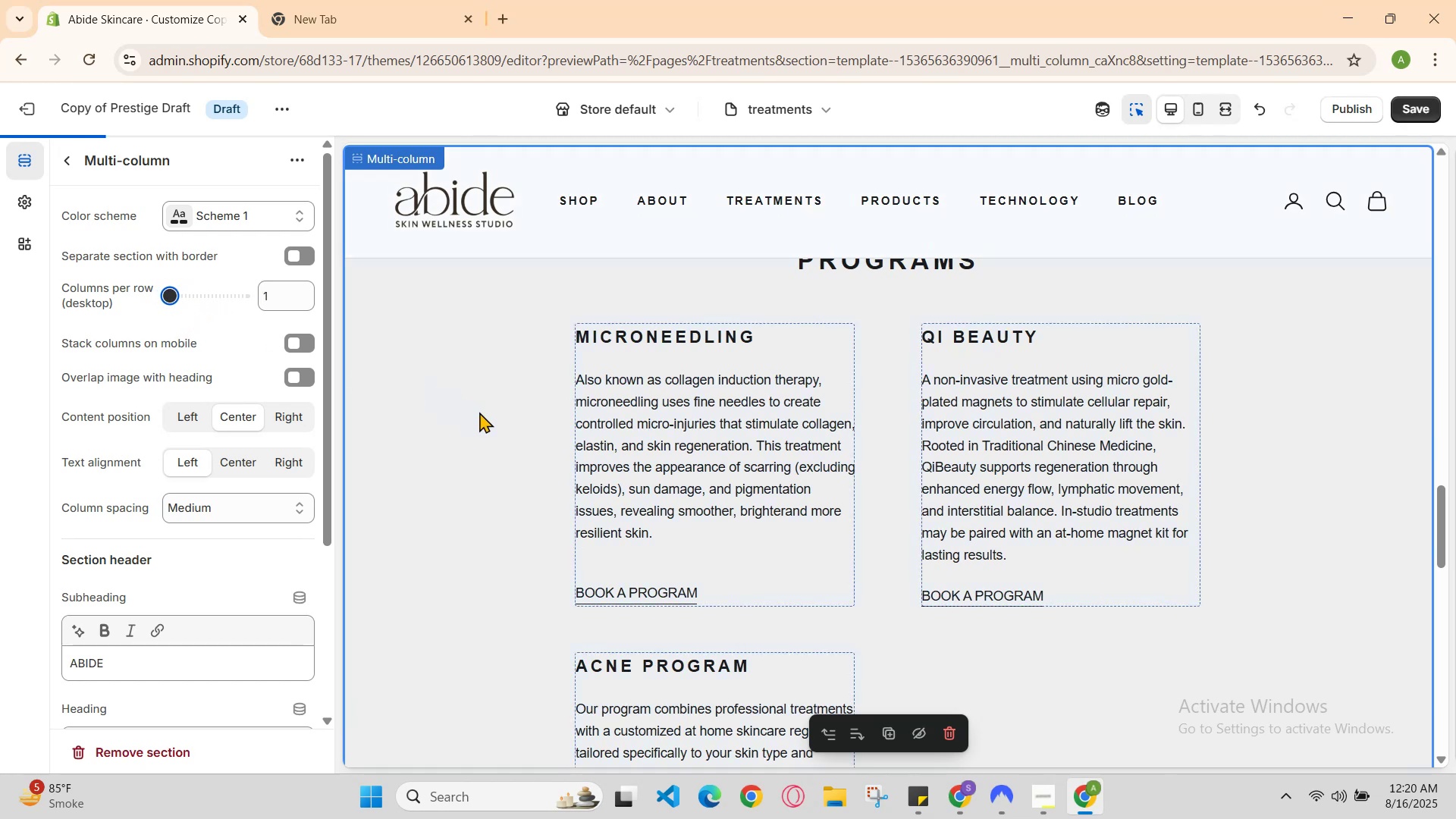 
scroll: coordinate [681, 491], scroll_direction: none, amount: 0.0
 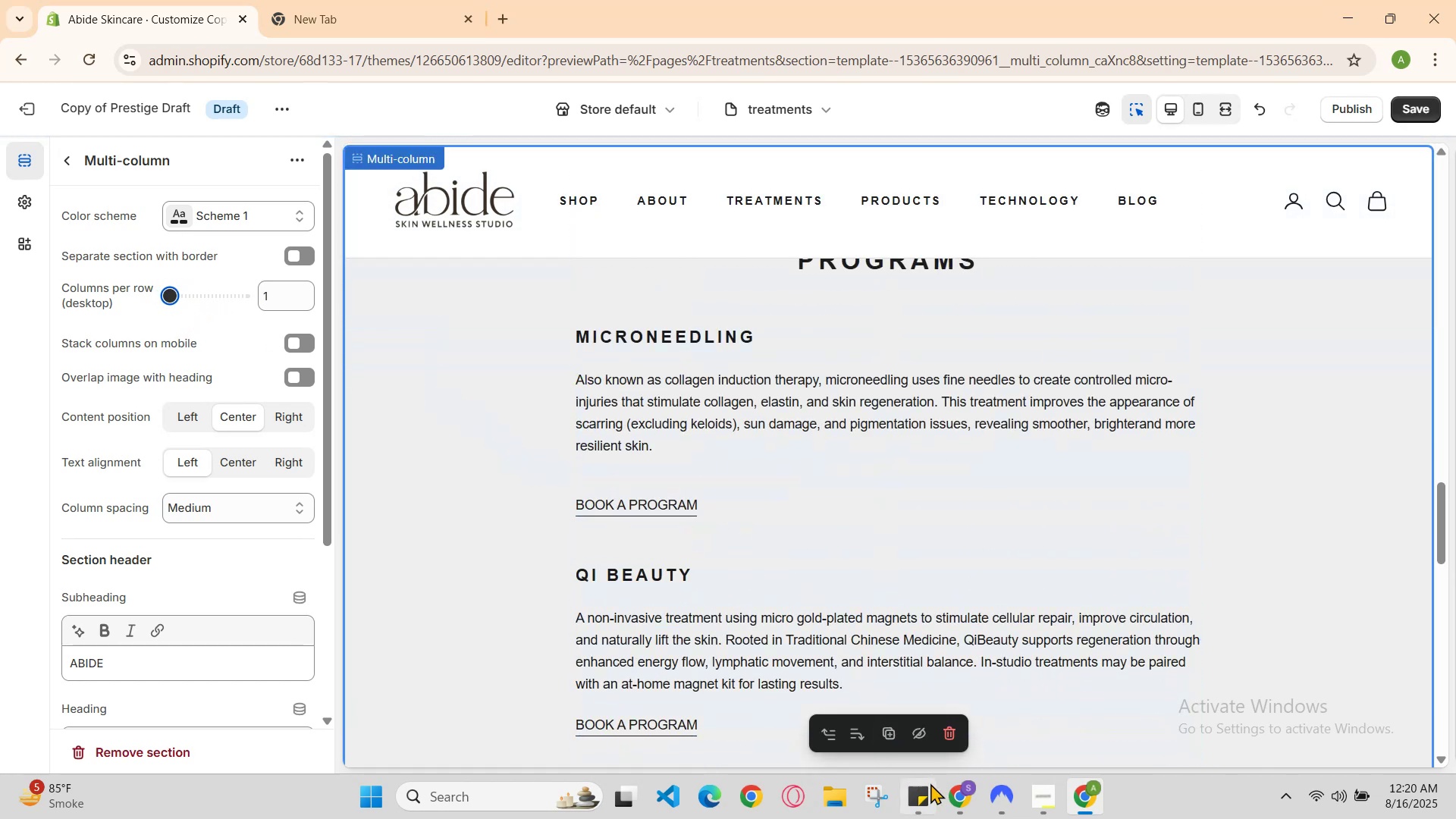 
left_click([946, 791])
 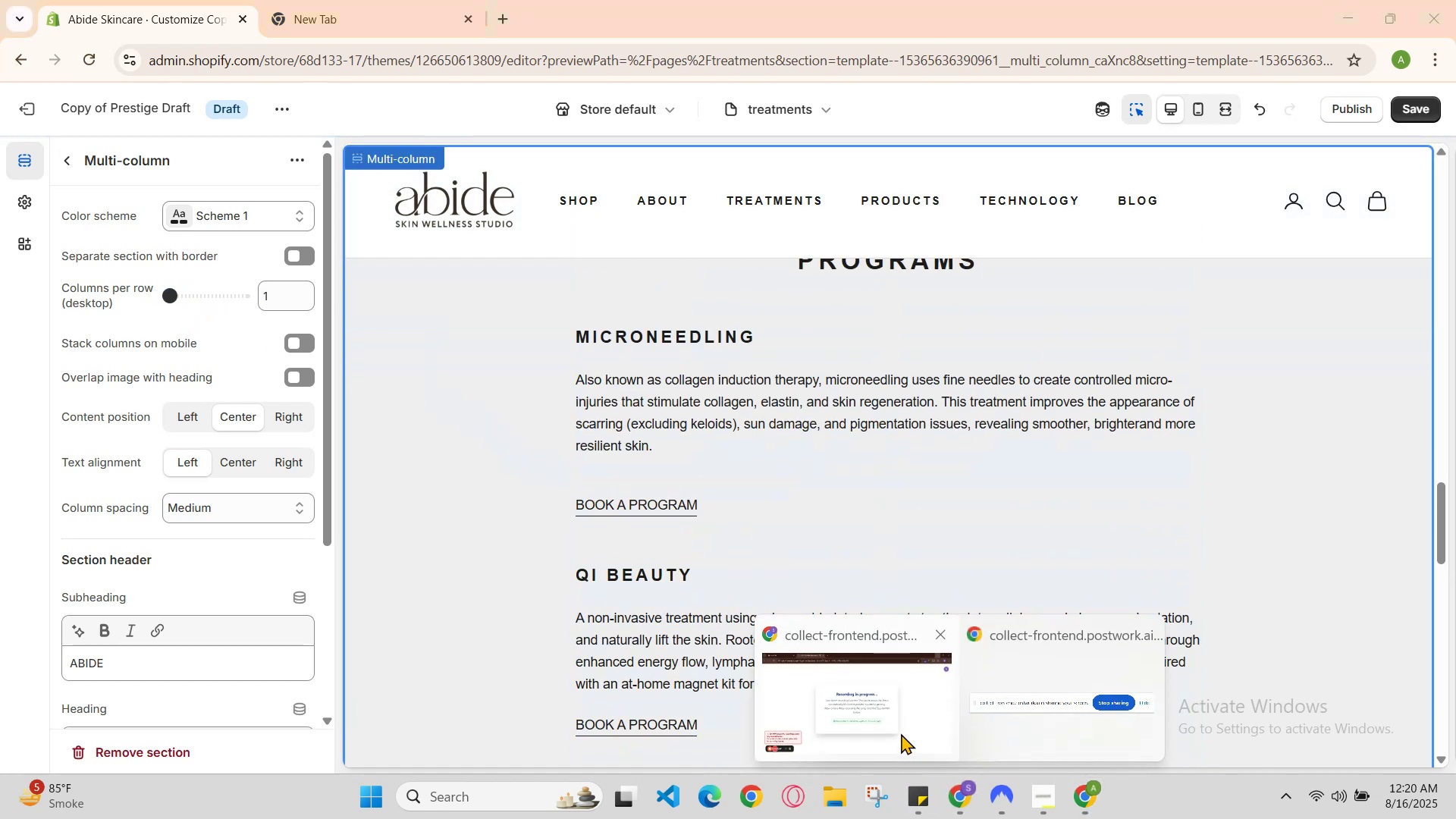 
left_click([901, 733])
 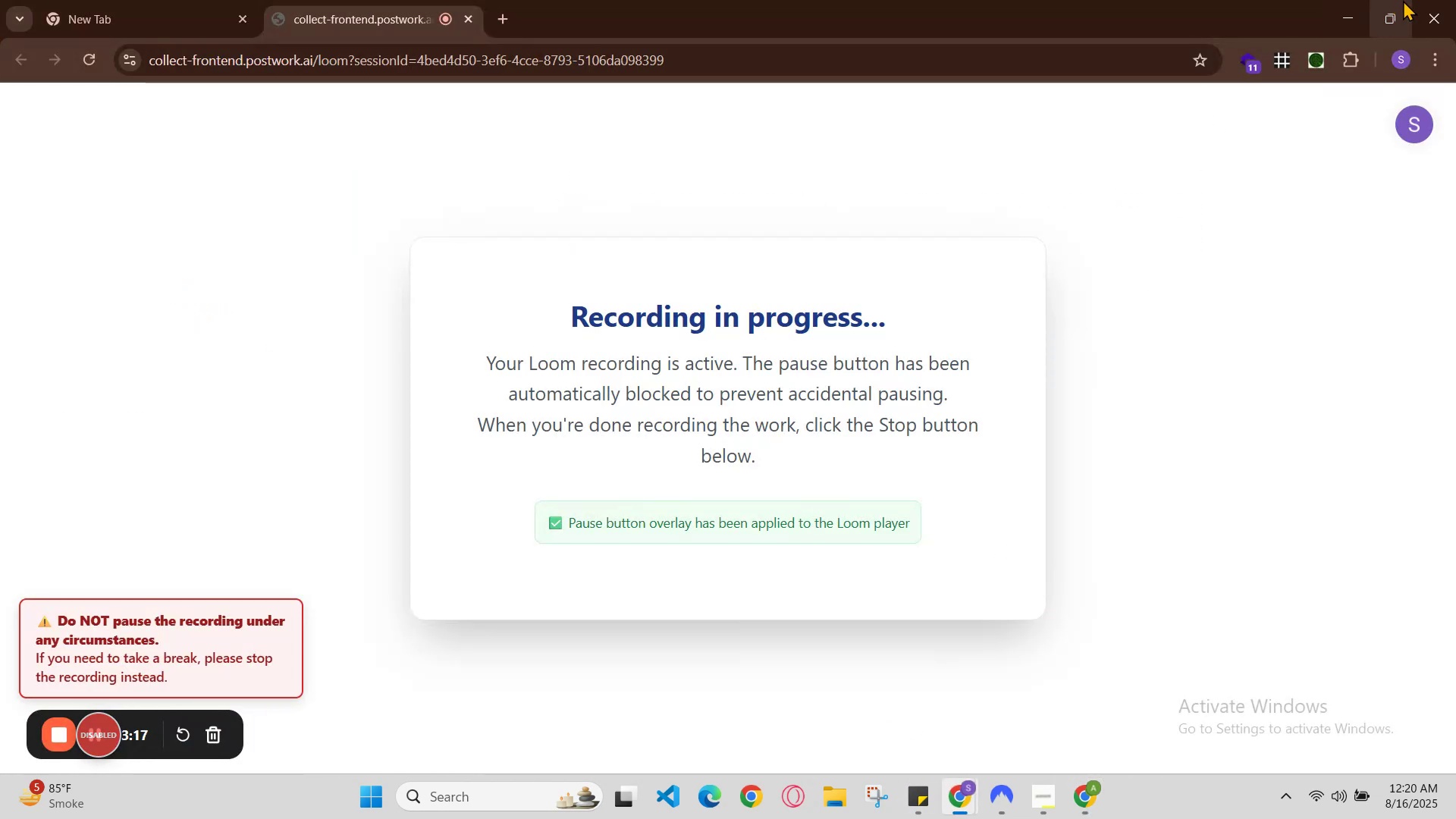 
left_click([1345, 8])
 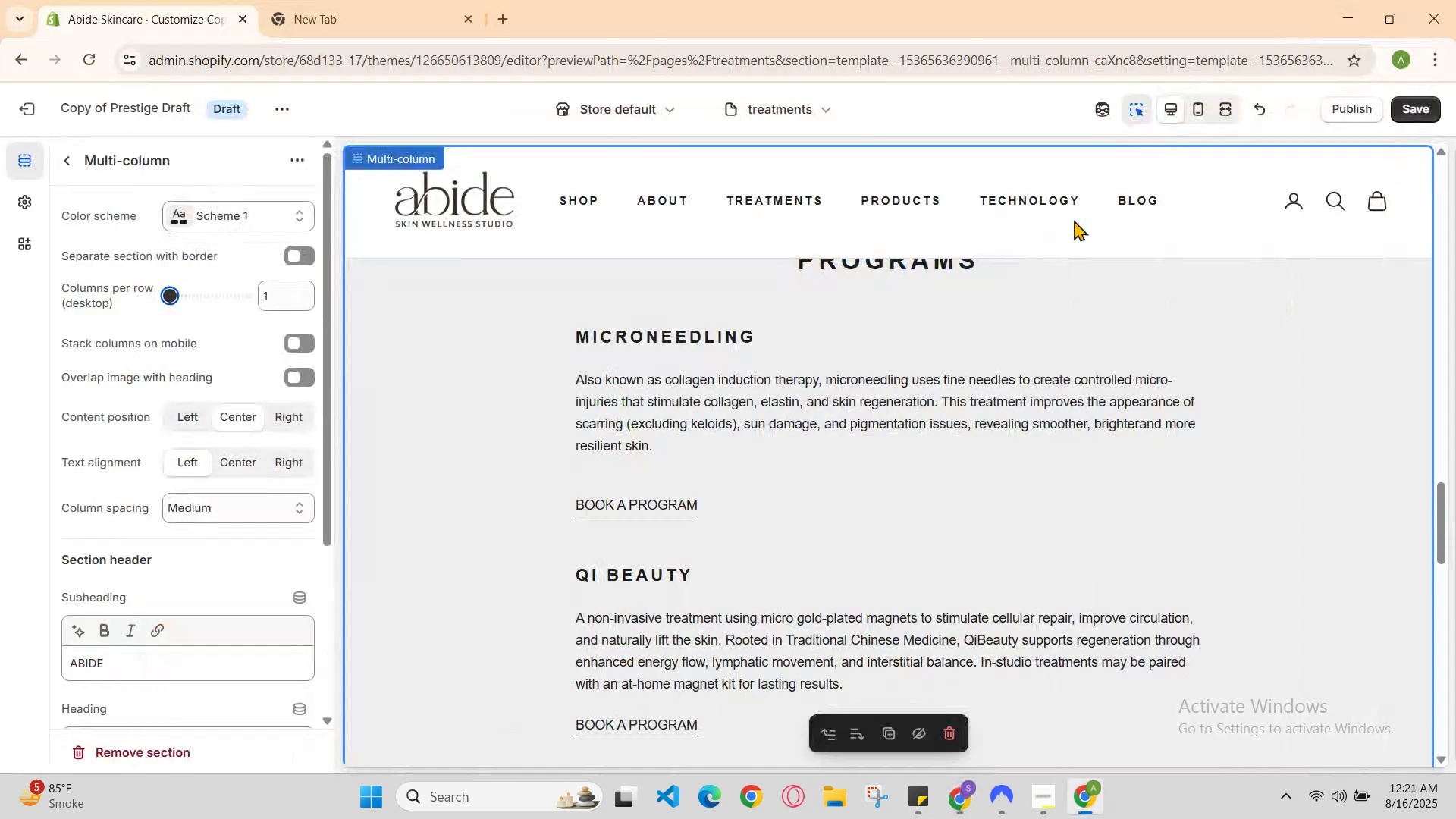 
scroll: coordinate [731, 439], scroll_direction: none, amount: 0.0
 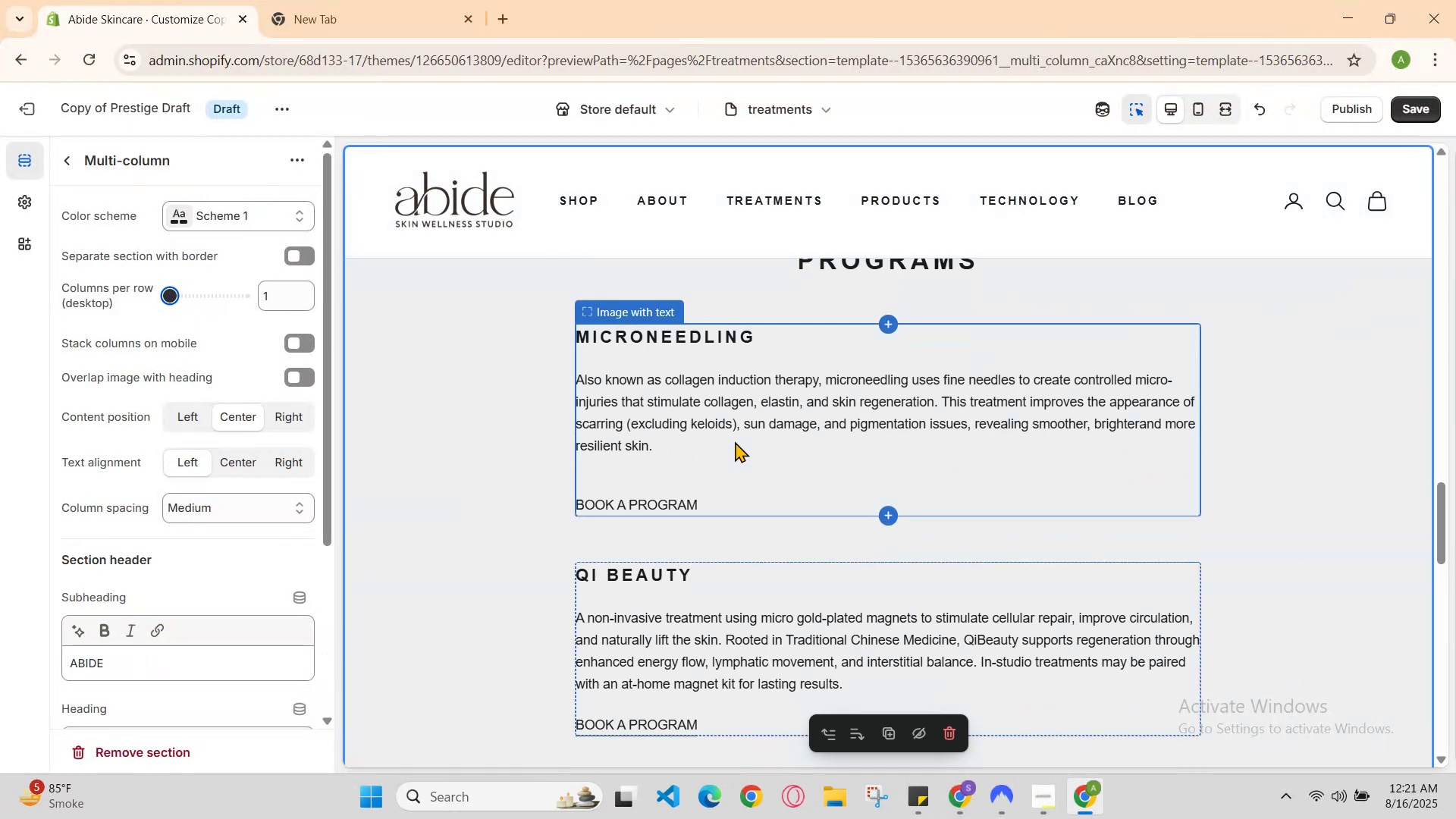 
left_click([736, 441])
 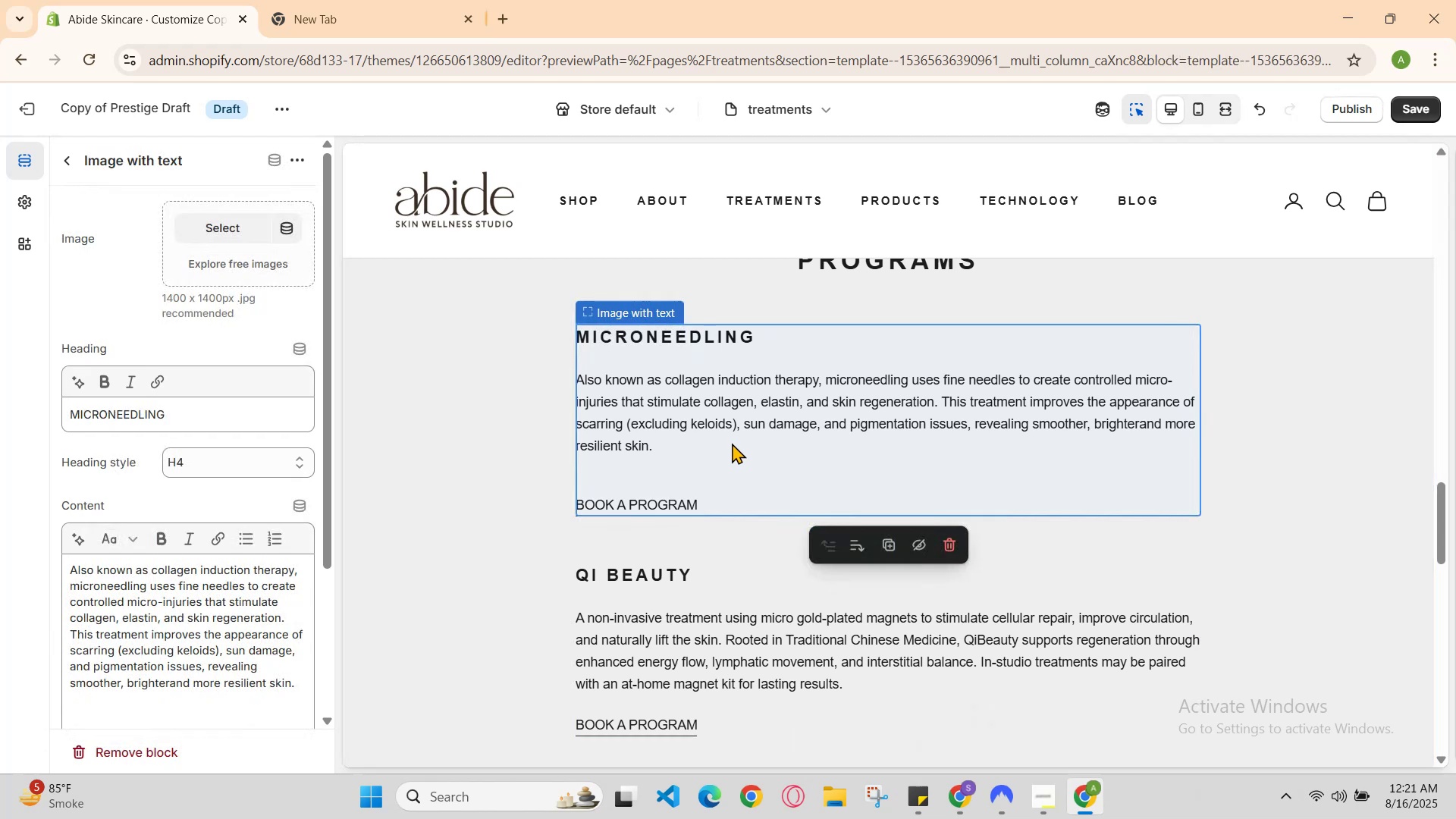 
scroll: coordinate [677, 457], scroll_direction: up, amount: 1.0
 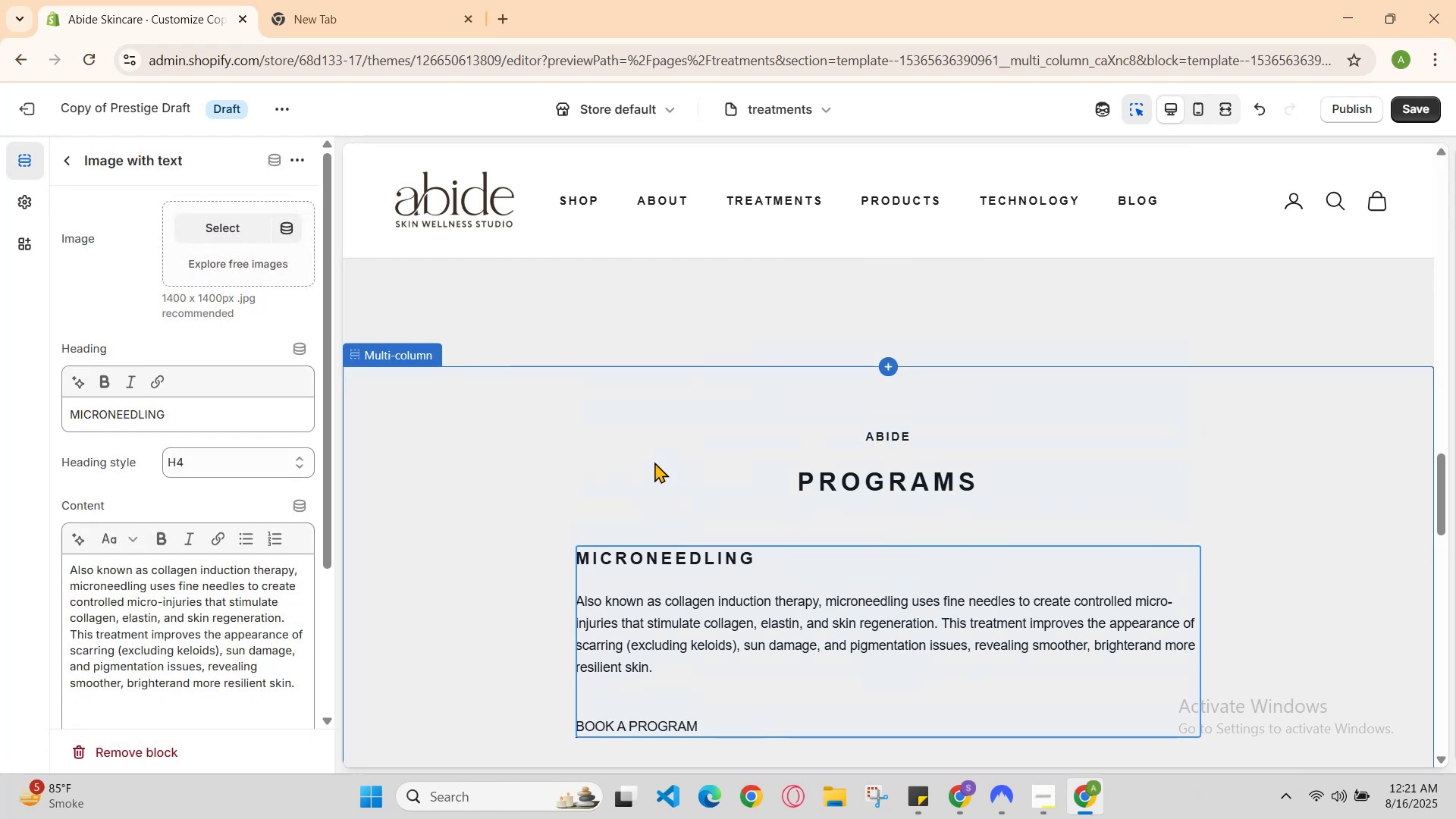 
scroll: coordinate [650, 464], scroll_direction: none, amount: 0.0
 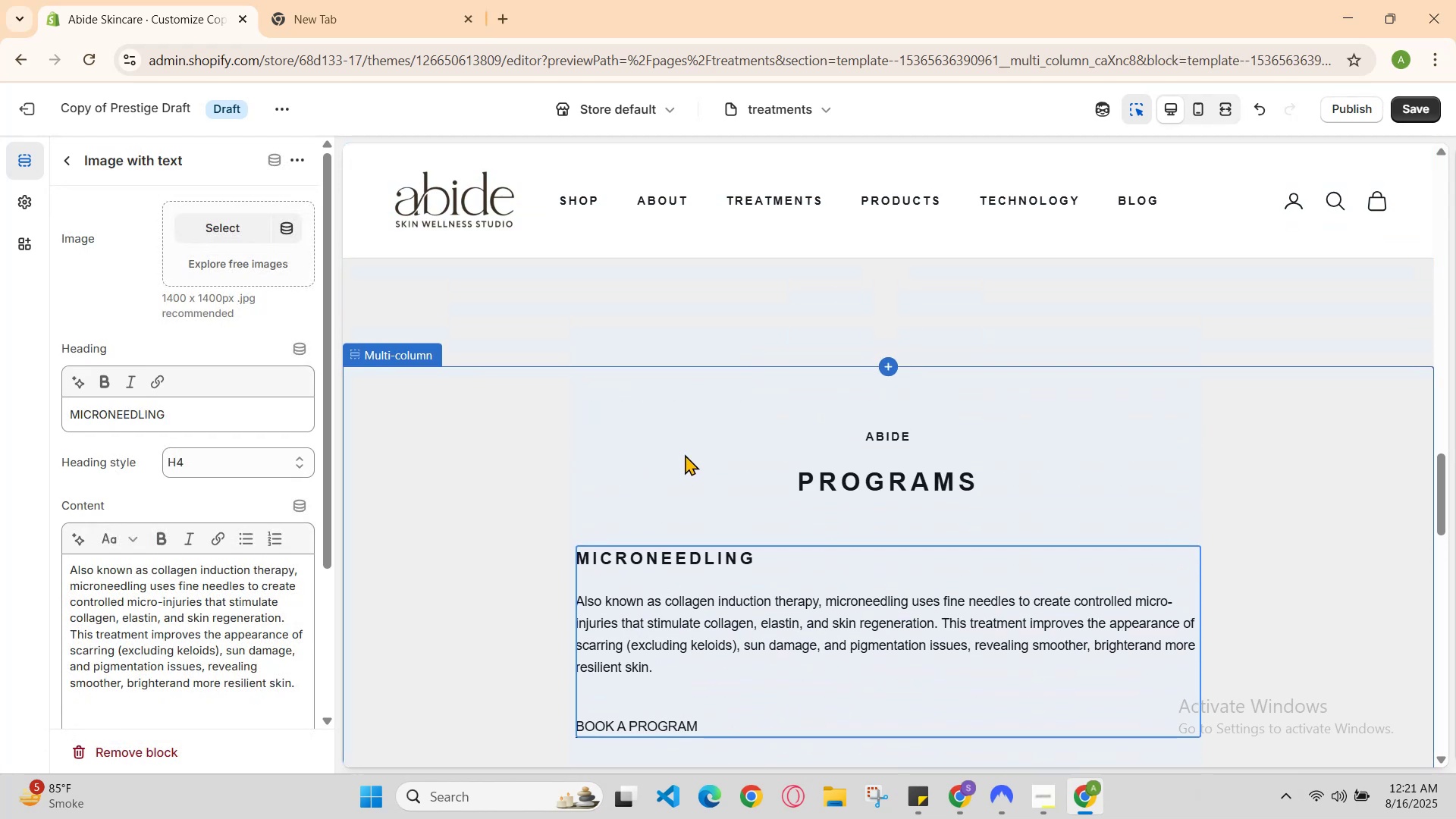 
left_click([692, 451])
 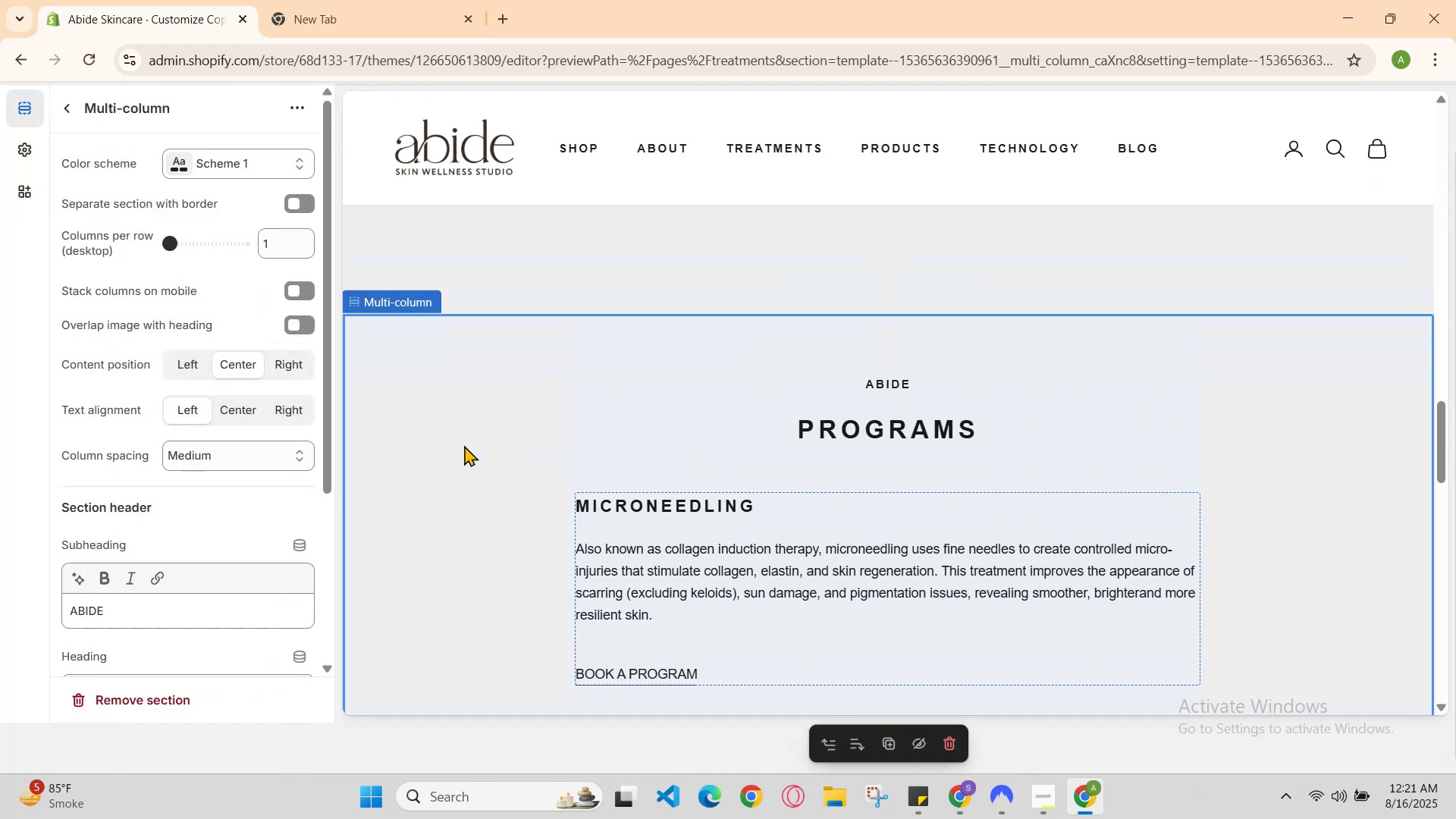 
scroll: coordinate [183, 406], scroll_direction: up, amount: 2.0
 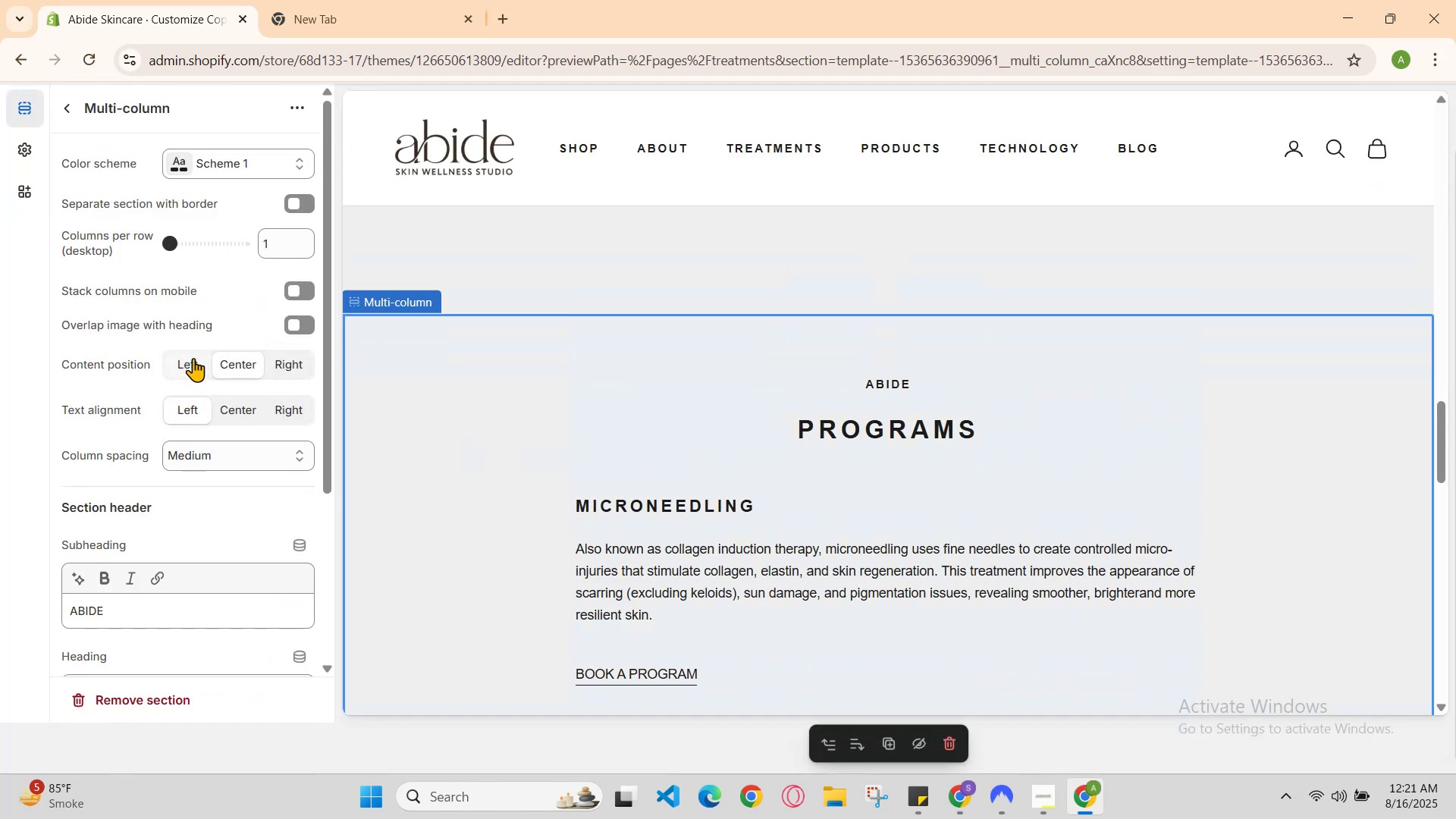 
left_click([193, 358])
 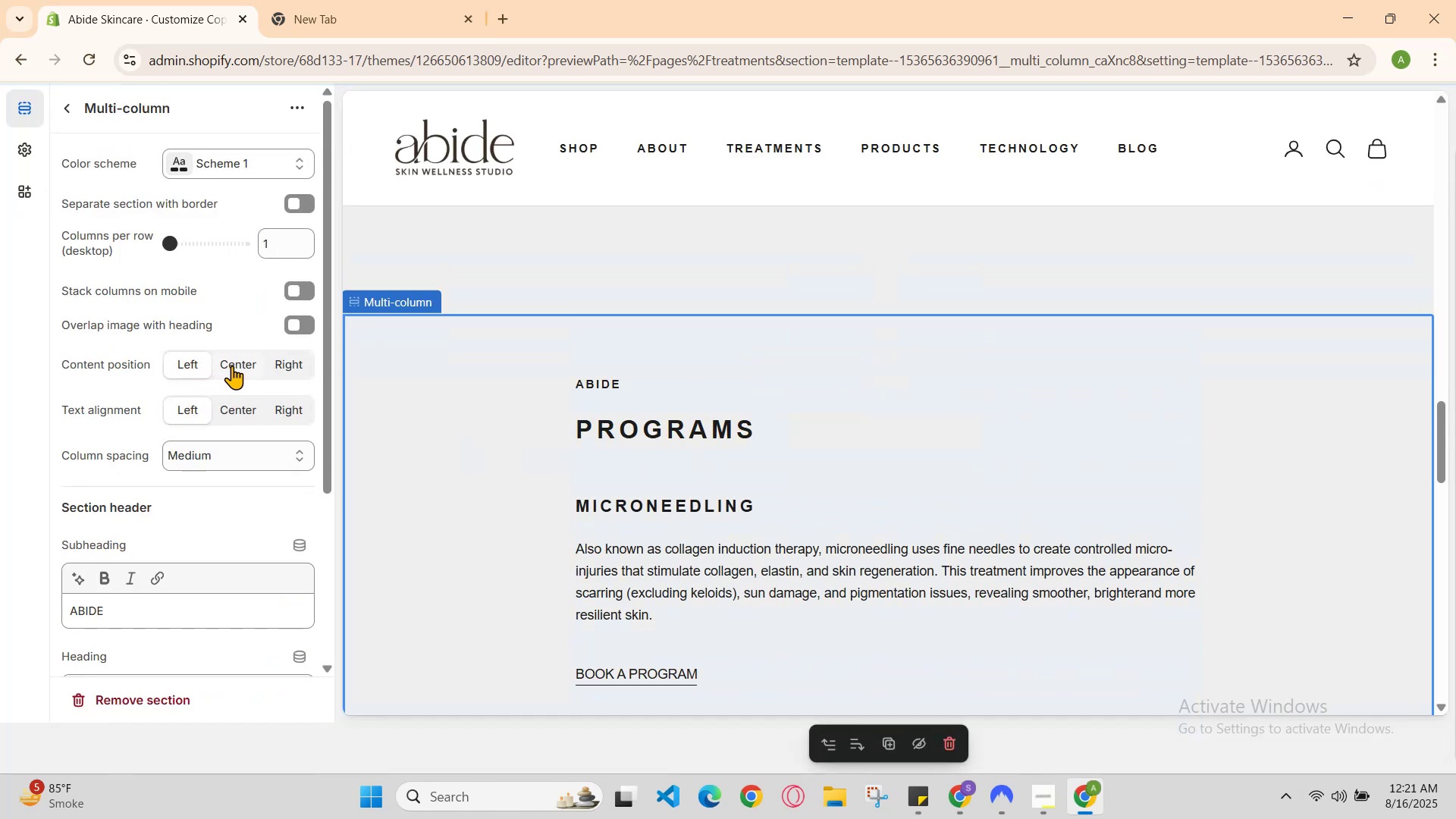 
left_click([218, 408])
 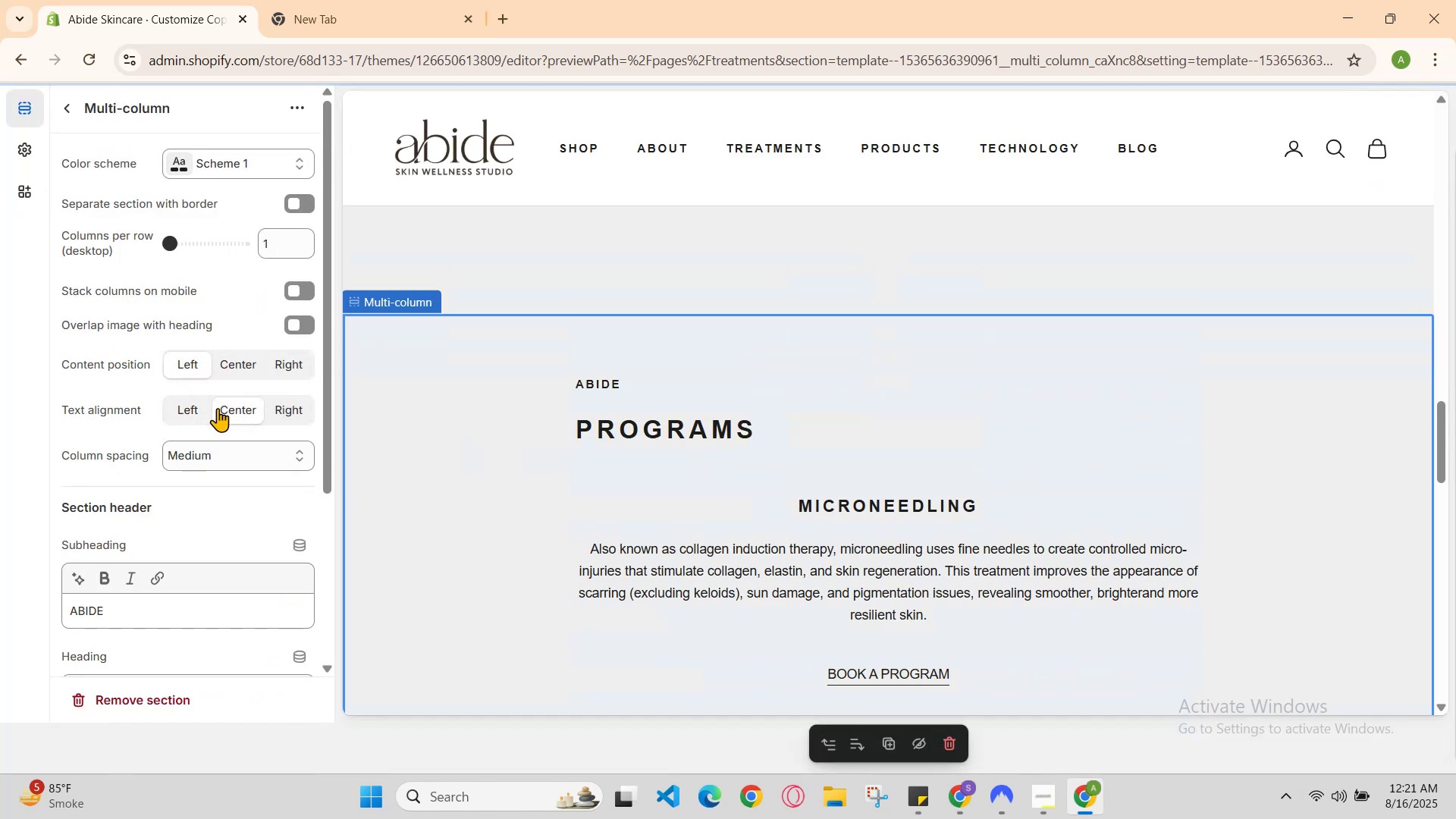 
left_click([197, 410])
 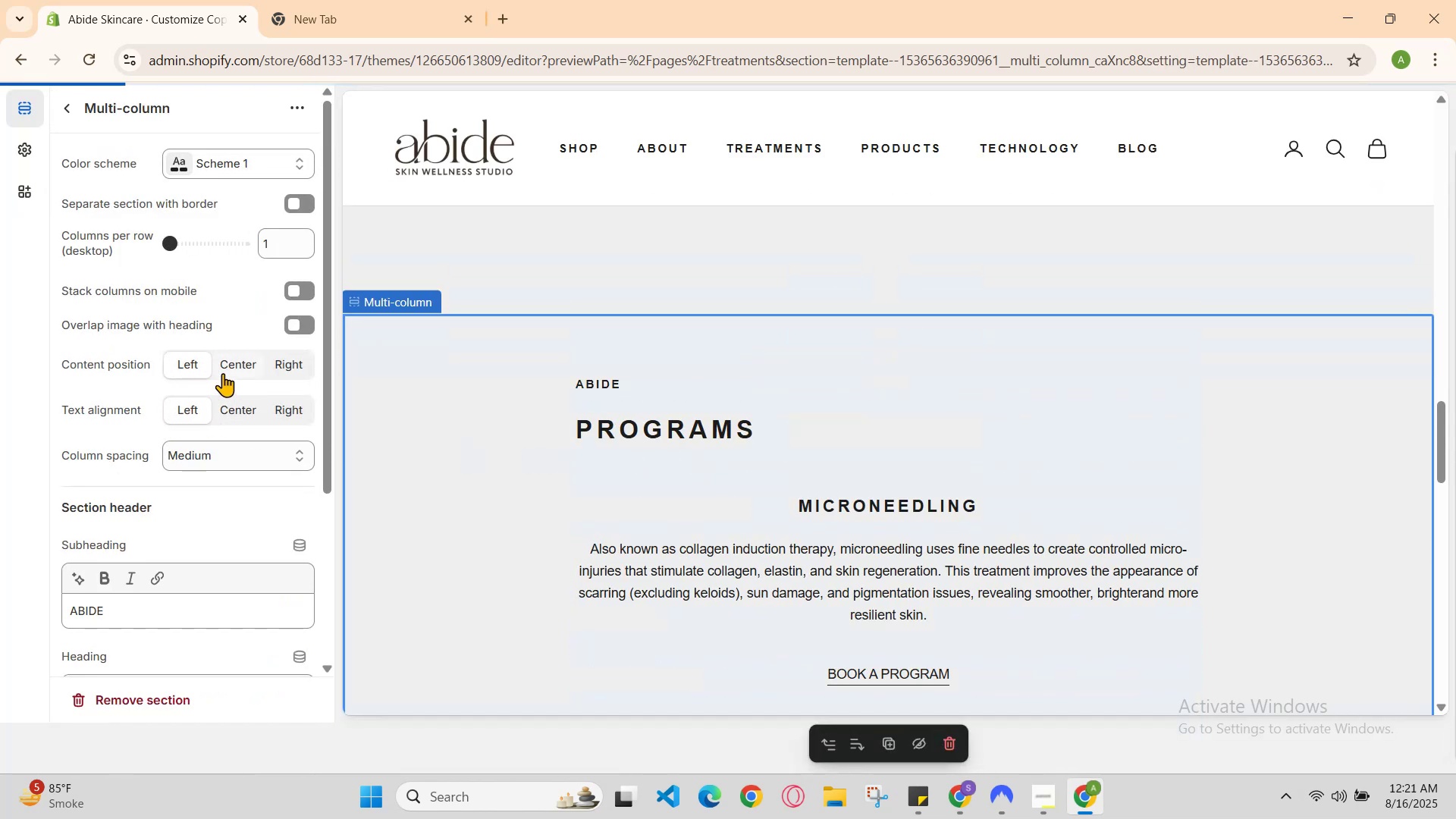 
left_click([243, 365])
 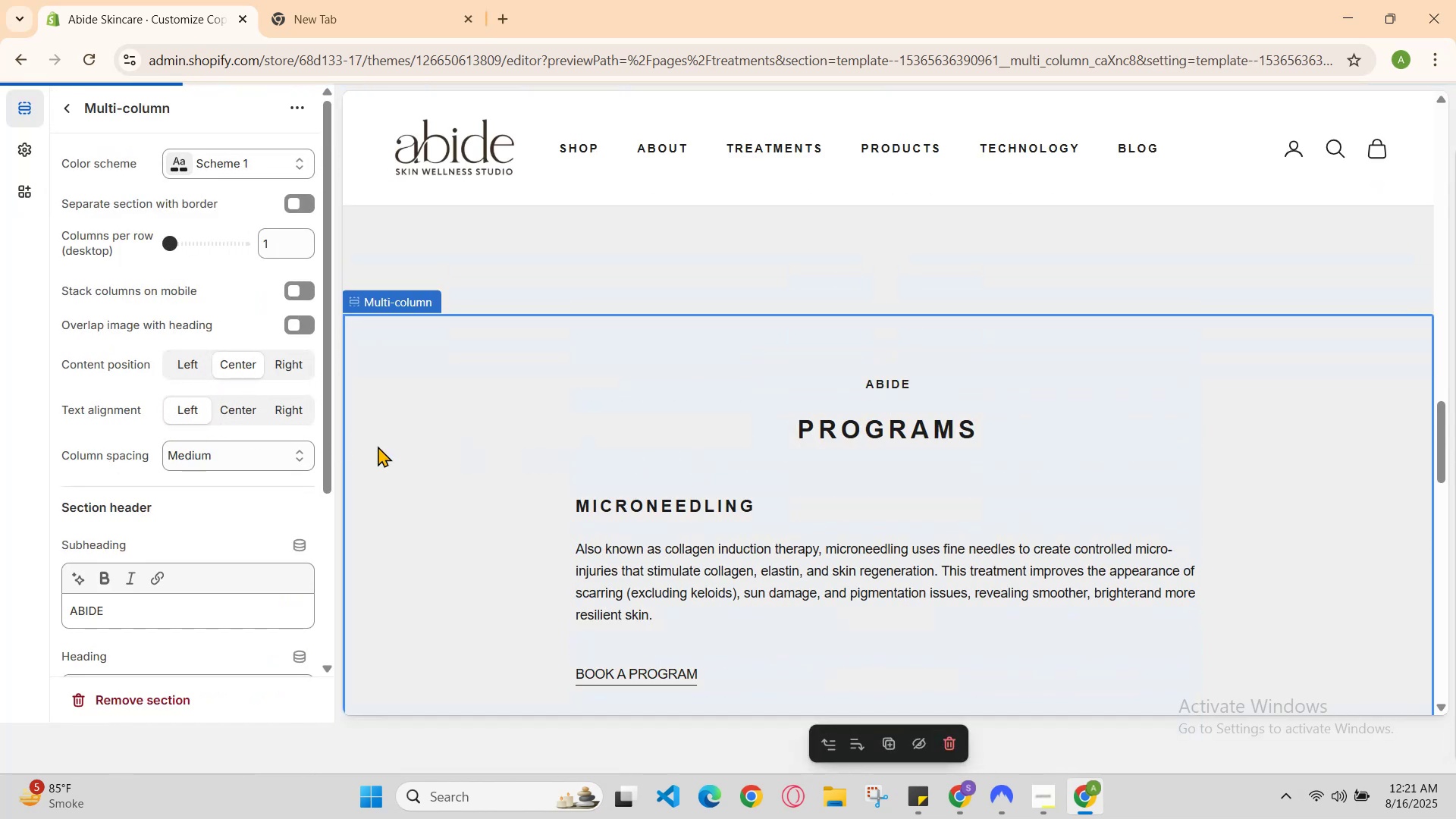 
scroll: coordinate [711, 513], scroll_direction: none, amount: 0.0
 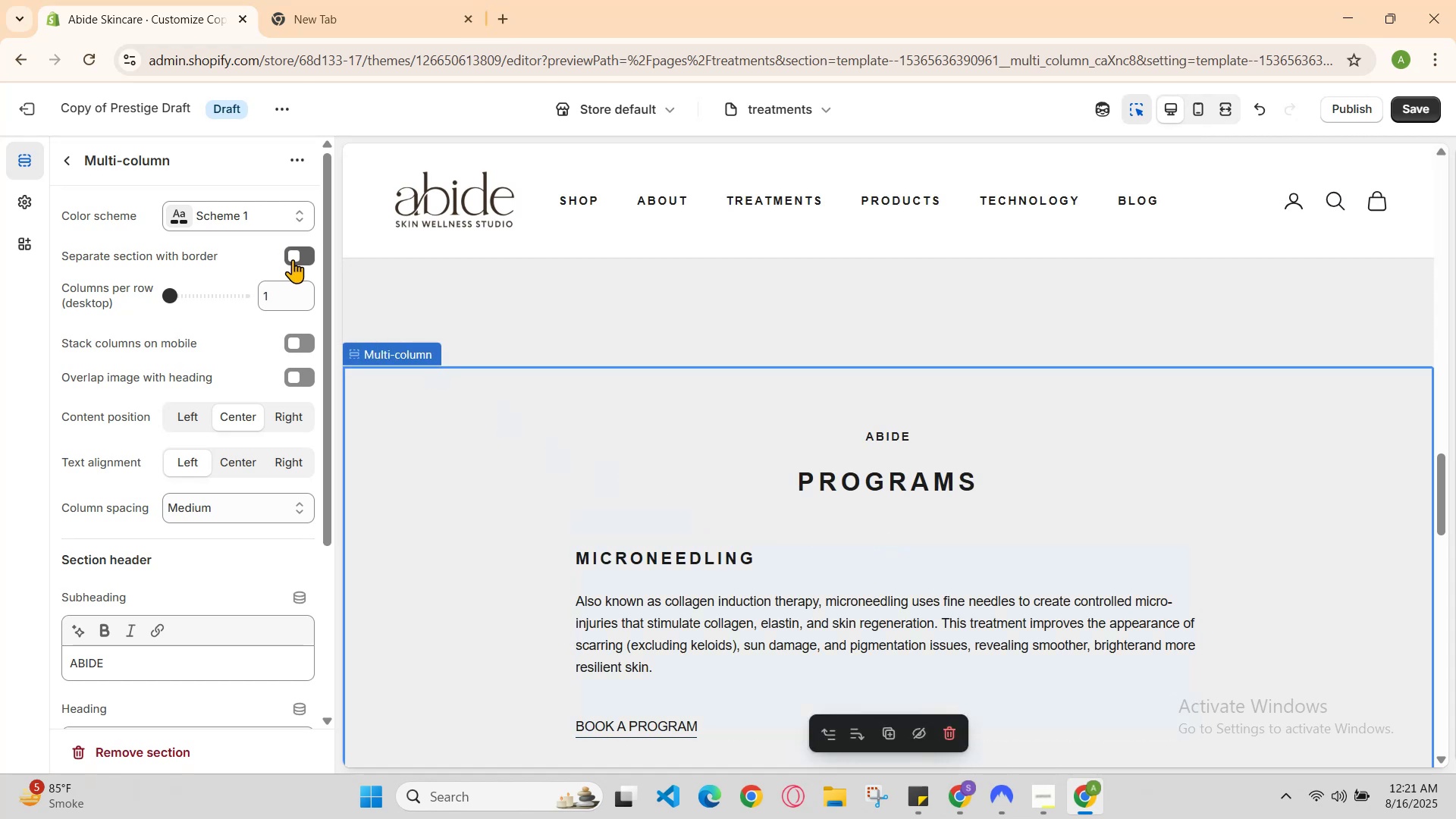 
left_click([292, 292])
 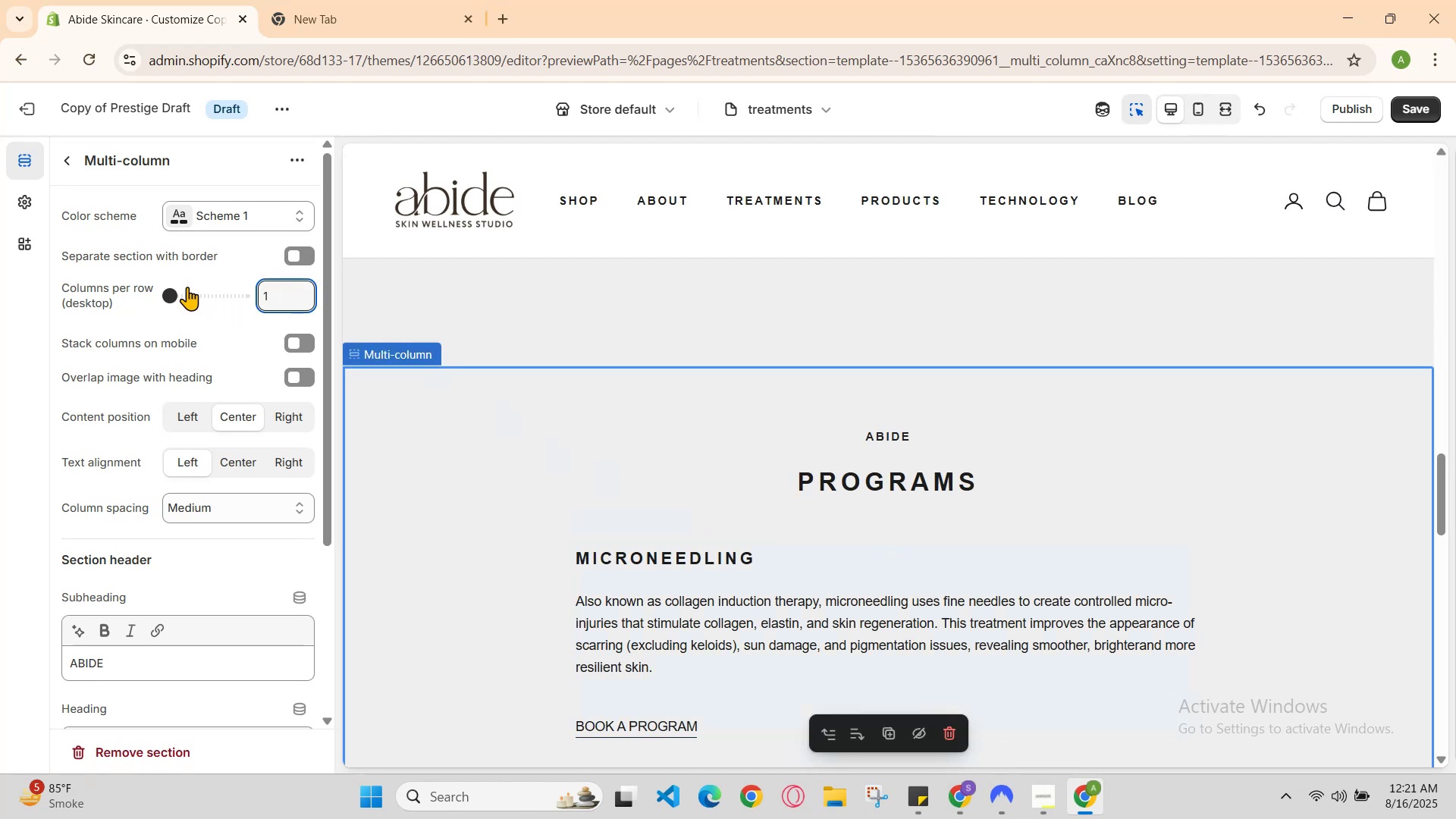 
left_click_drag(start_coordinate=[174, 294], to_coordinate=[185, 300])
 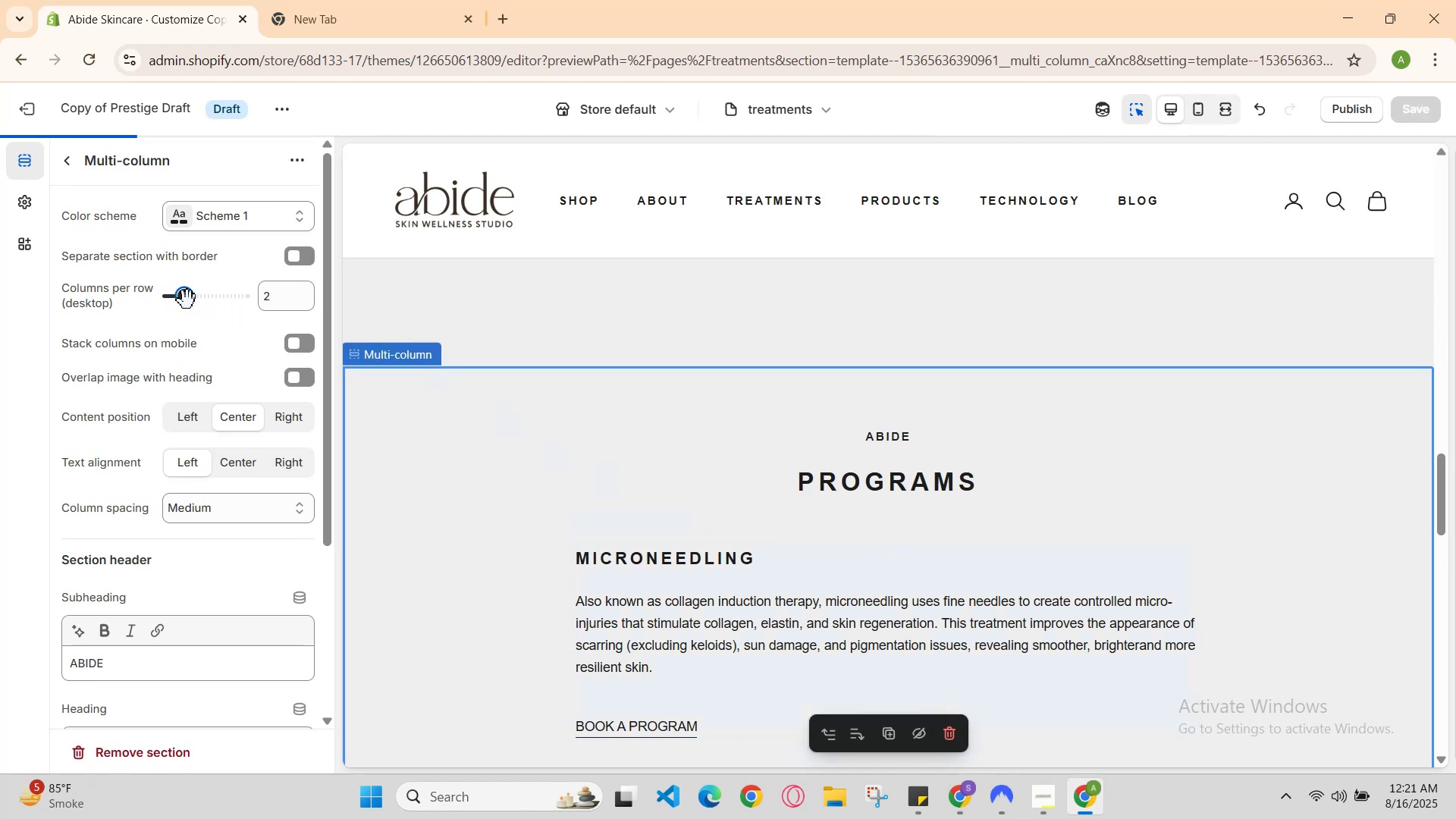 
left_click_drag(start_coordinate=[188, 300], to_coordinate=[202, 300])
 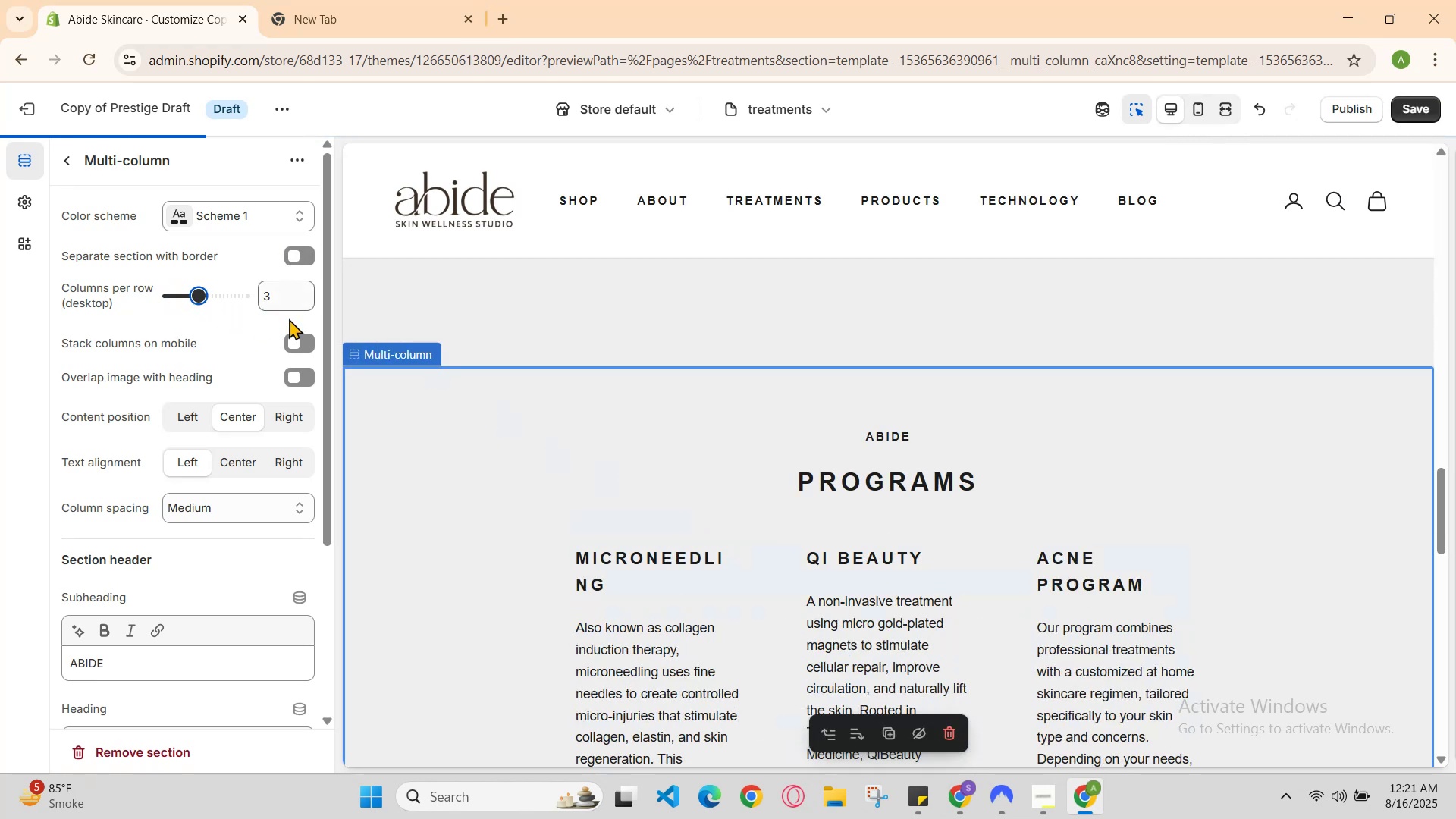 
scroll: coordinate [585, 453], scroll_direction: none, amount: 0.0
 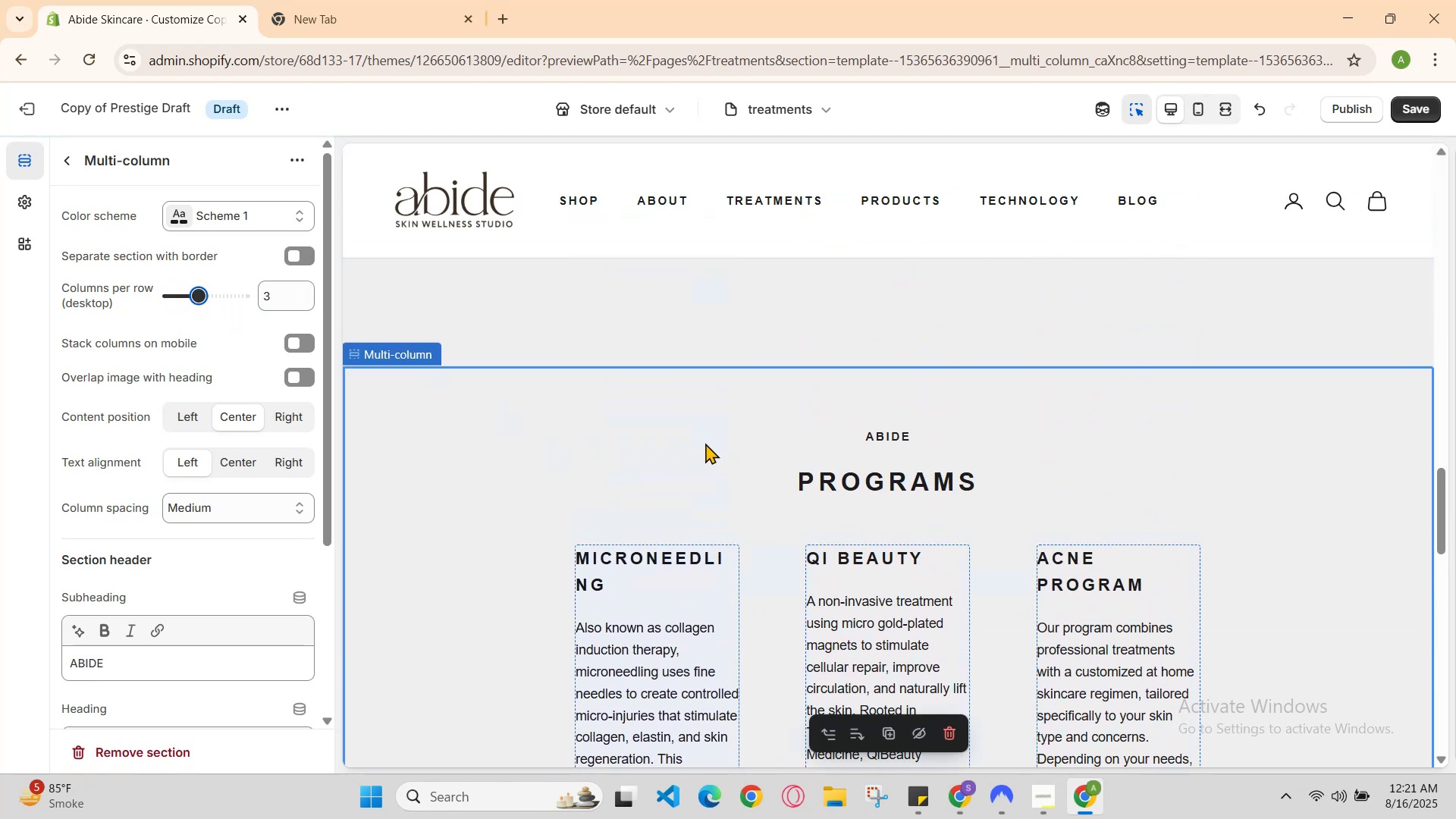 
left_click([705, 443])
 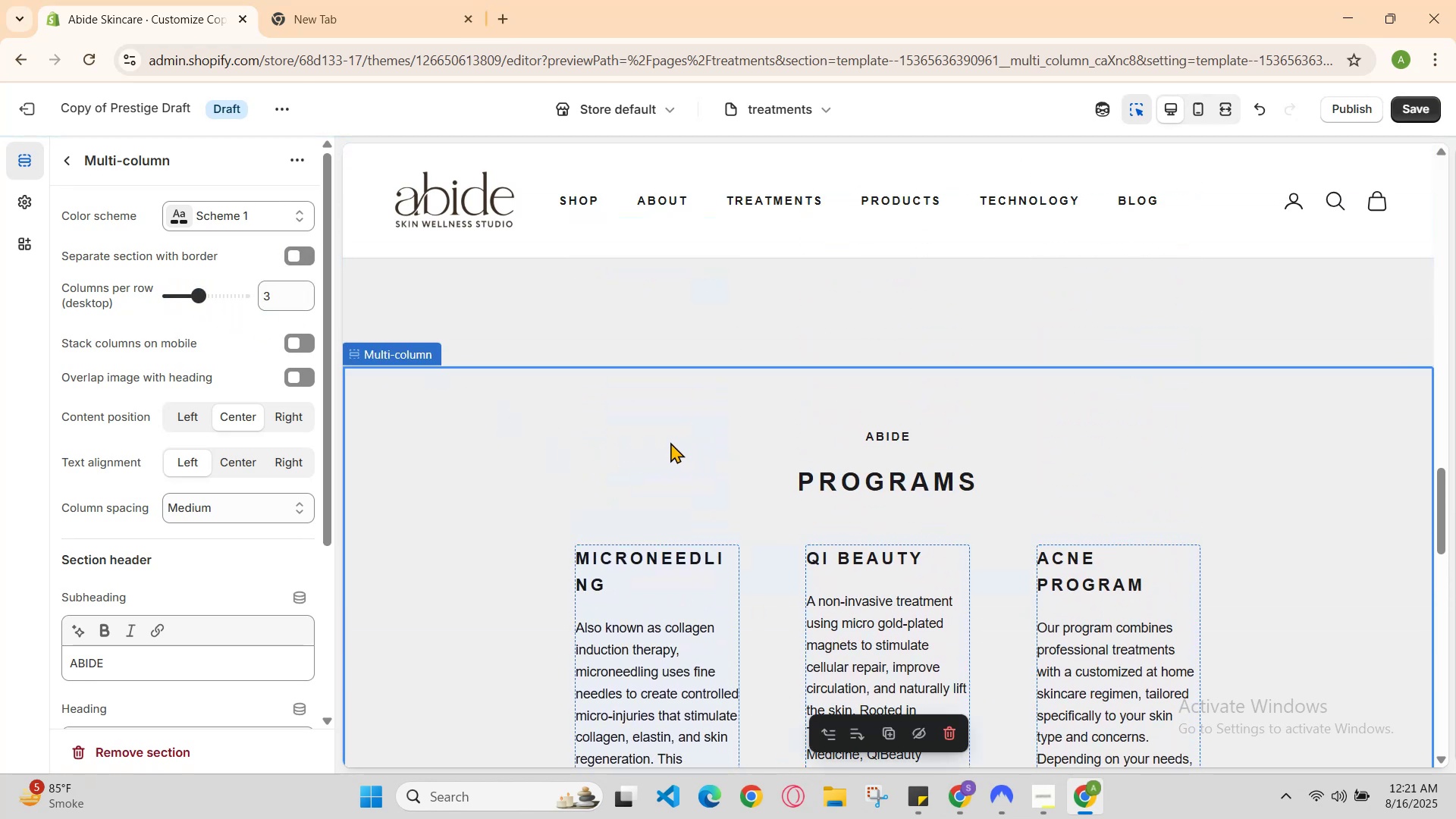 
scroll: coordinate [670, 444], scroll_direction: down, amount: 1.0
 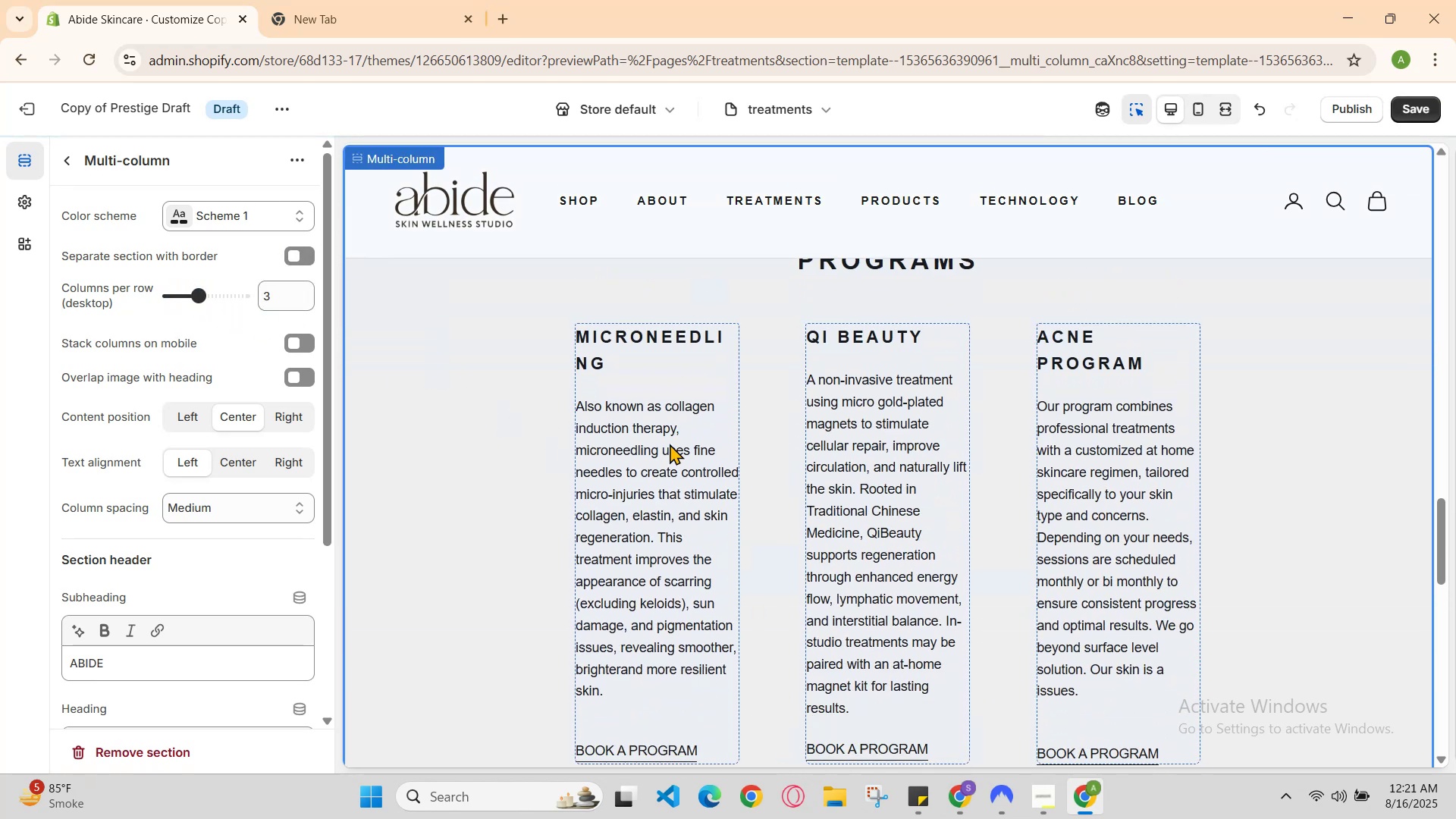 
scroll: coordinate [654, 463], scroll_direction: up, amount: 2.0
 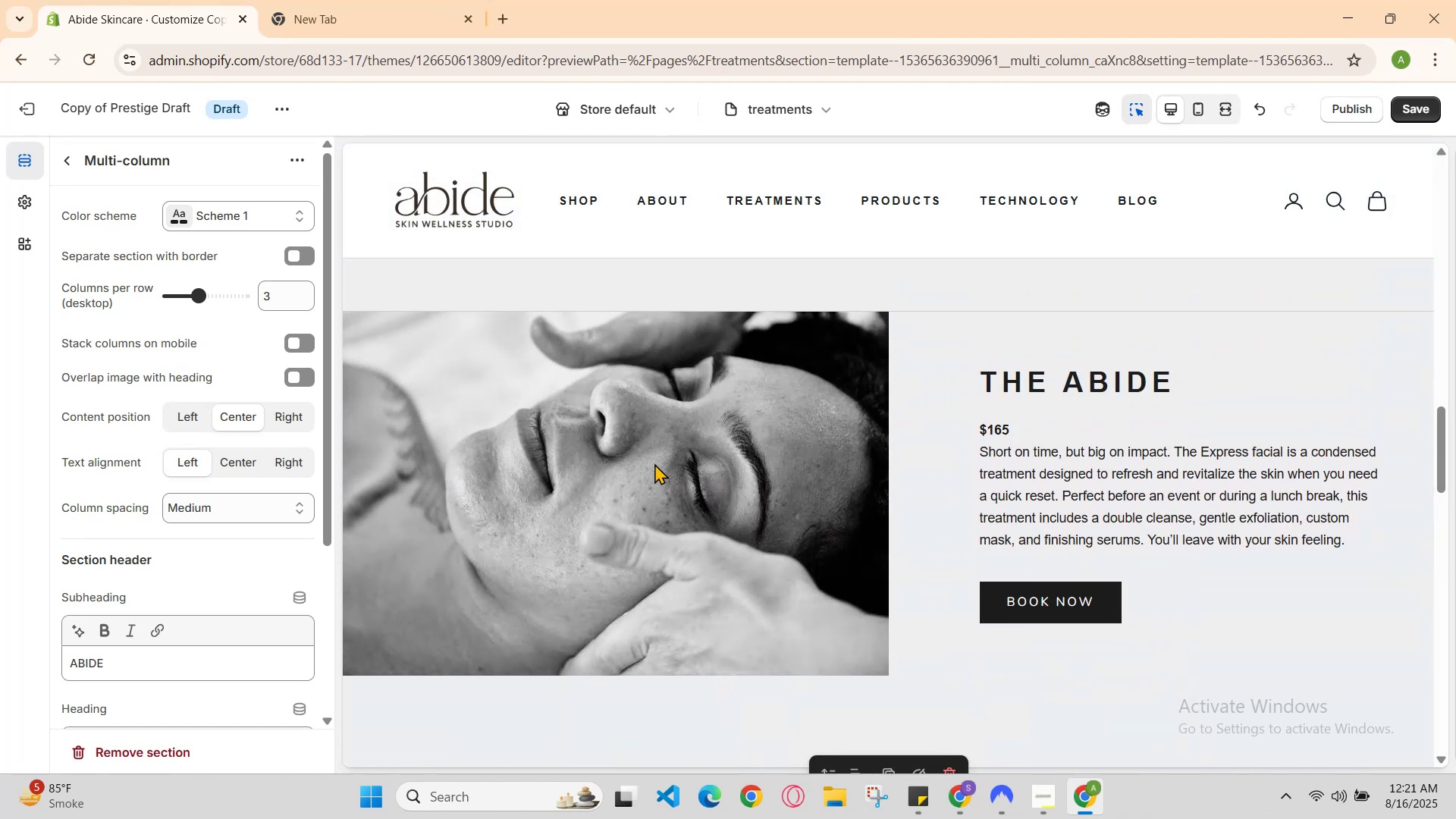 
scroll: coordinate [654, 463], scroll_direction: down, amount: 1.0
 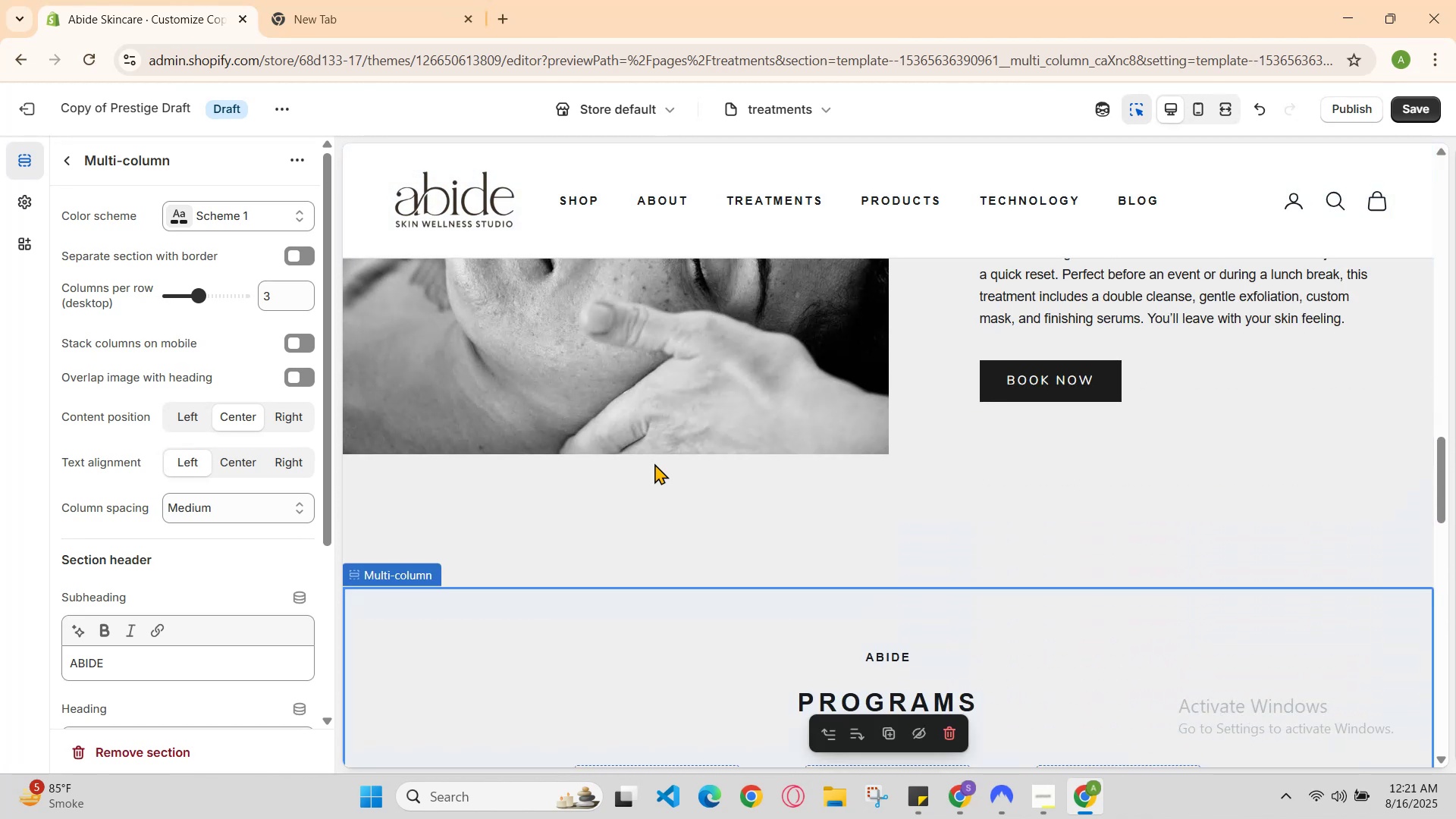 
scroll: coordinate [654, 463], scroll_direction: up, amount: 1.0
 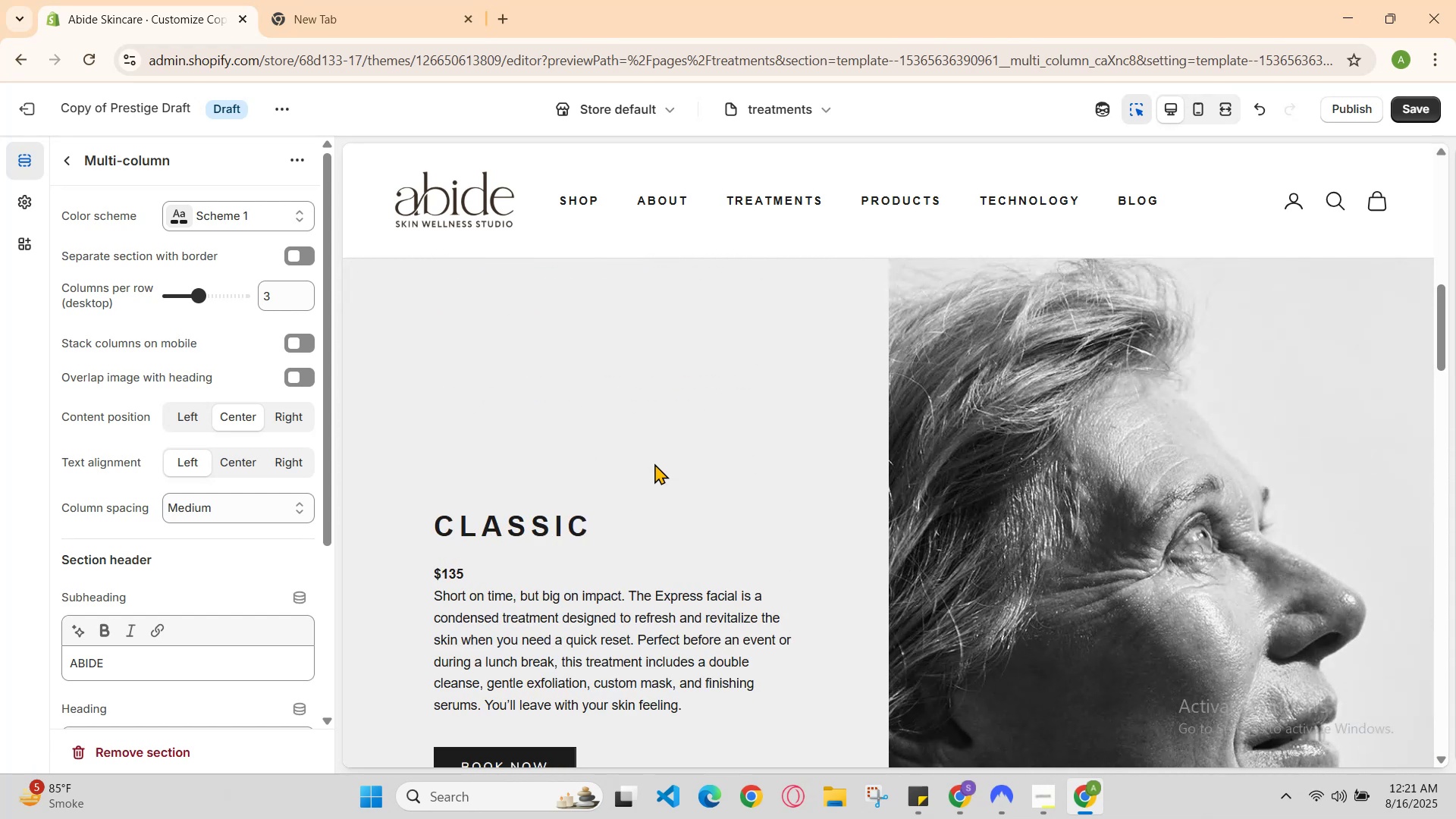 
scroll: coordinate [654, 463], scroll_direction: down, amount: 2.0
 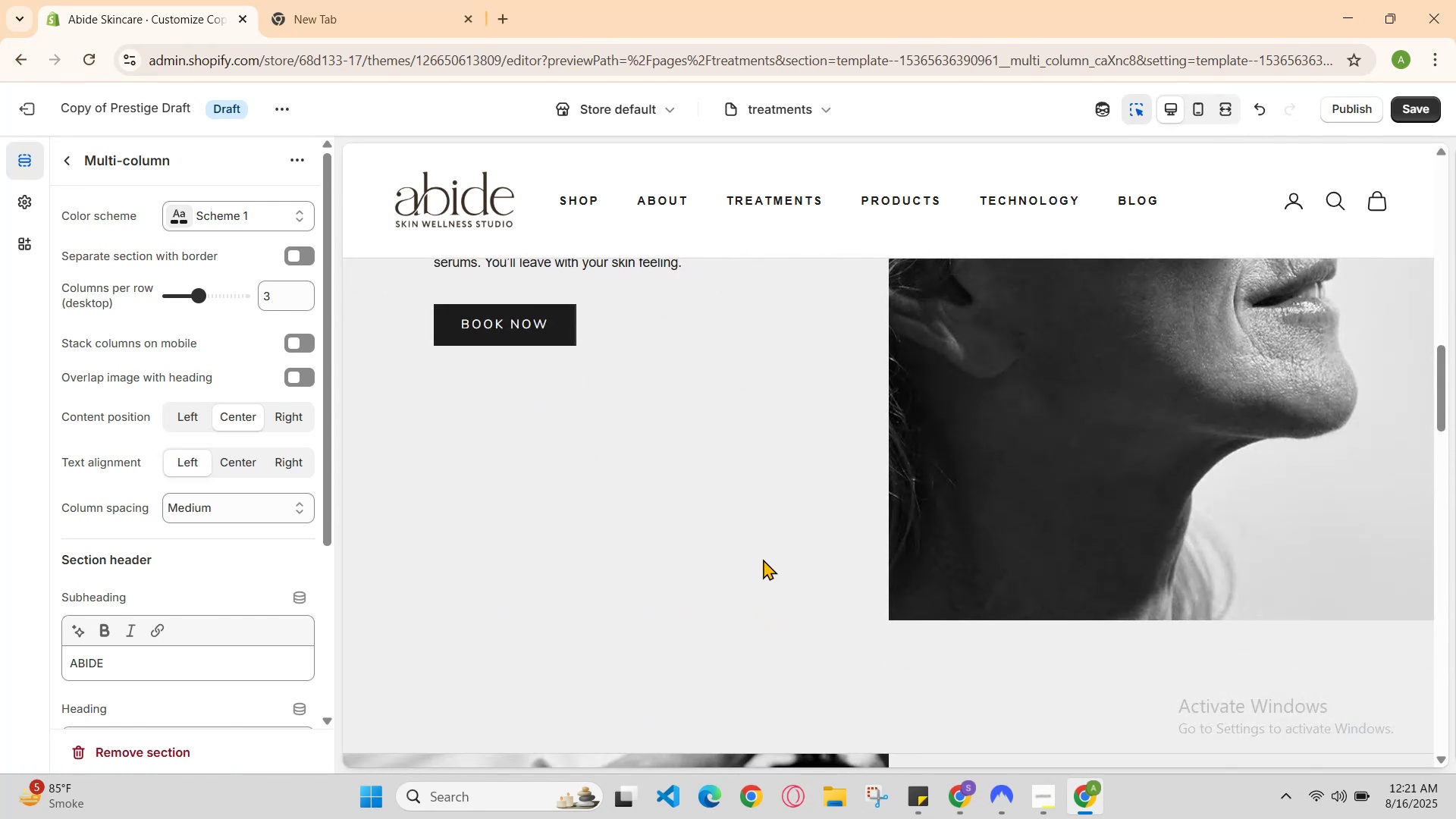 
left_click([396, 0])
 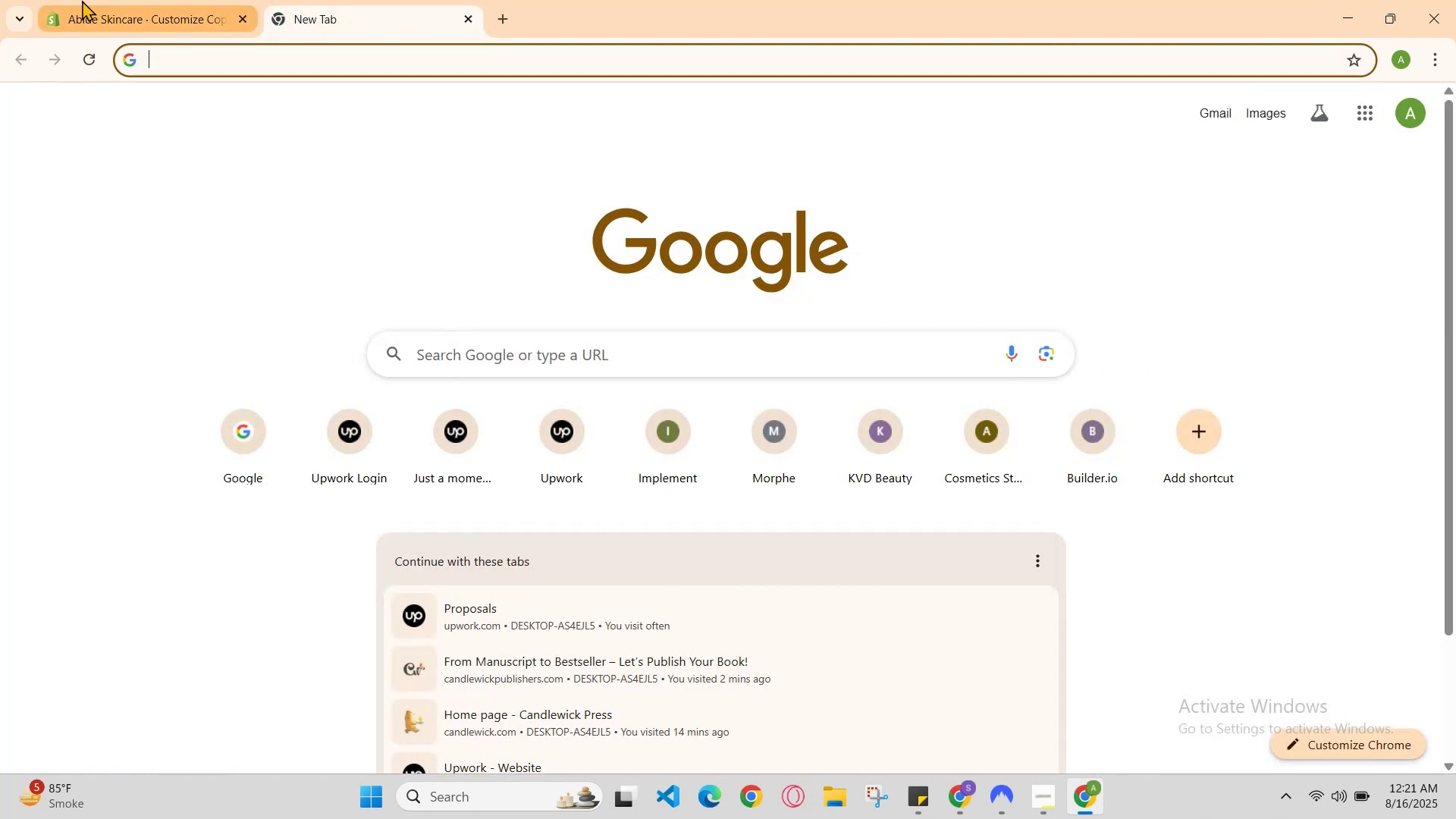 
left_click([82, 0])
 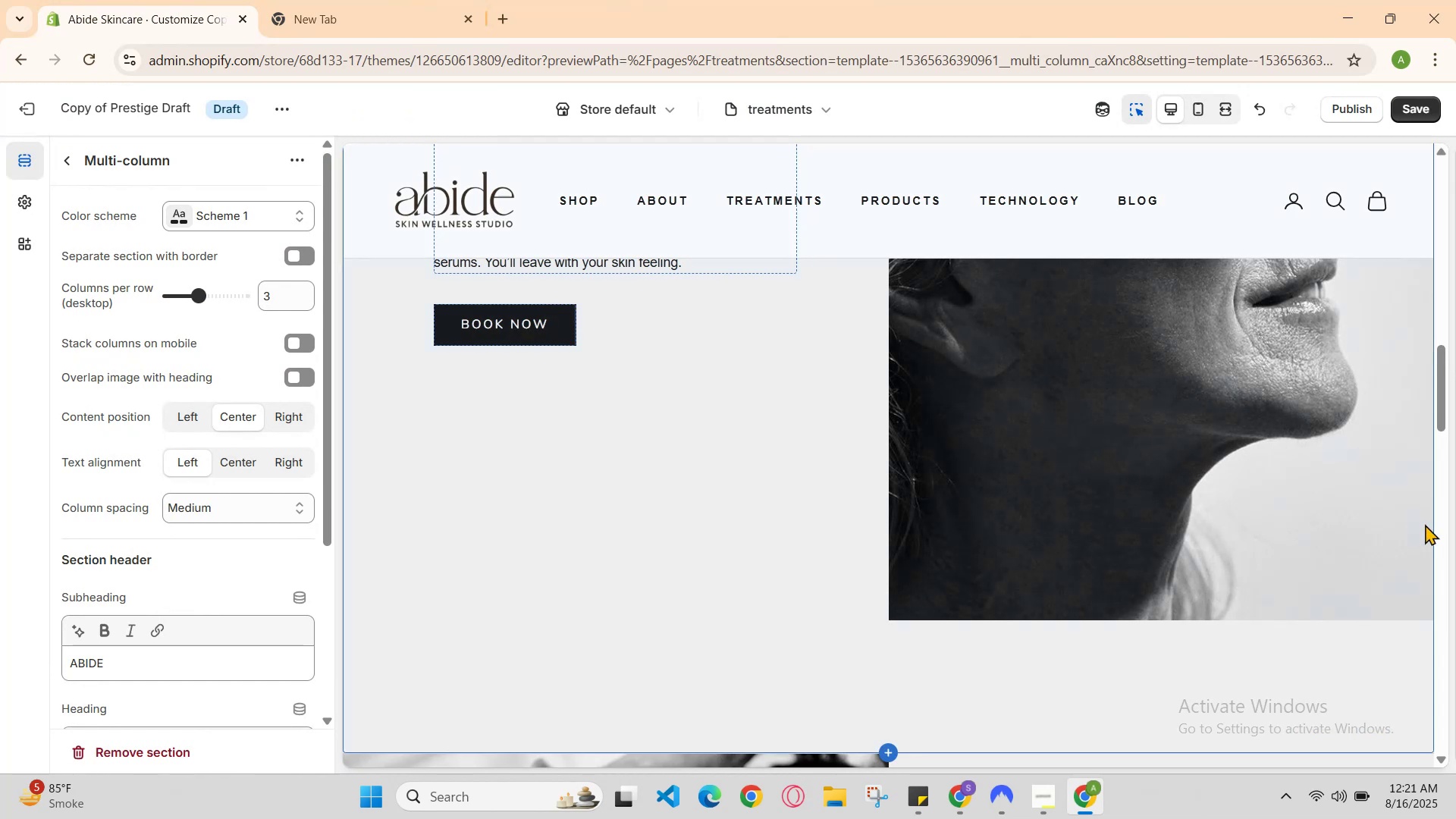 
left_click([1455, 532])
 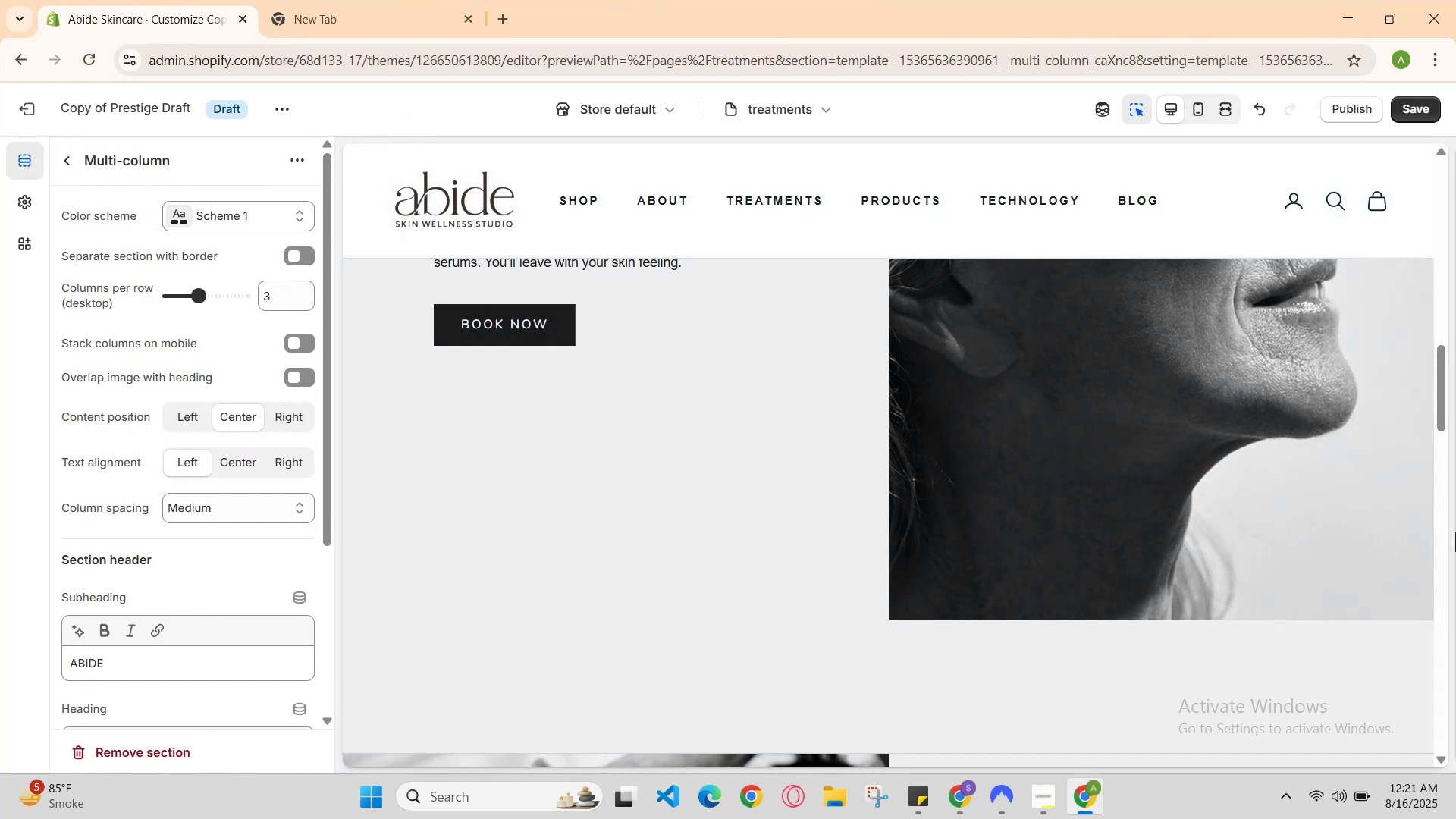 
left_click([1455, 532])
 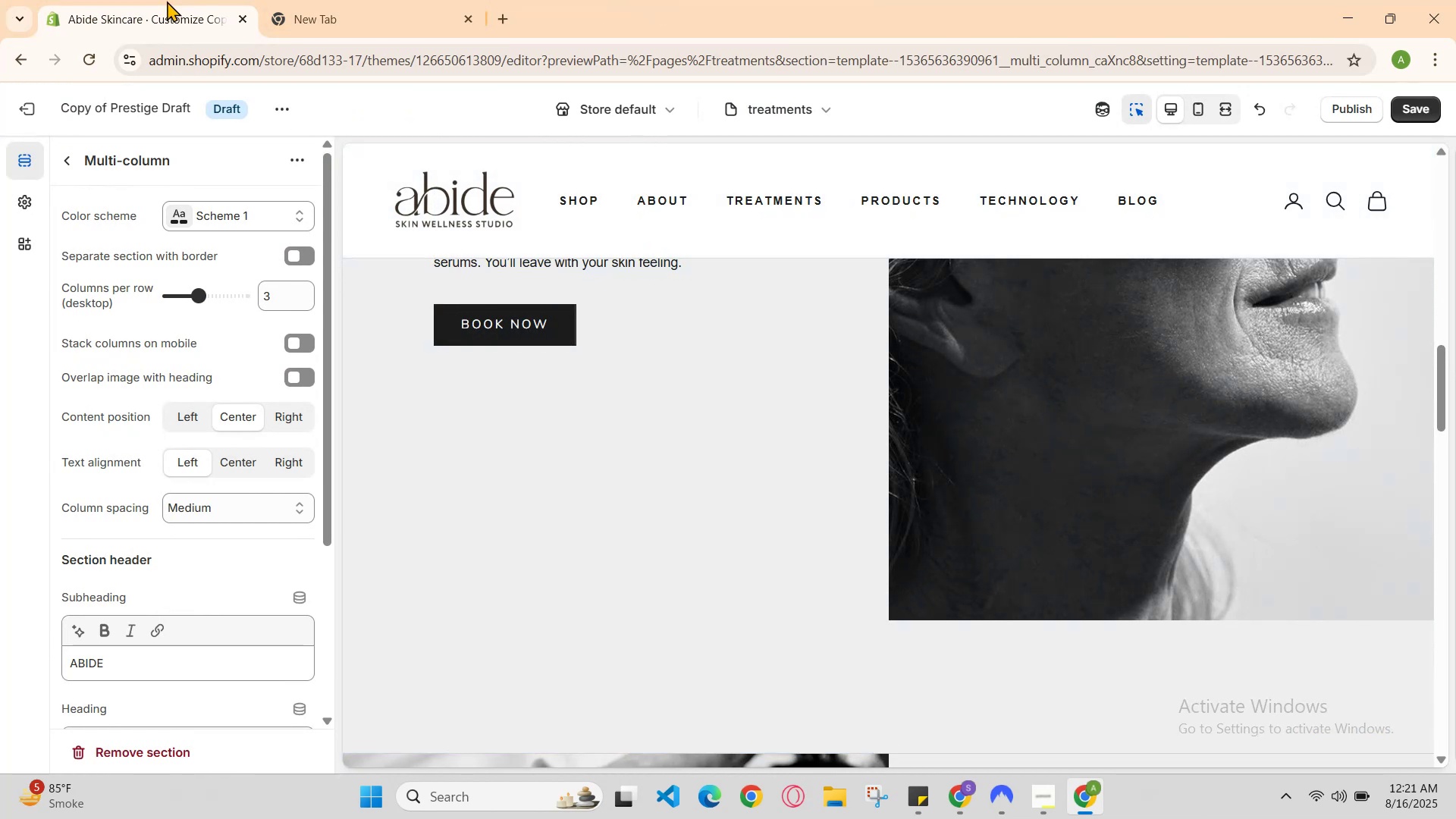 
left_click([419, 34])
 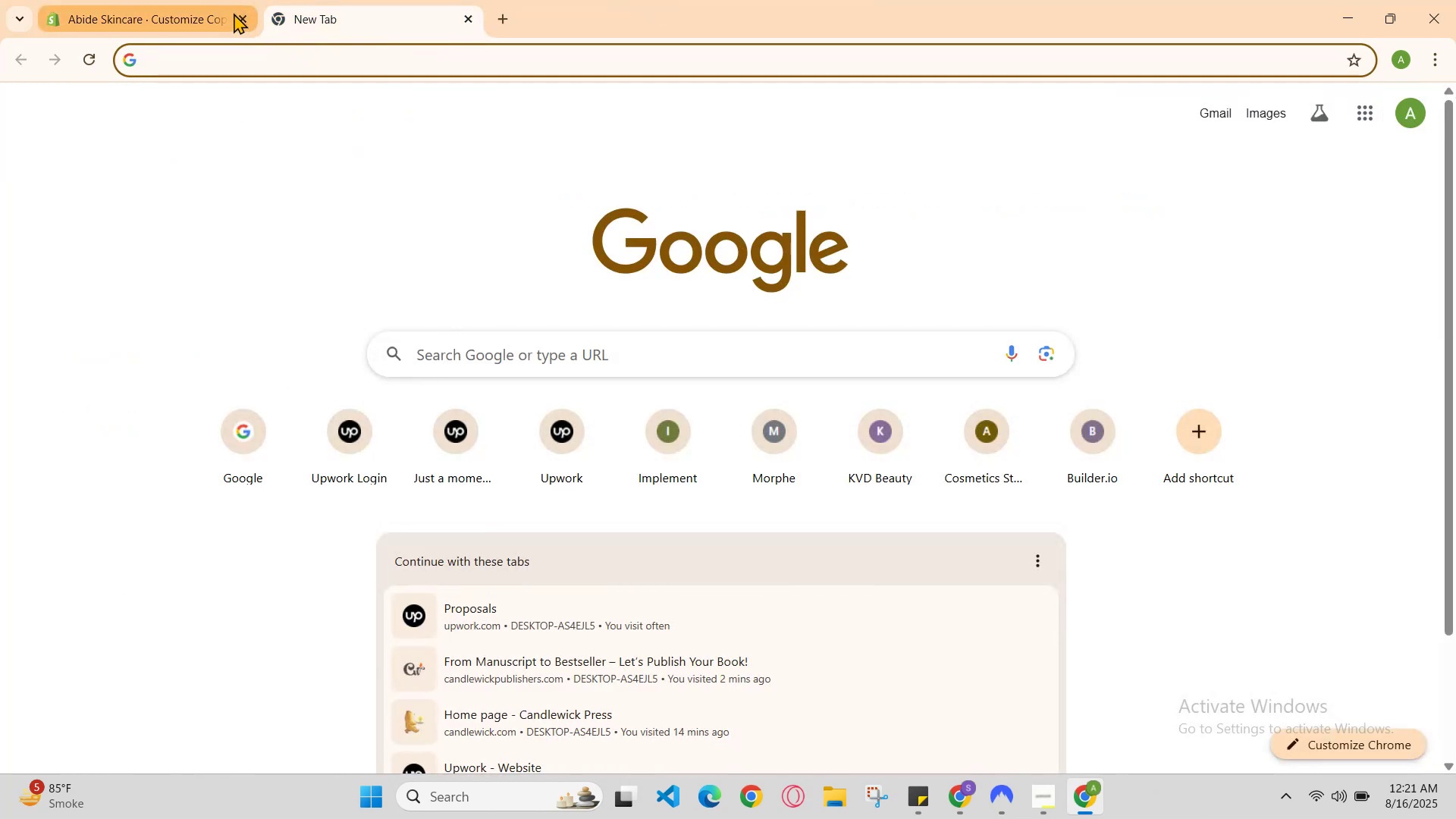 
left_click([108, 0])
 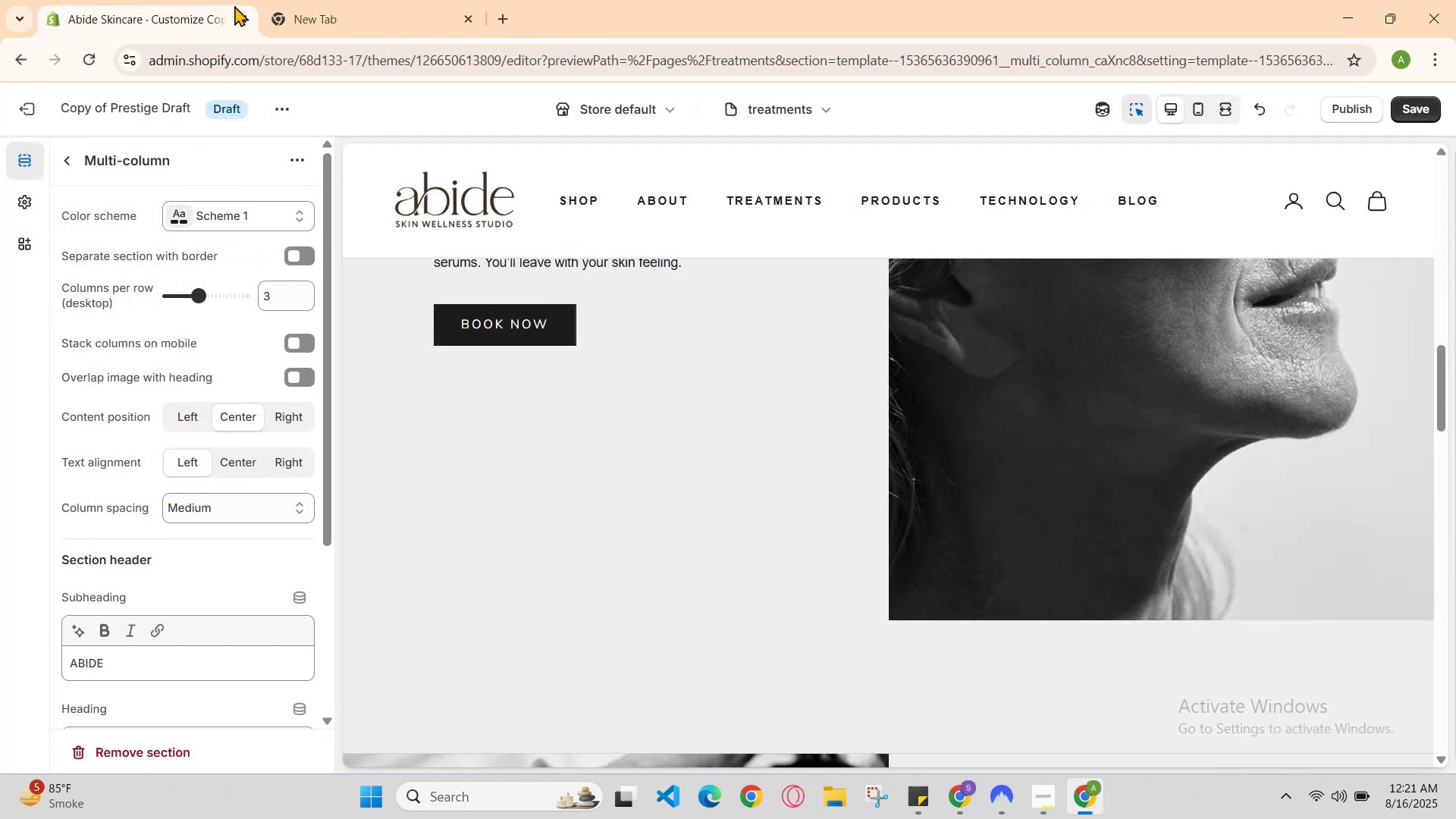 
left_click([298, 0])
 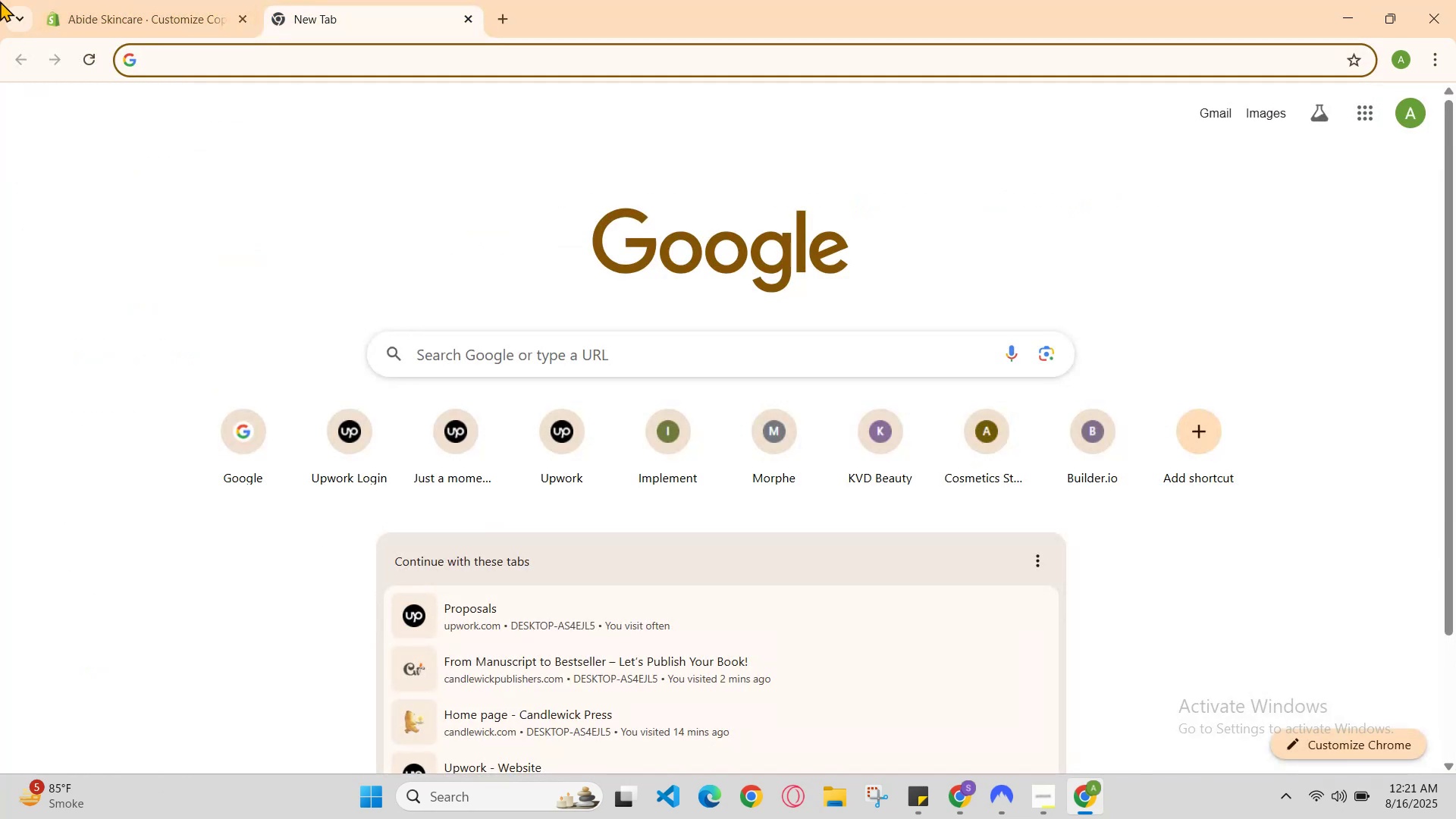 
left_click([0, 1])
 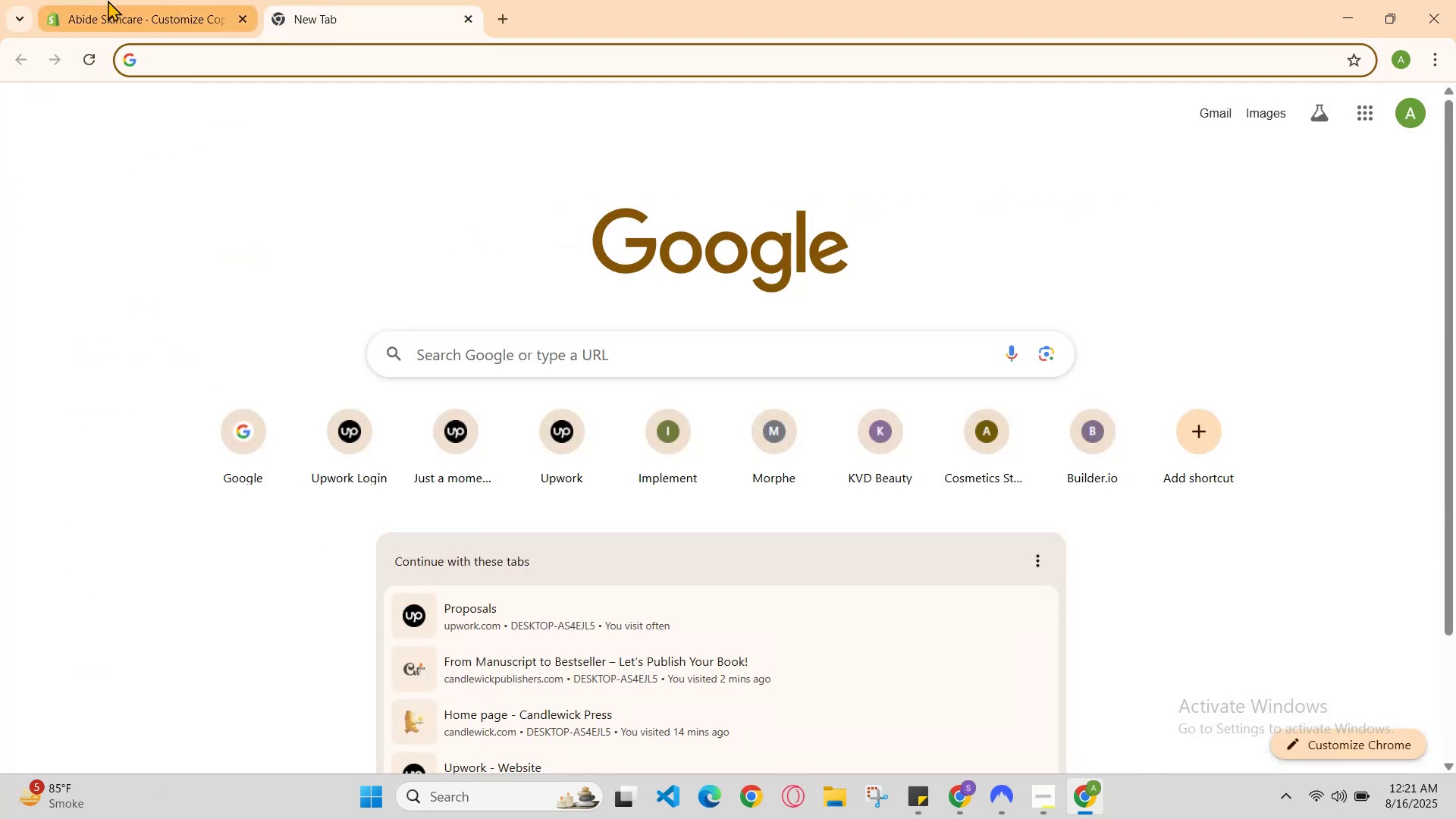 
left_click([108, 0])
 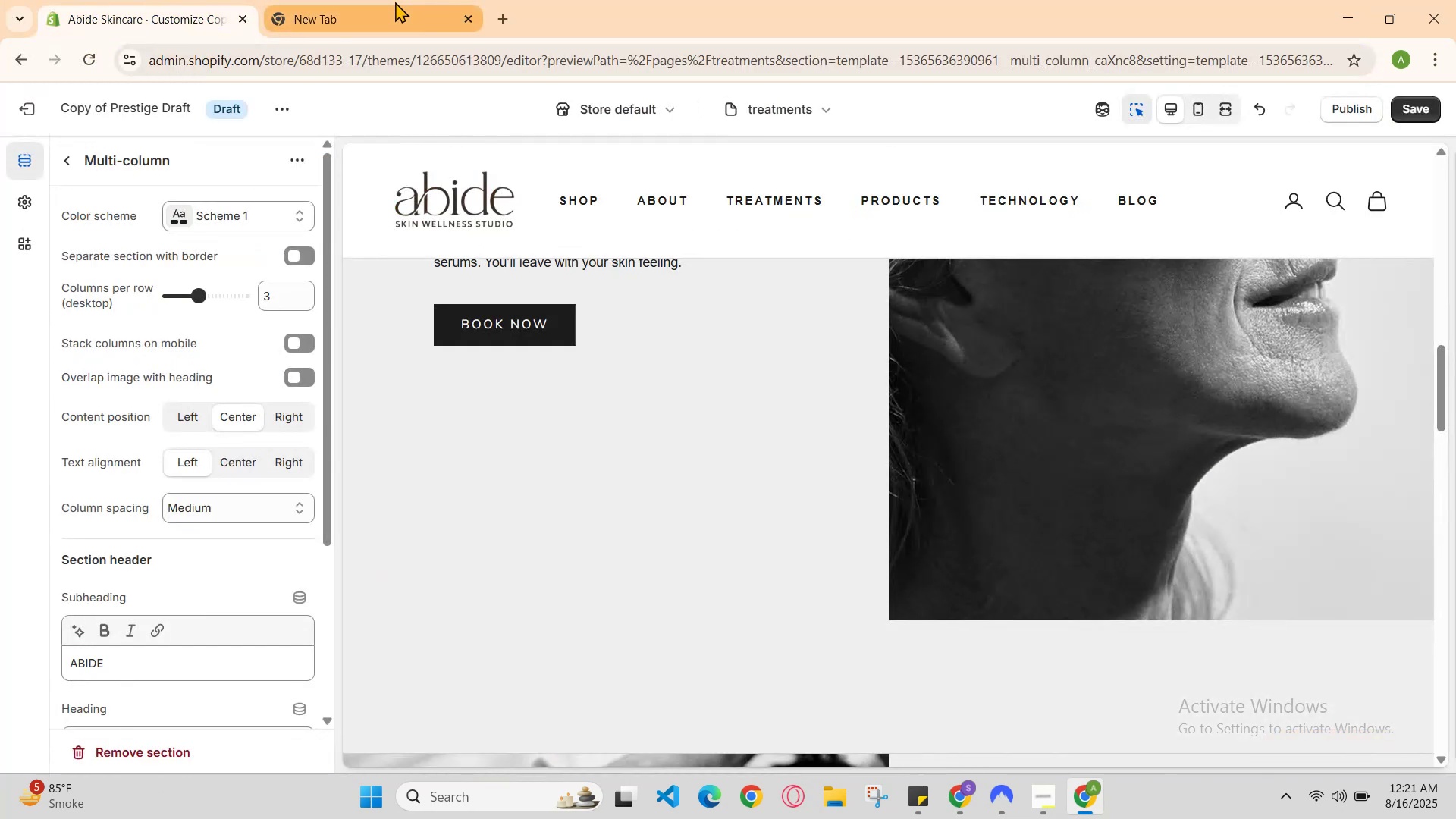 
left_click([395, 2])
 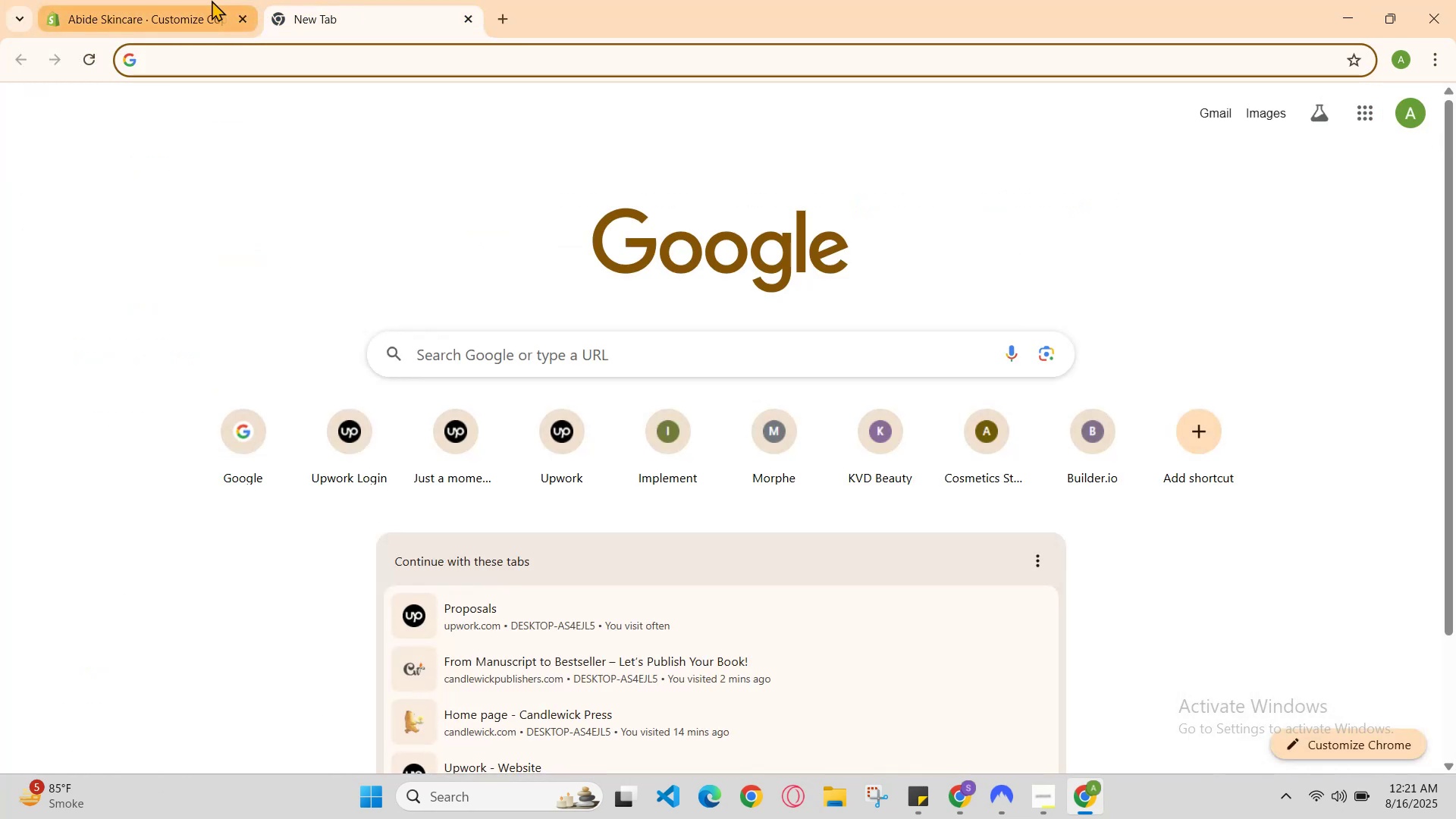 
left_click([212, 0])
 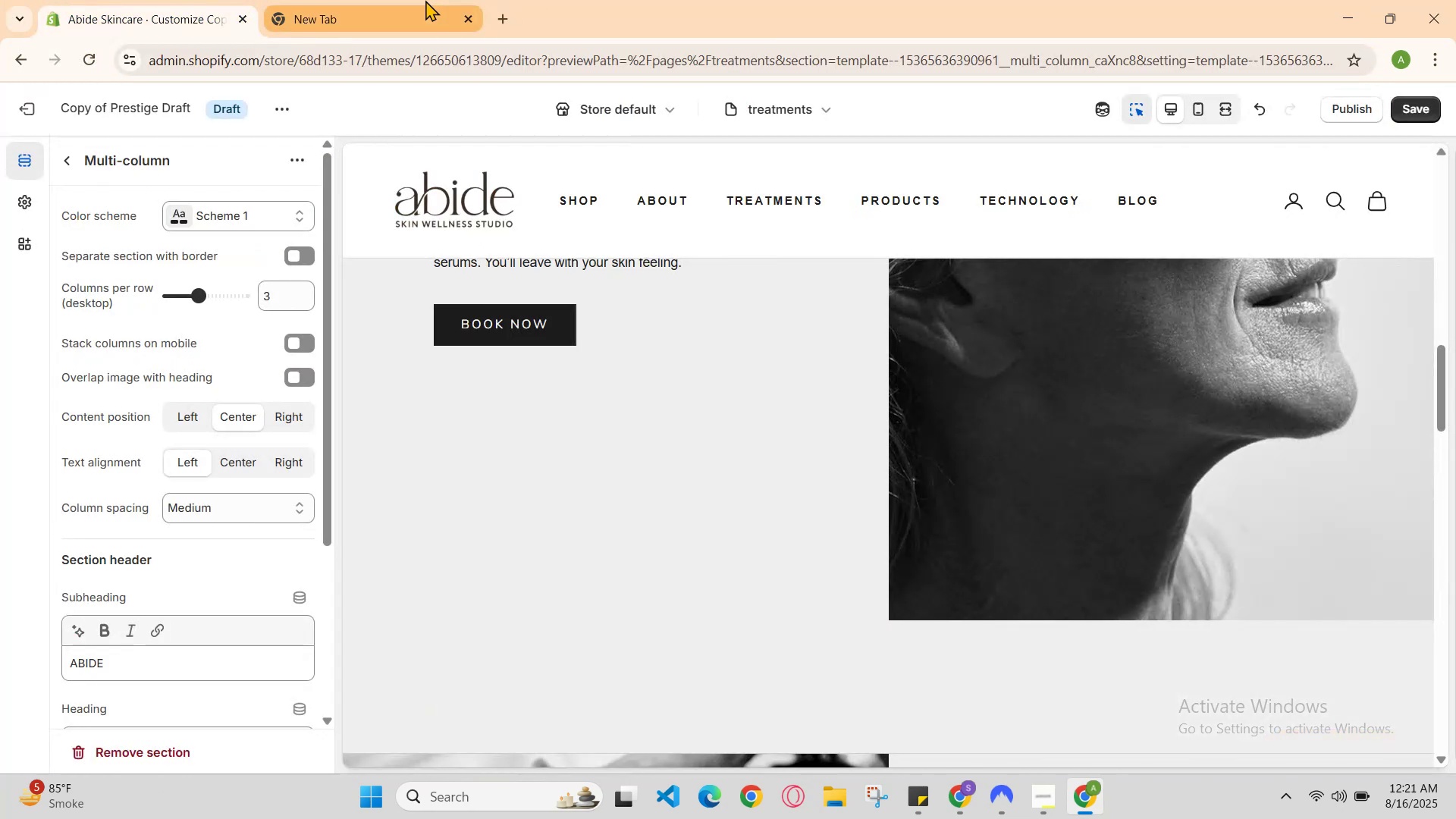 
left_click([425, 0])
 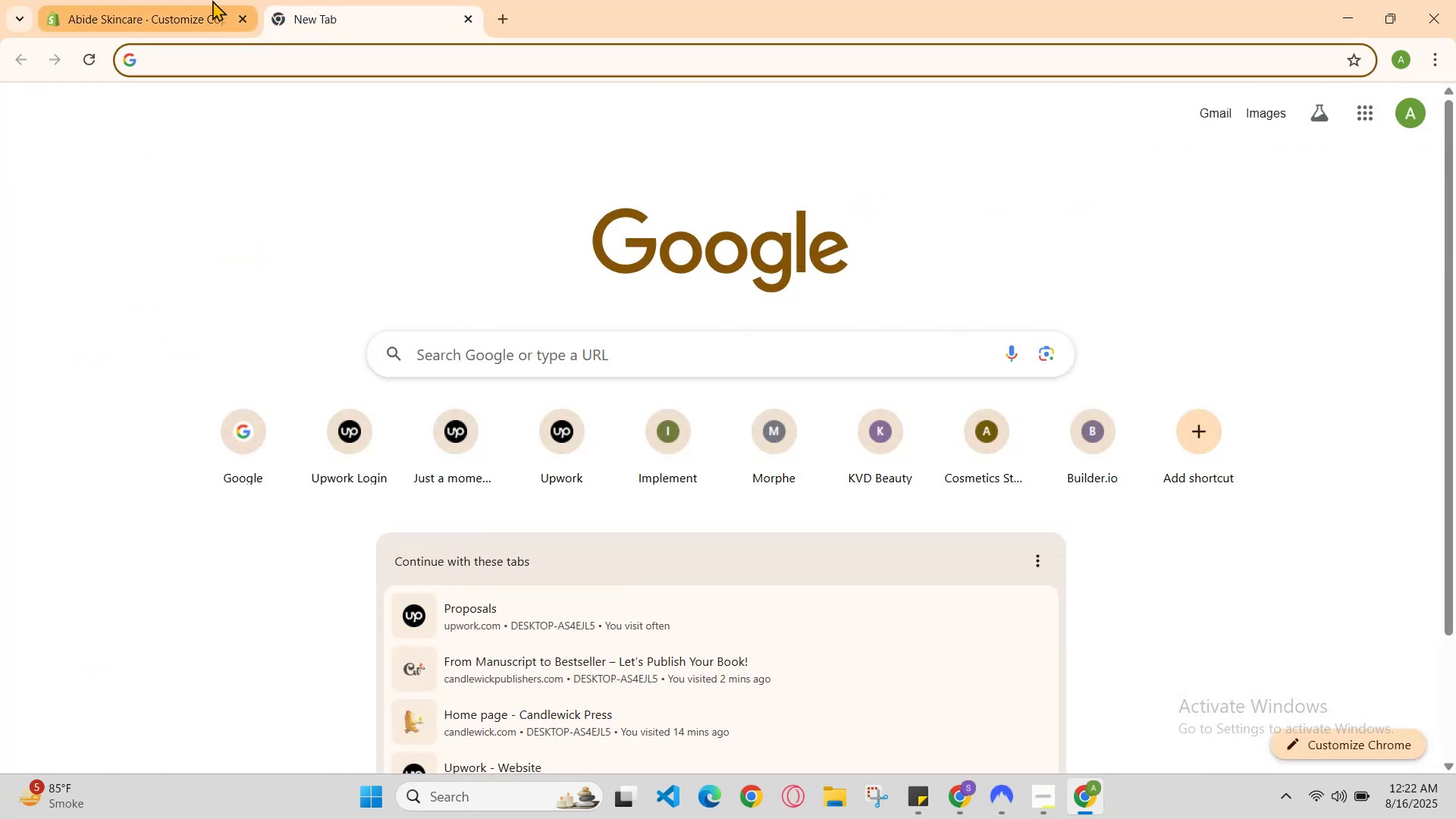 
left_click([212, 0])
 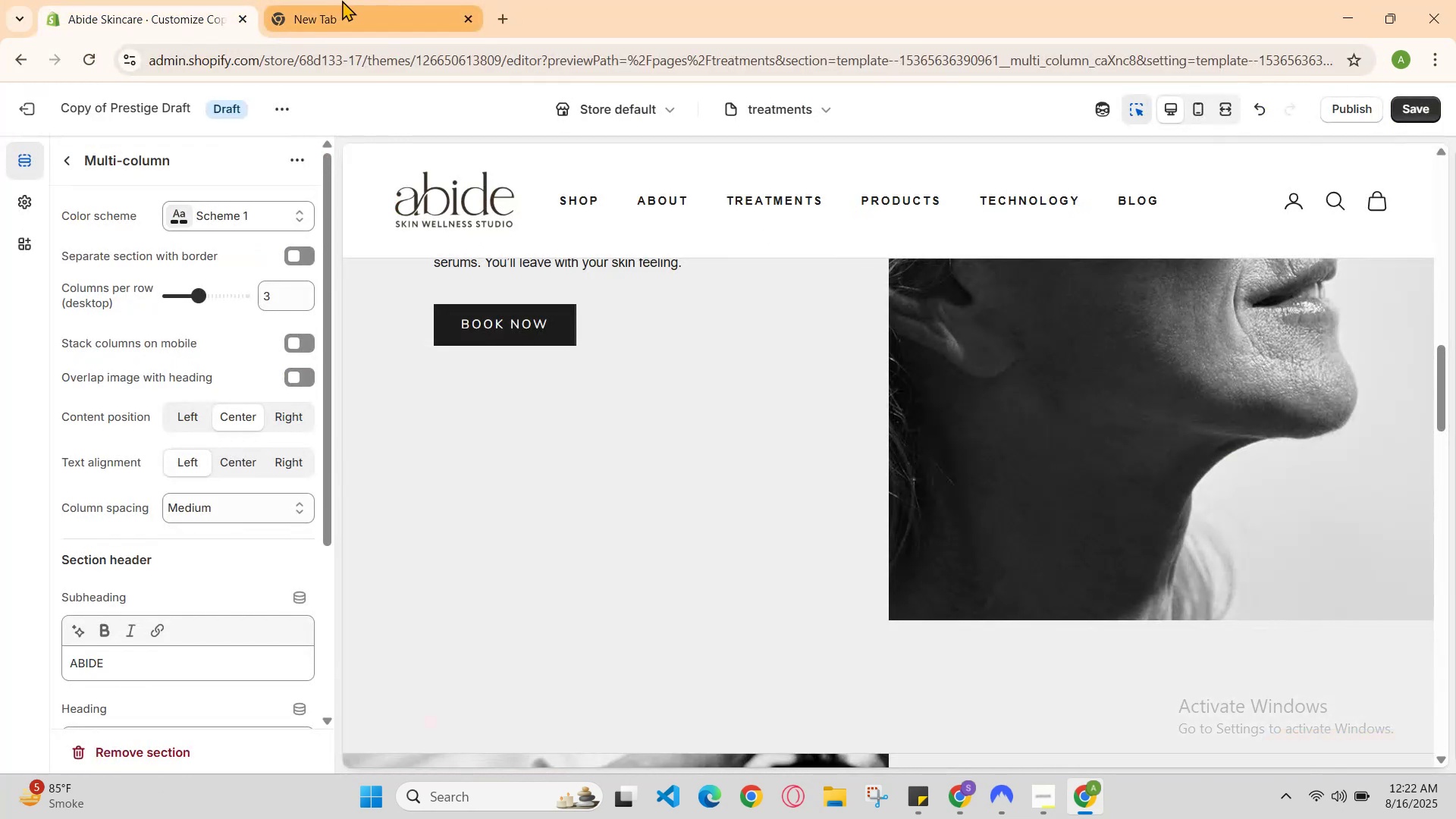 
left_click([342, 0])
 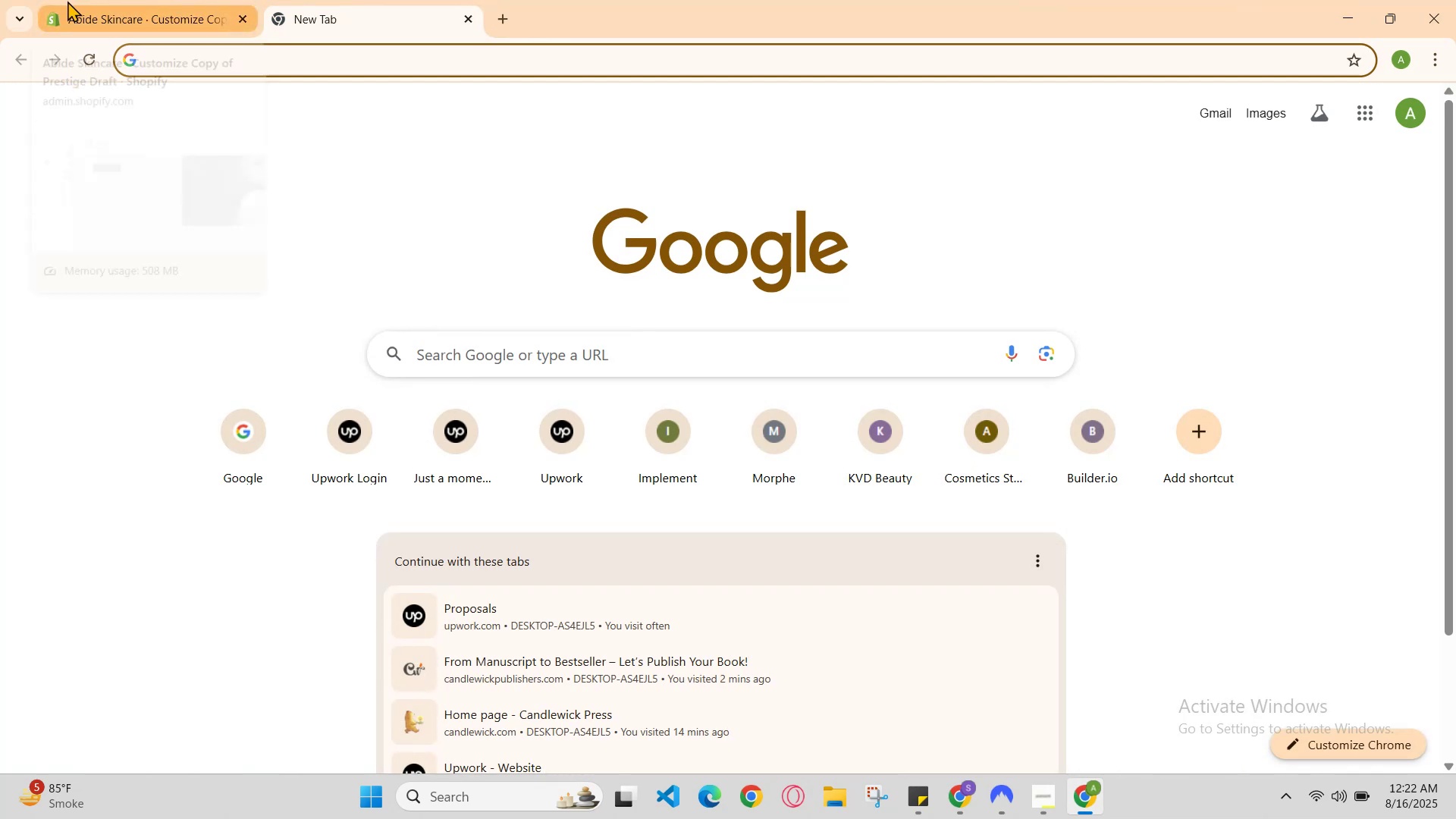 
left_click([108, 4])
 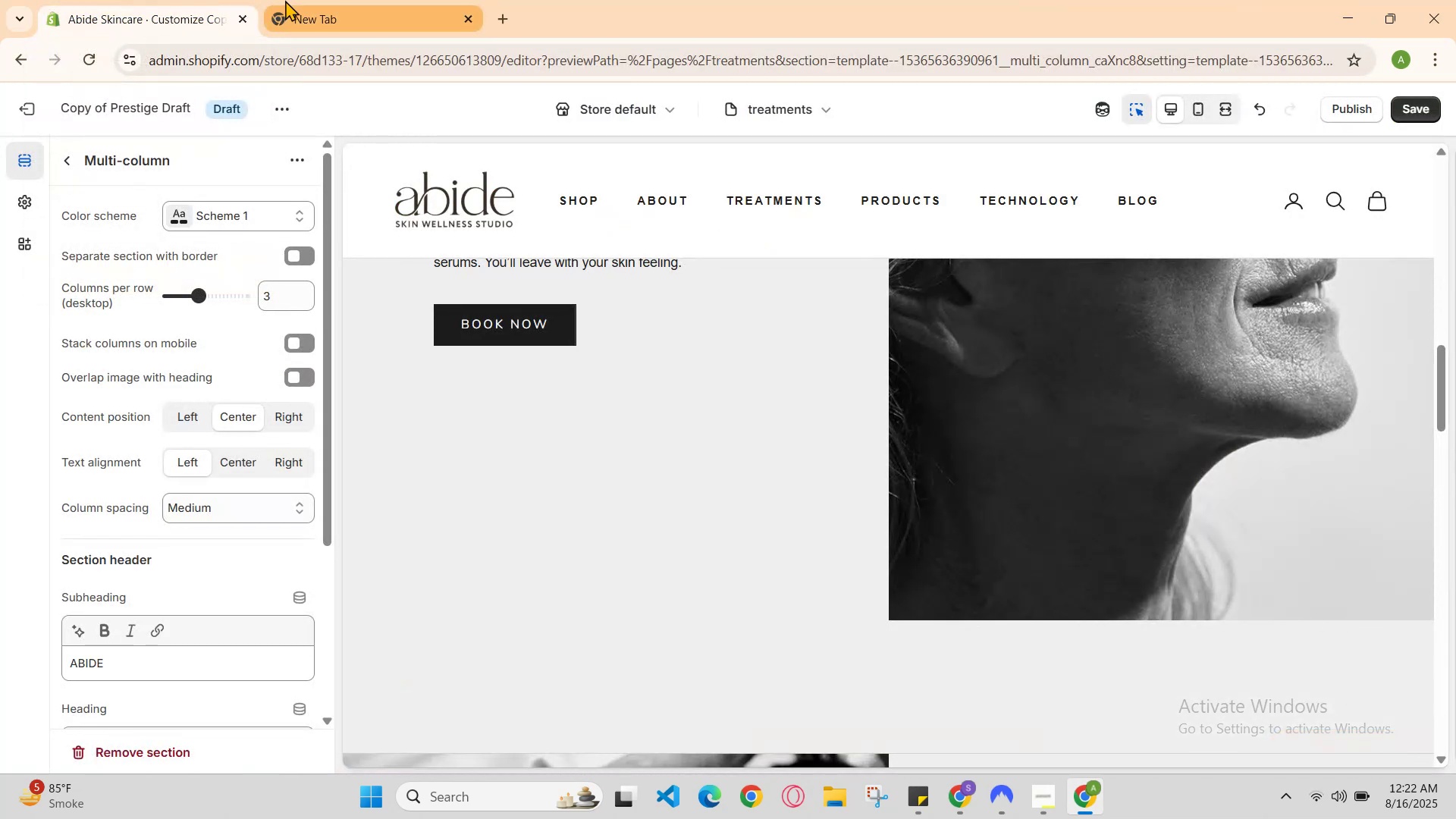 
left_click([202, 0])
 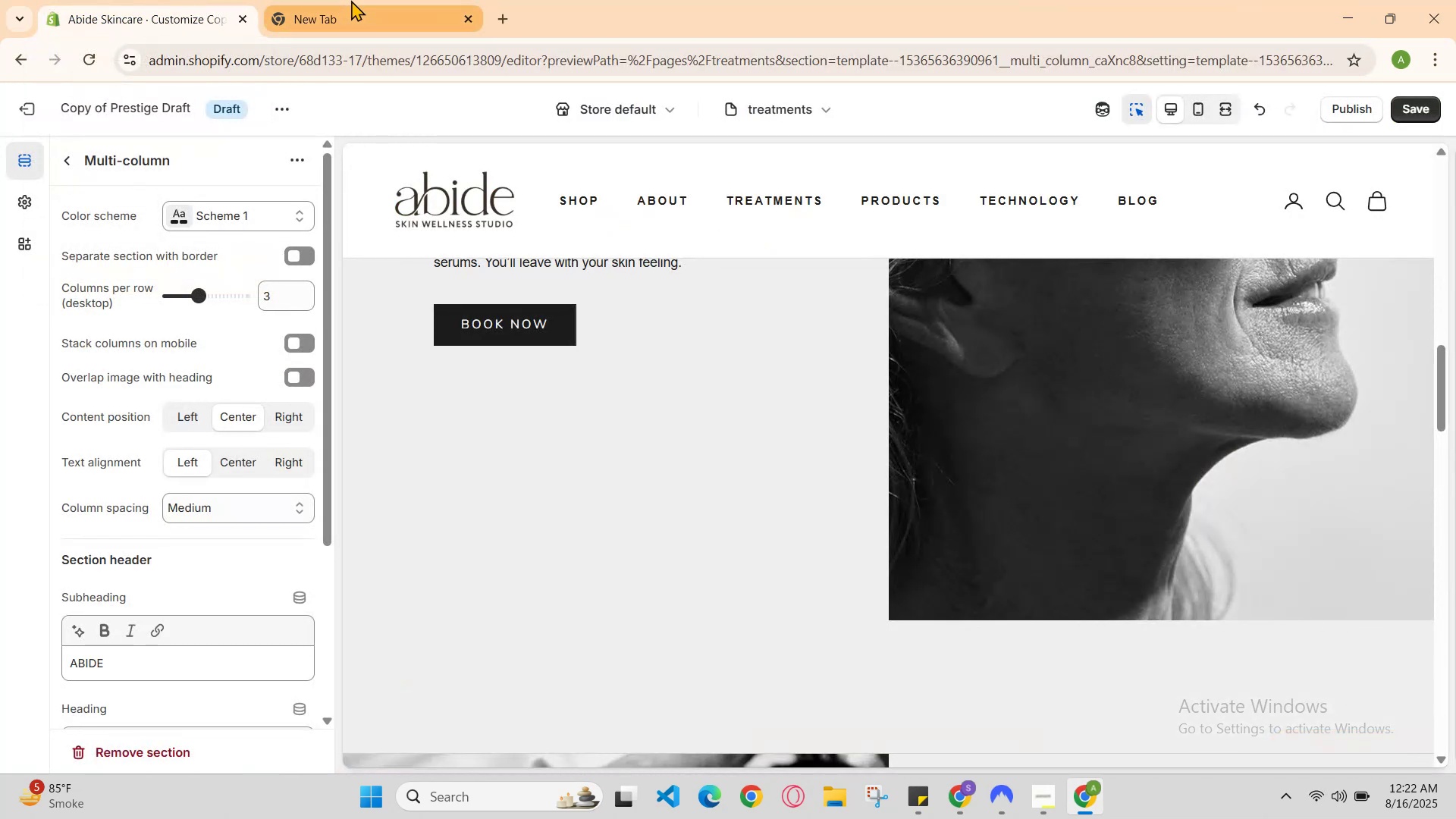 
left_click([351, 0])
 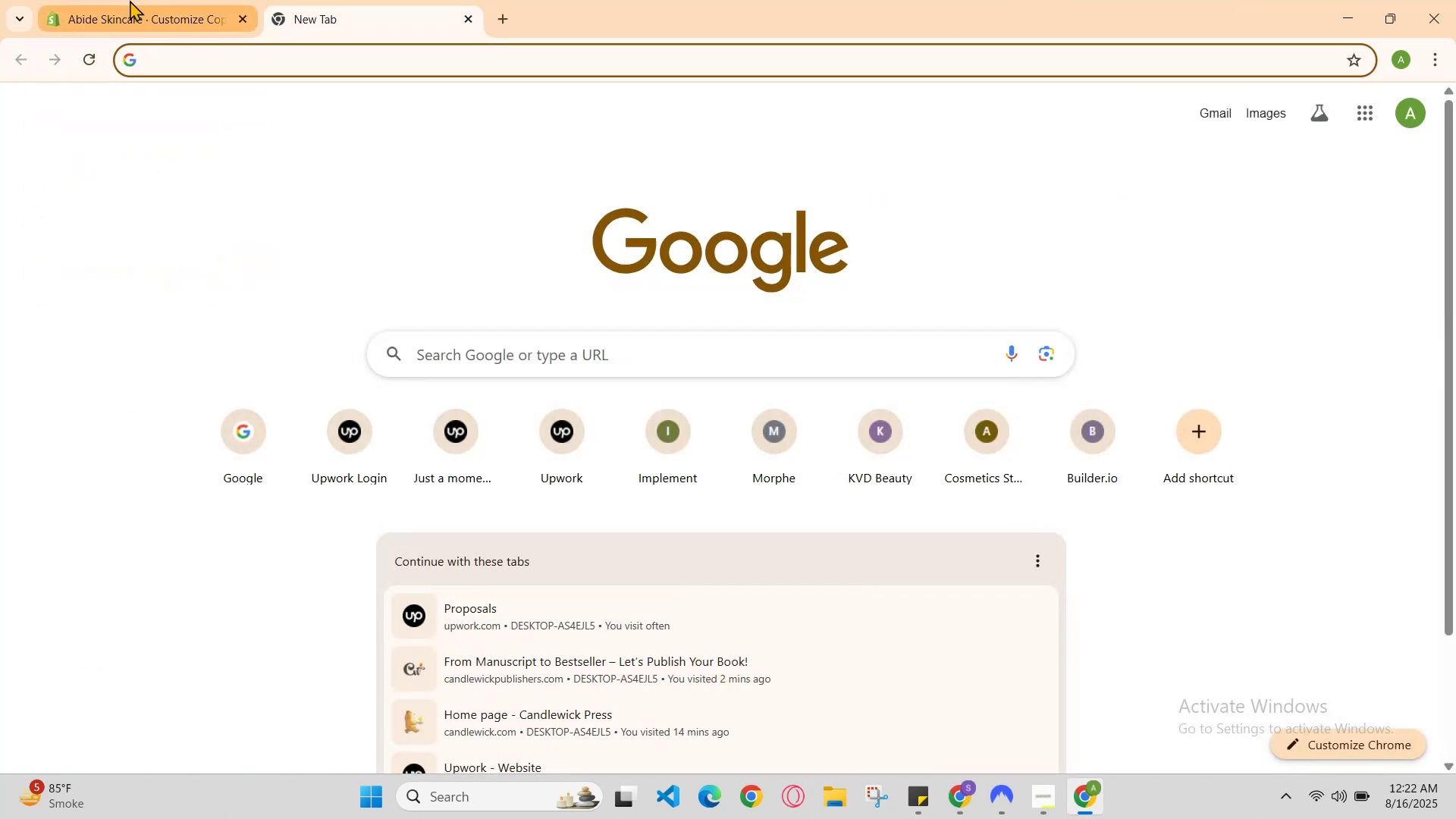 
left_click([130, 0])
 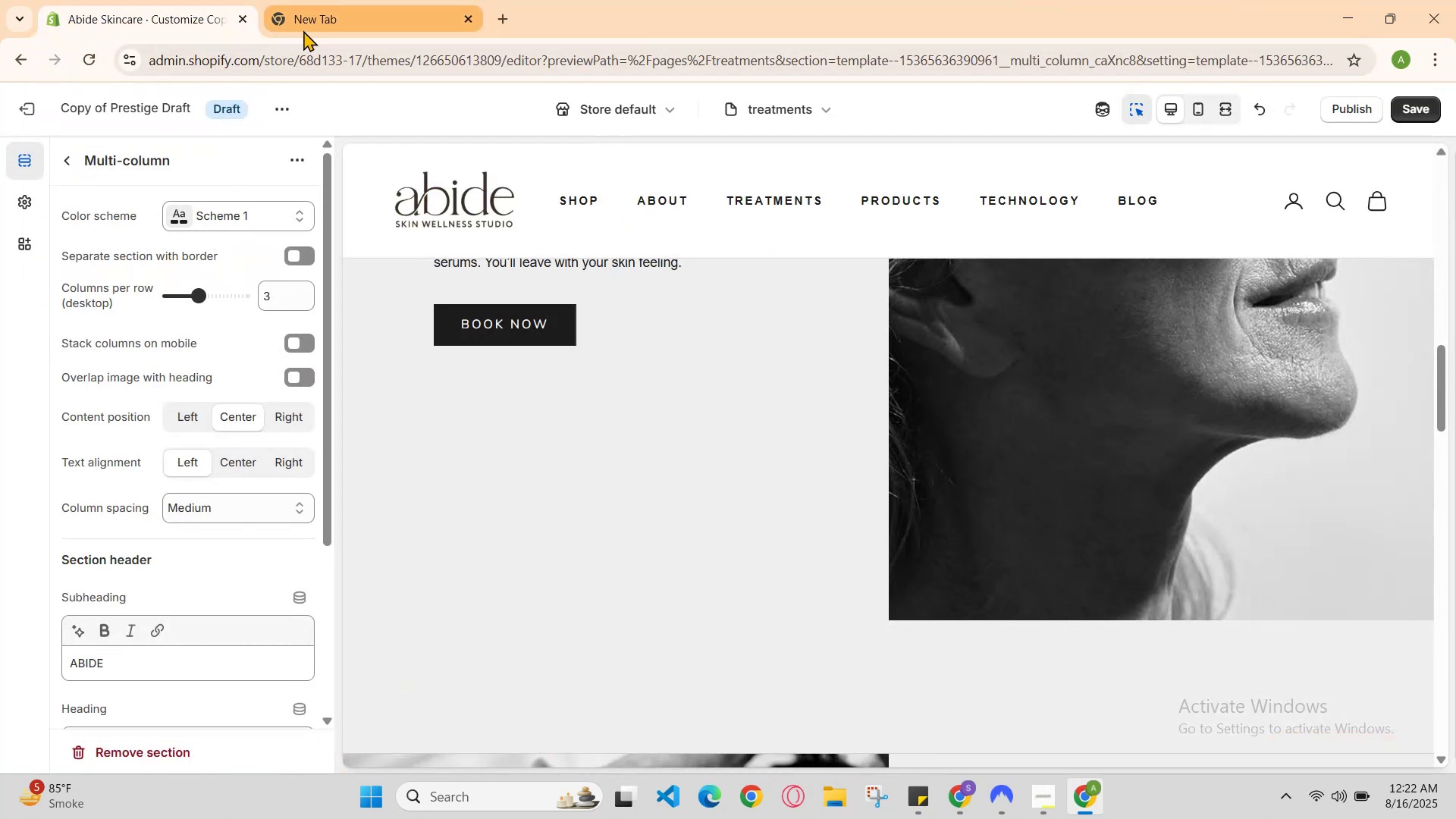 
left_click([306, 30])
 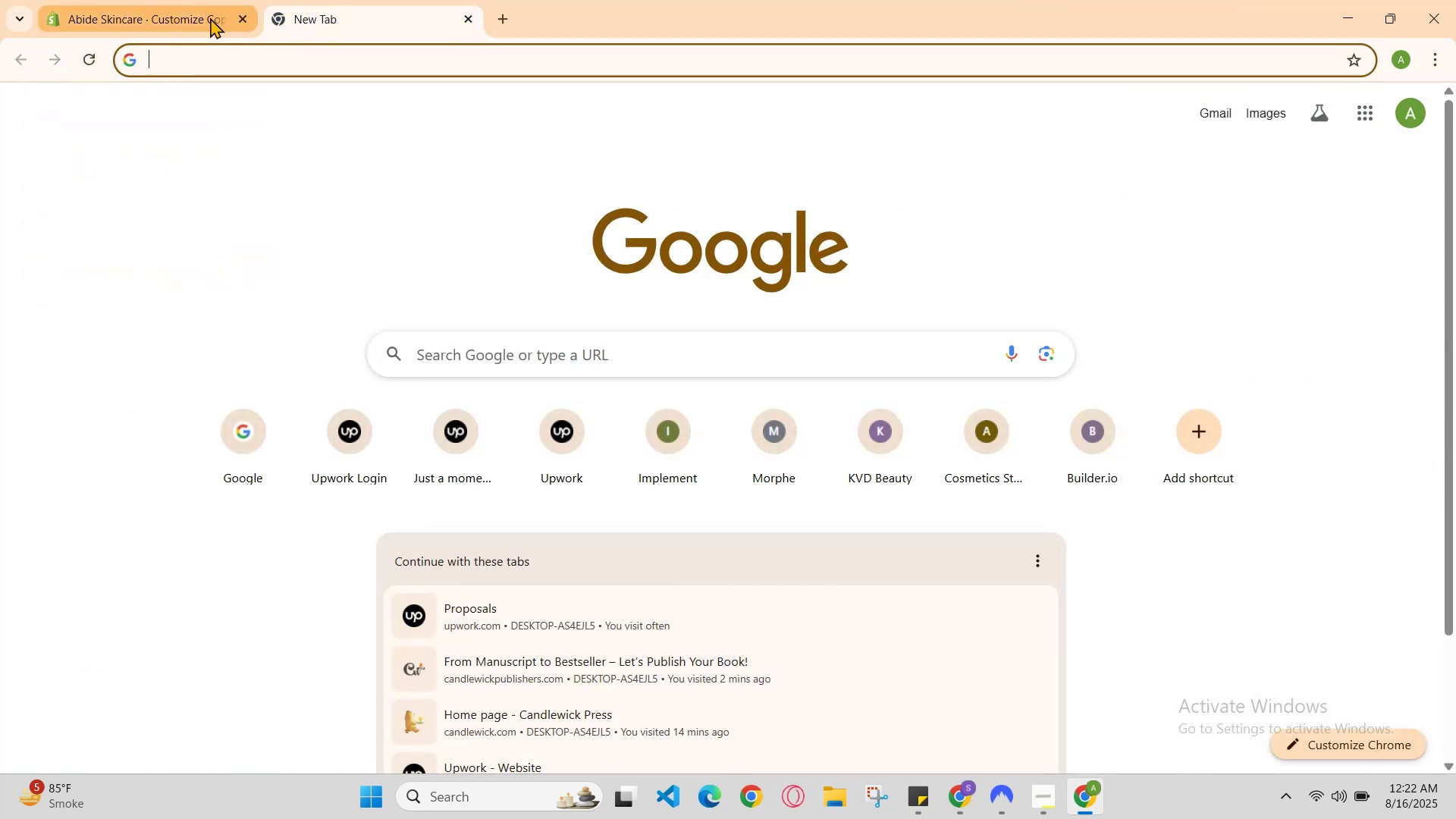 
left_click([210, 17])
 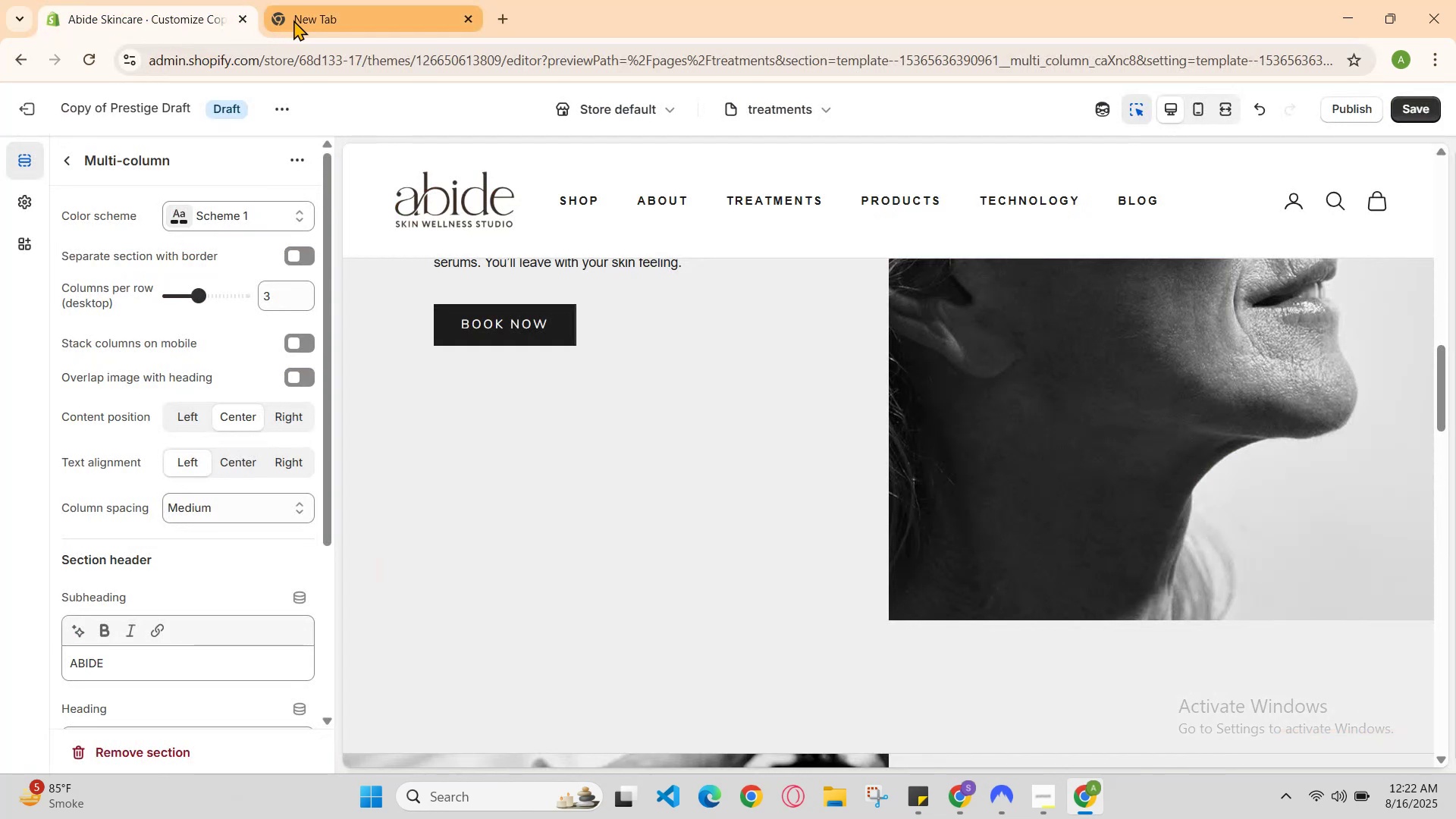 
left_click([293, 20])
 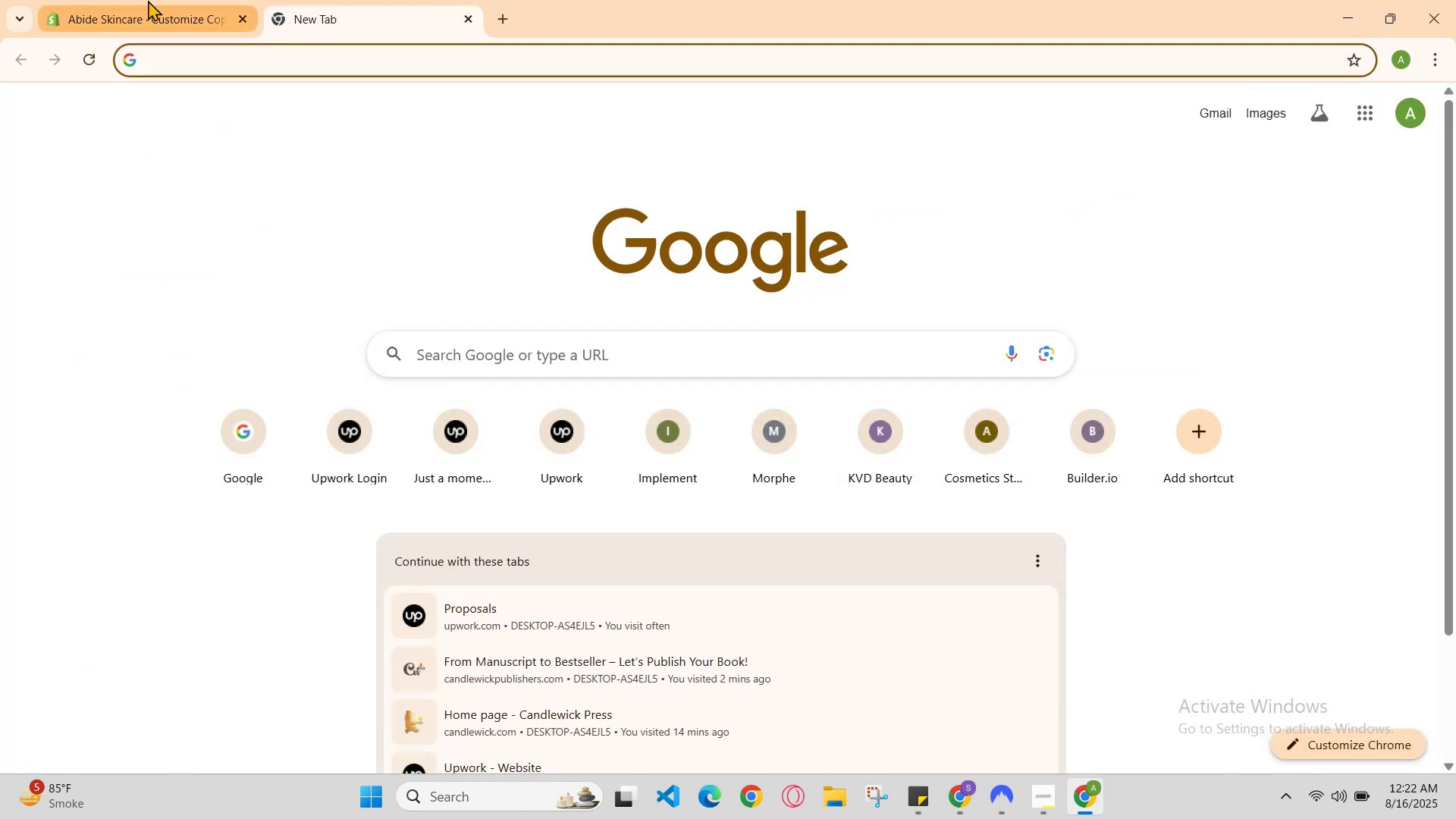 
left_click([148, 0])
 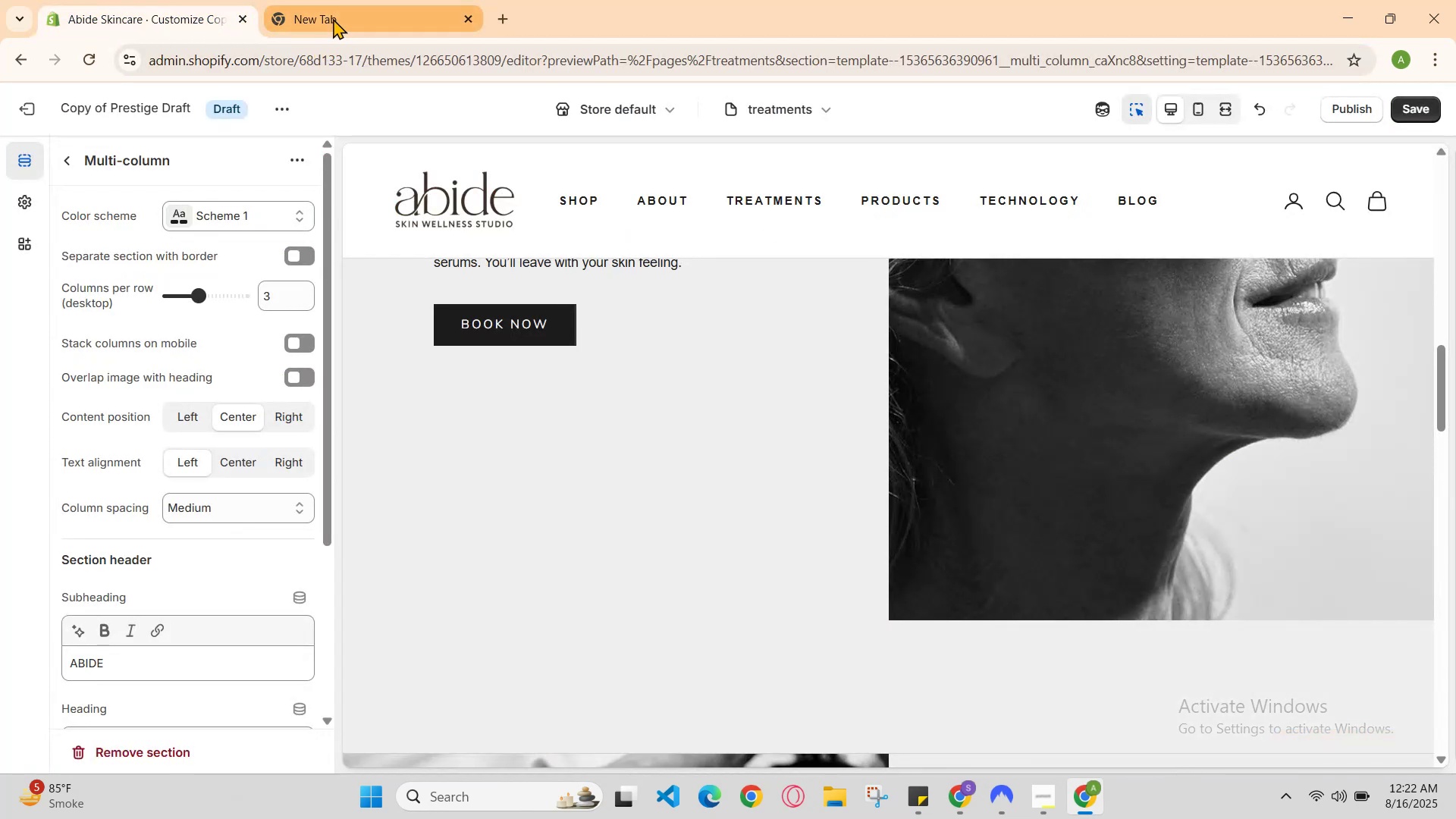 
left_click([333, 18])
 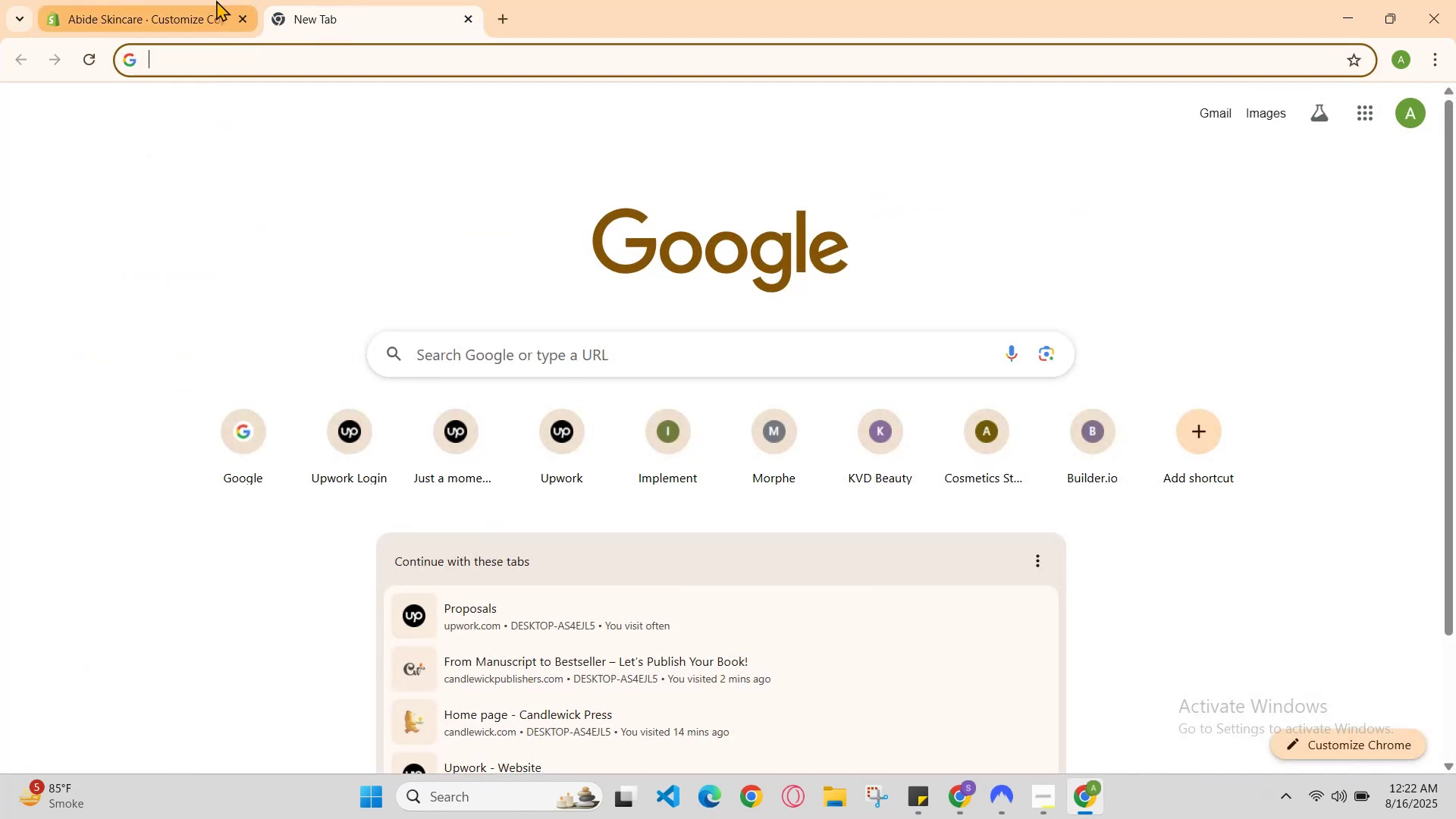 
left_click([212, 0])
 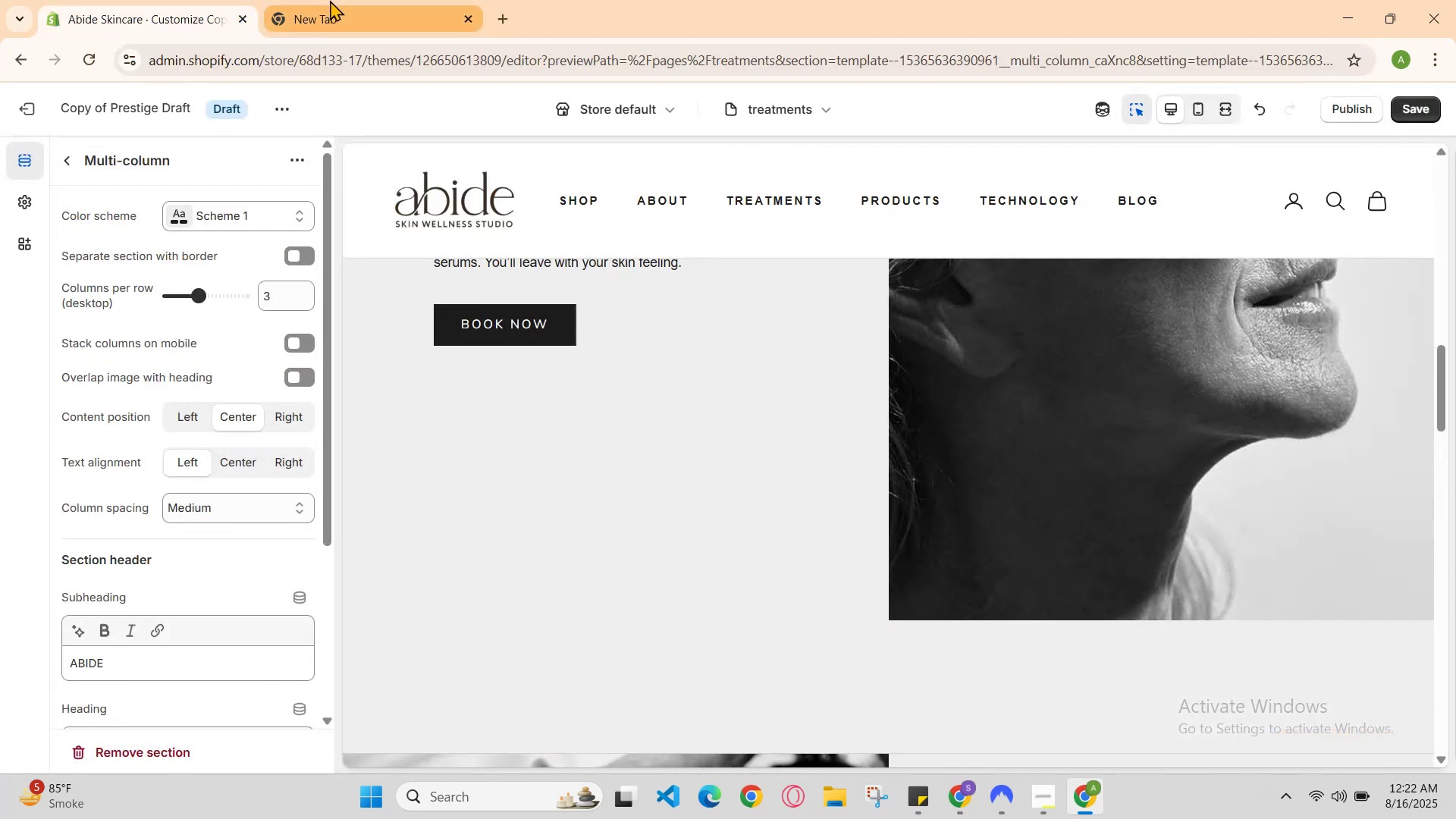 
left_click([330, 0])
 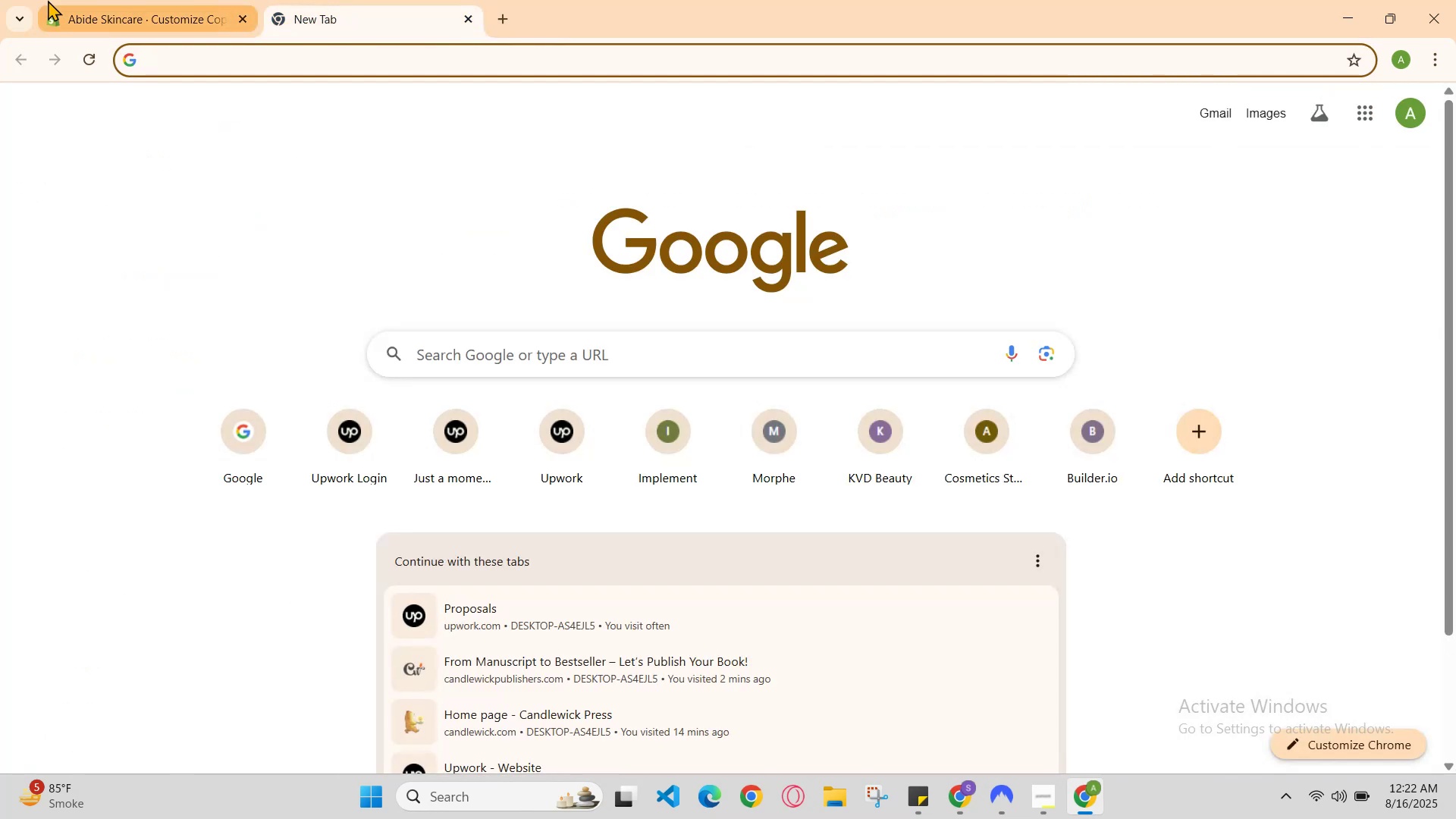 
left_click([48, 0])
 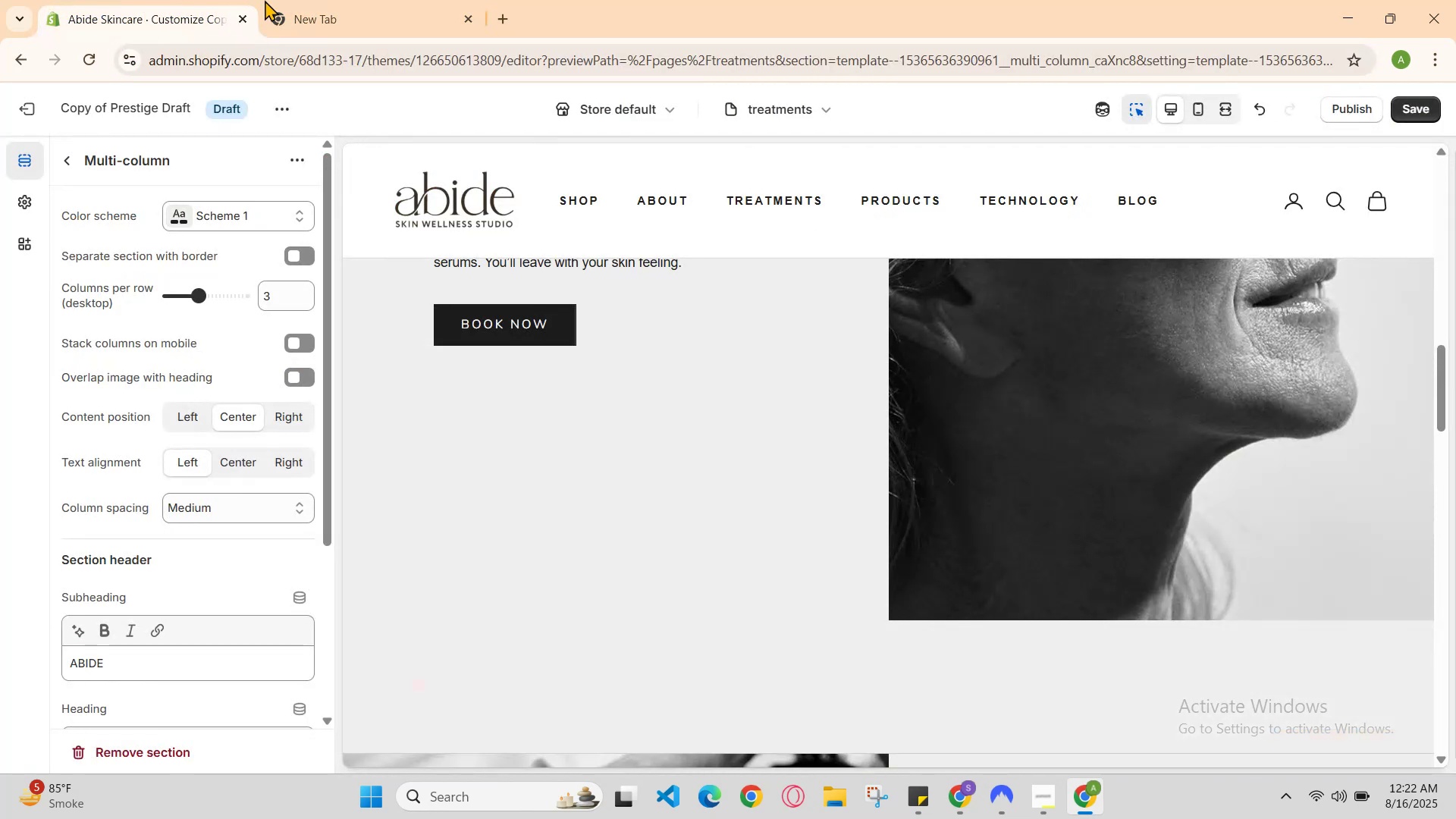 
left_click([300, 0])
 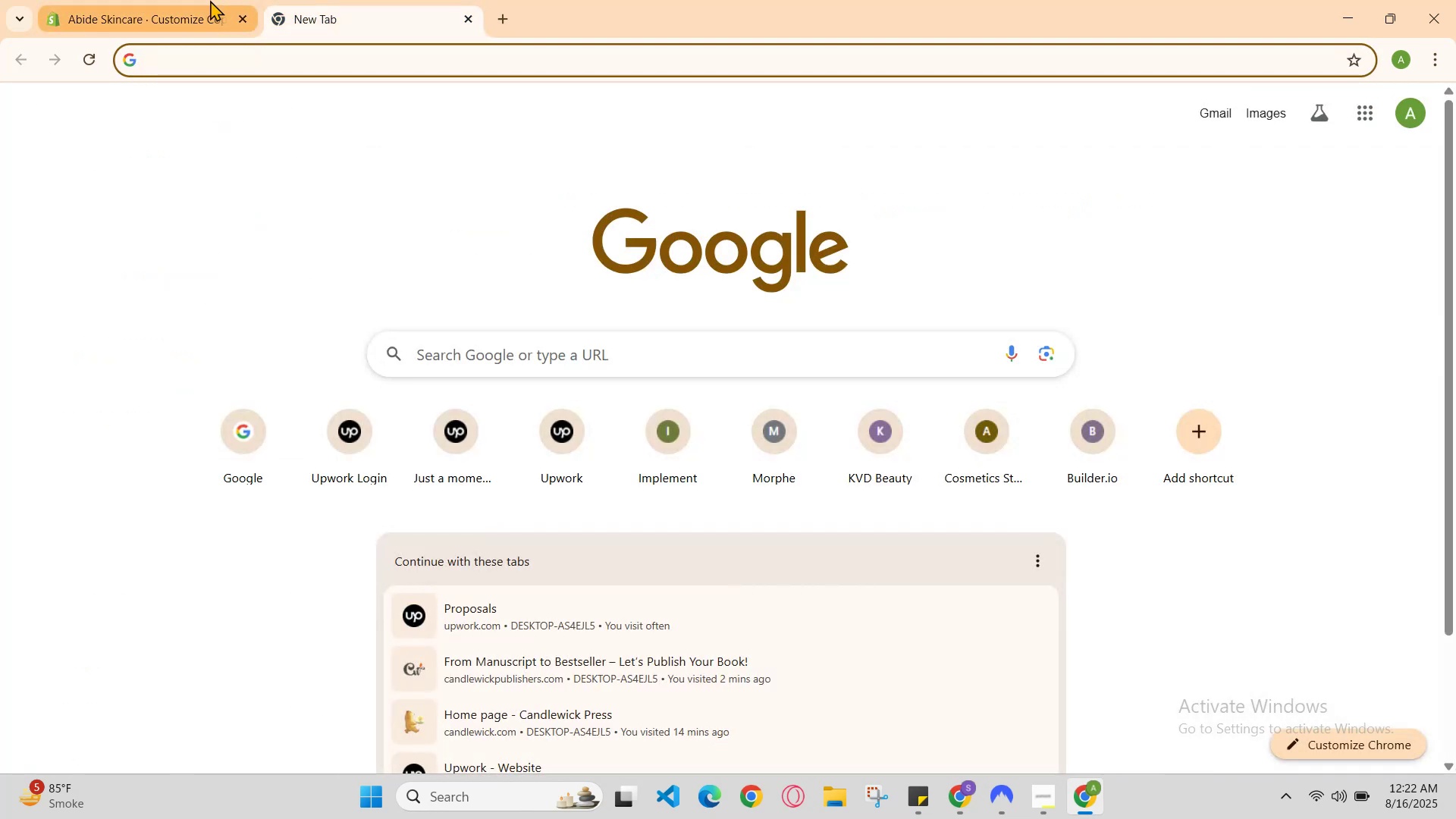 
left_click([210, 0])
 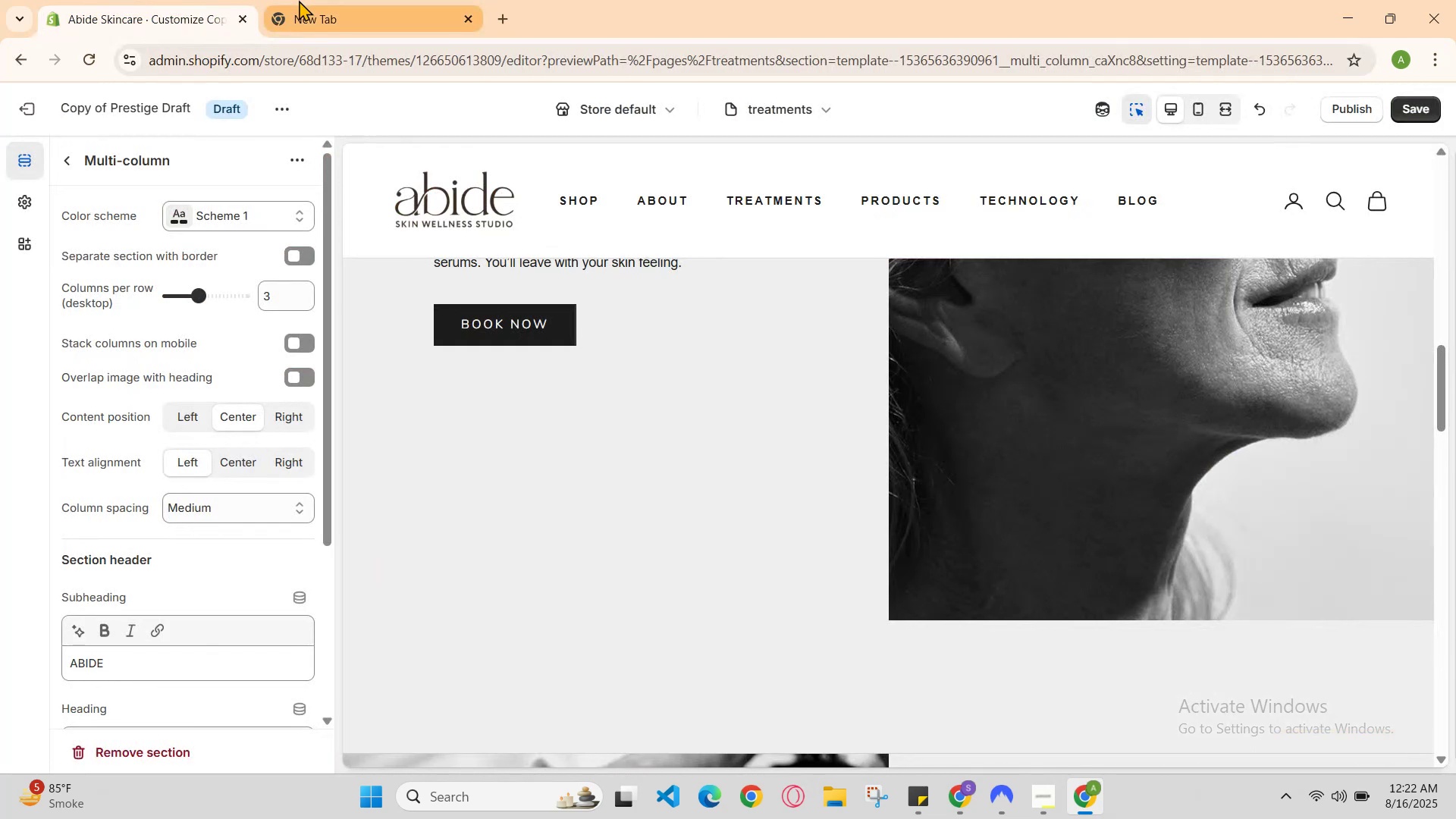 
left_click([299, 0])
 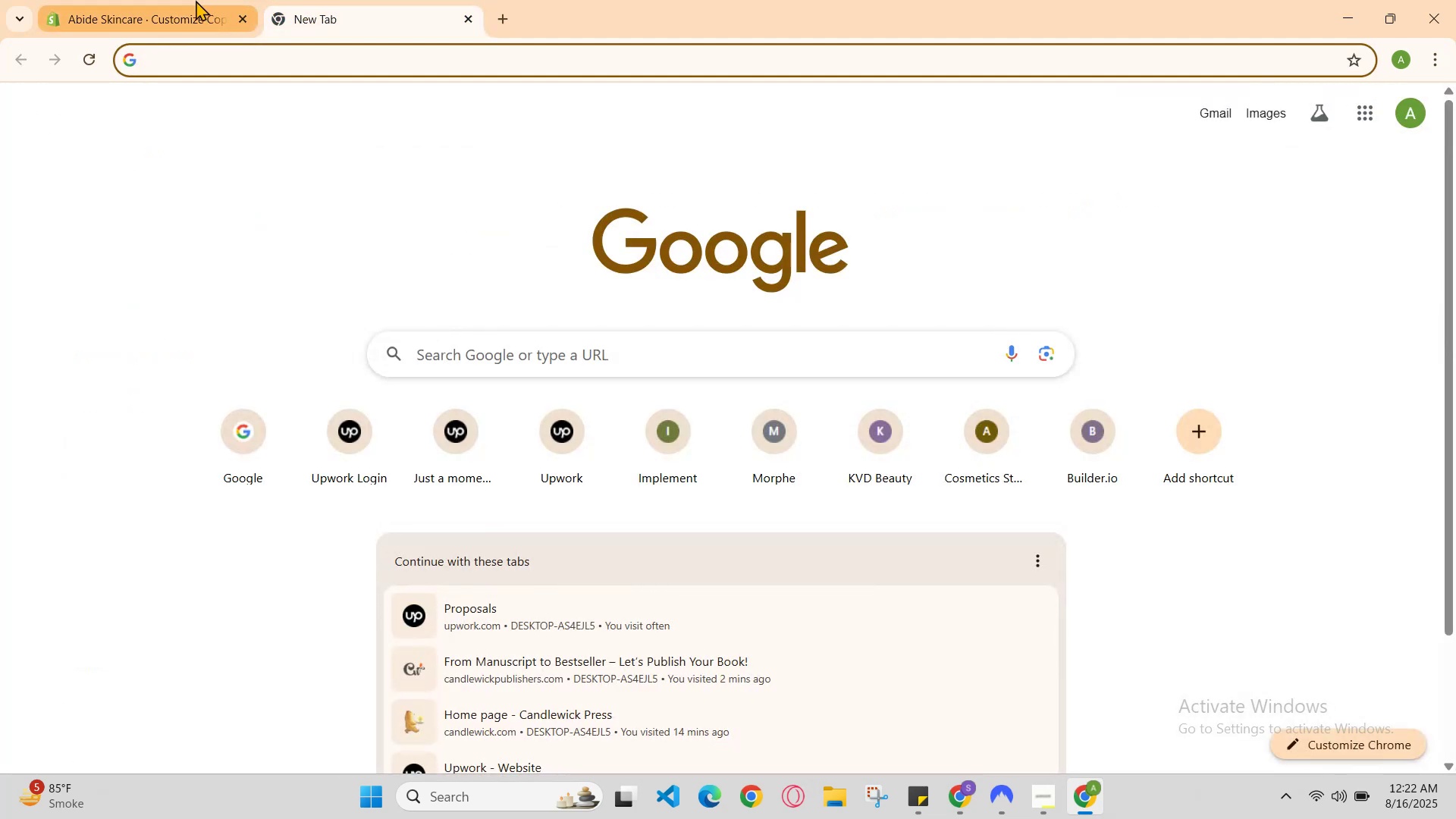 
left_click([196, 0])
 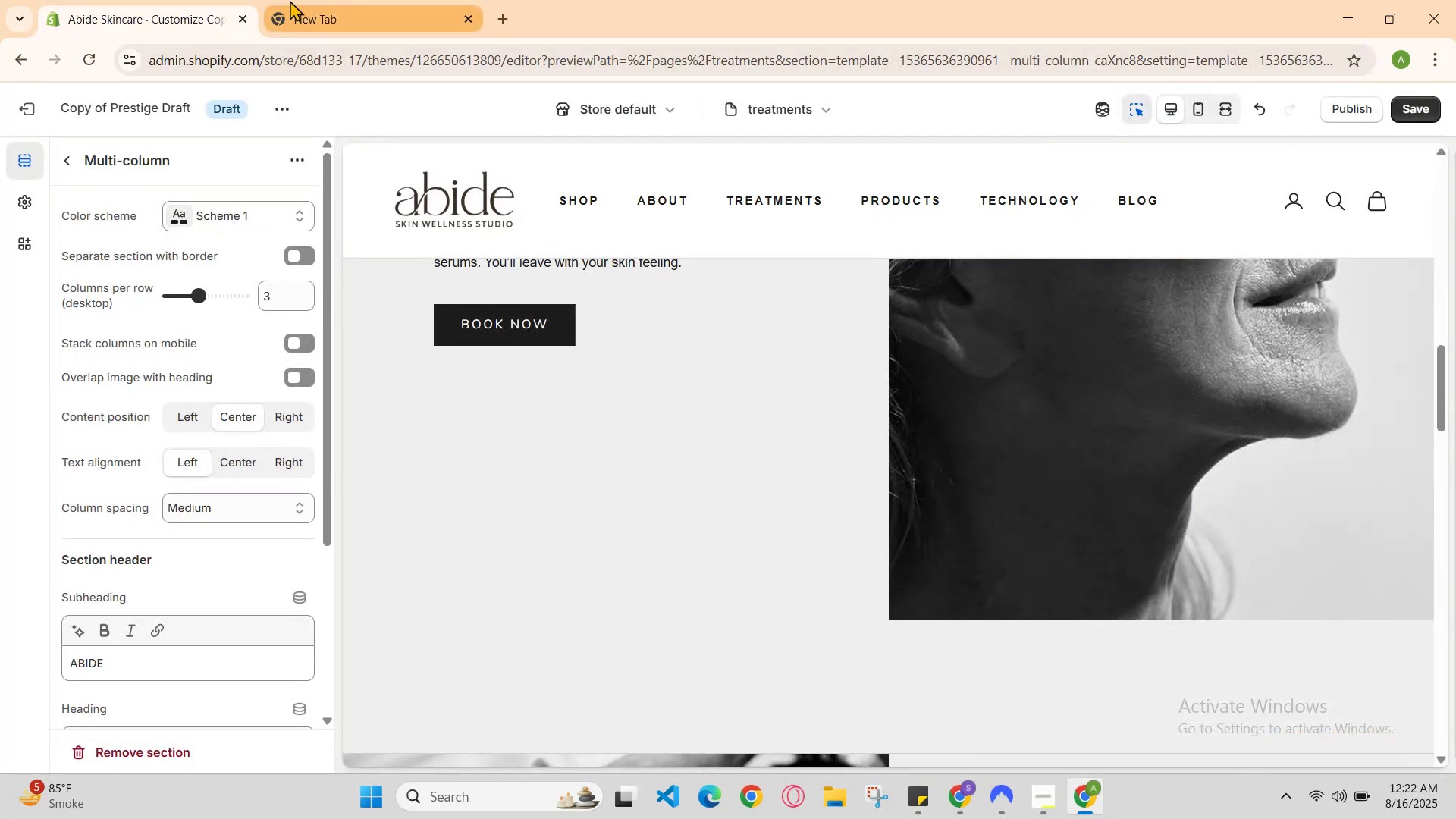 
left_click([290, 0])
 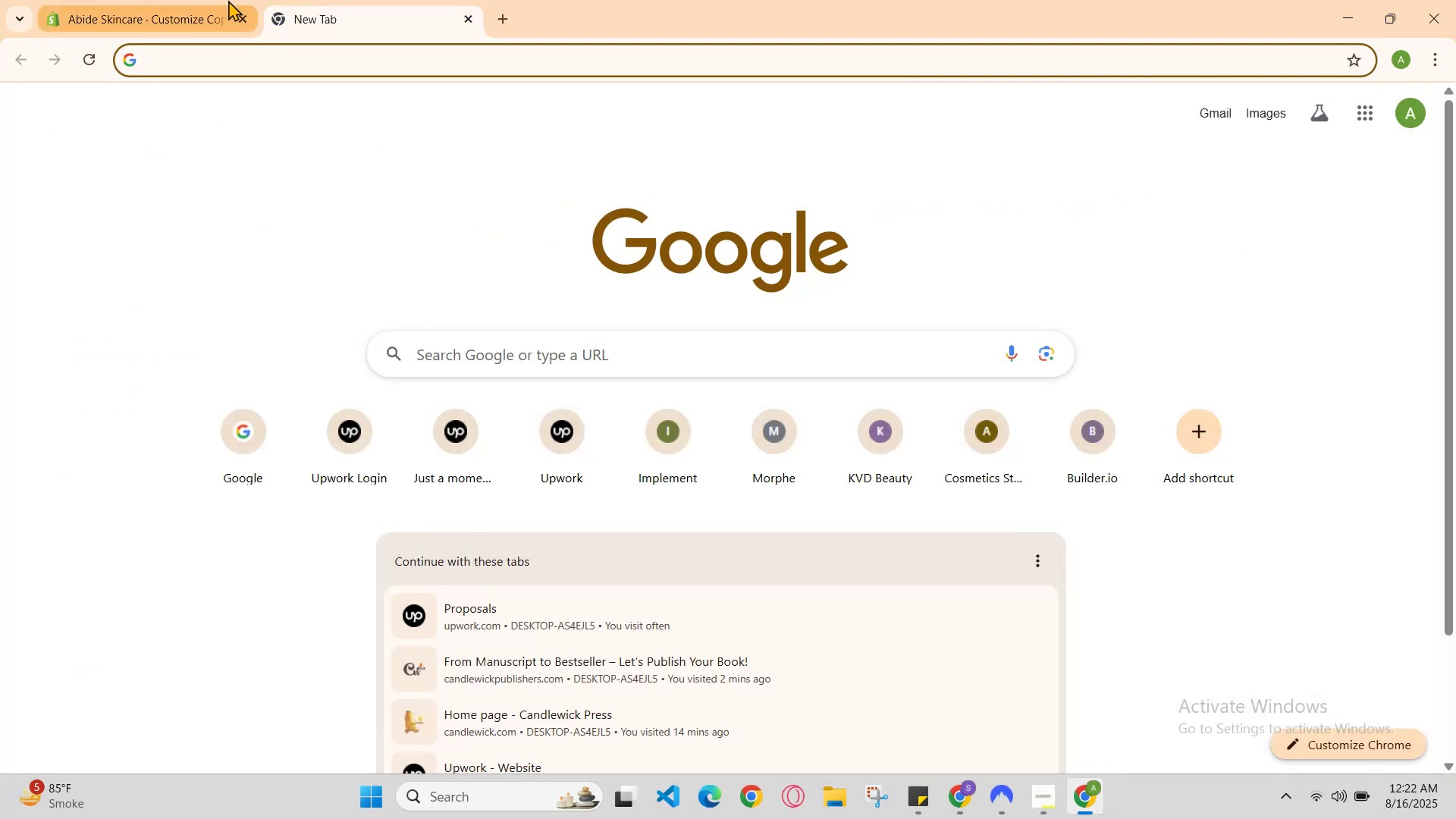 
left_click([228, 0])
 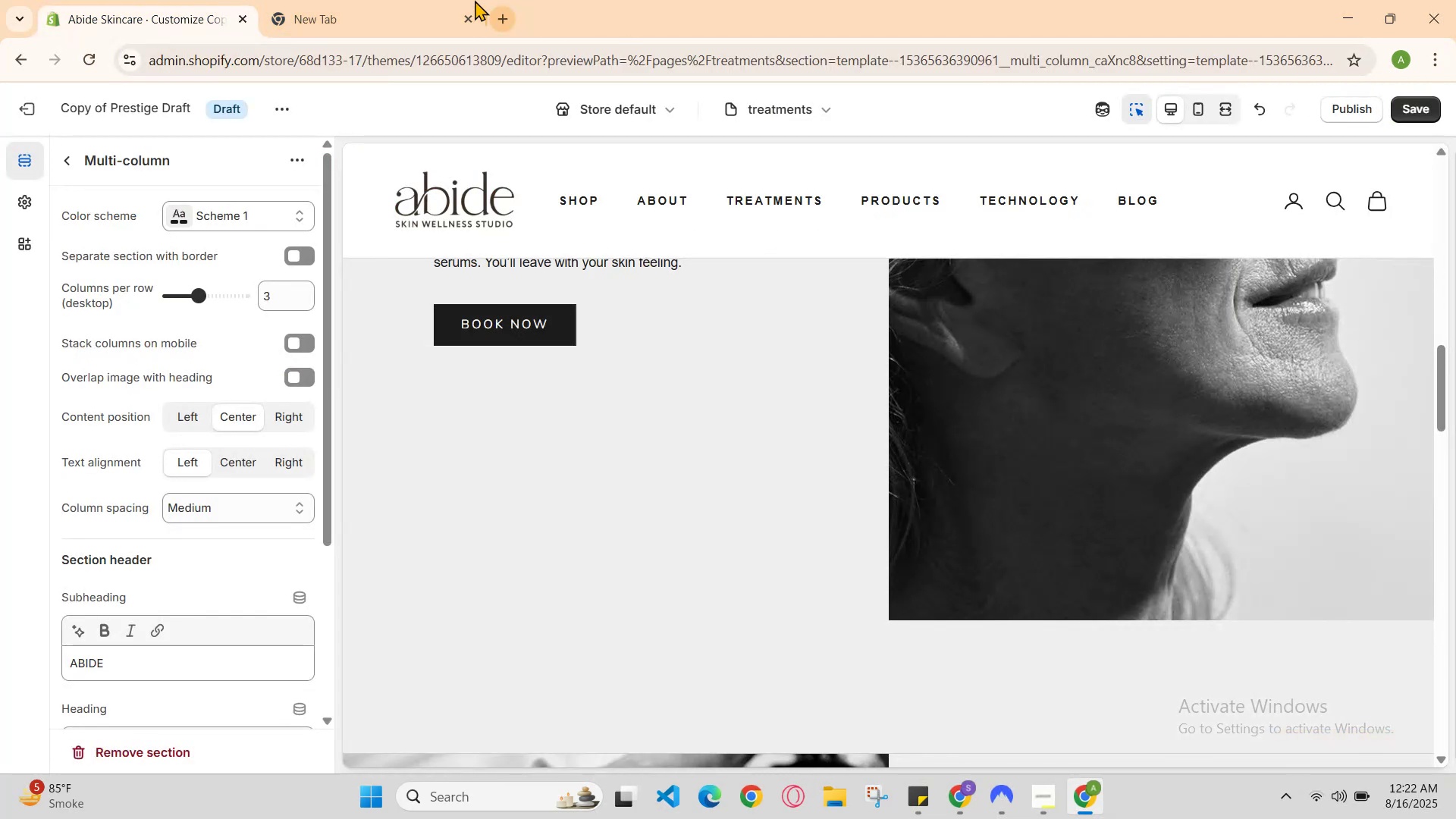 
left_click([435, 0])
 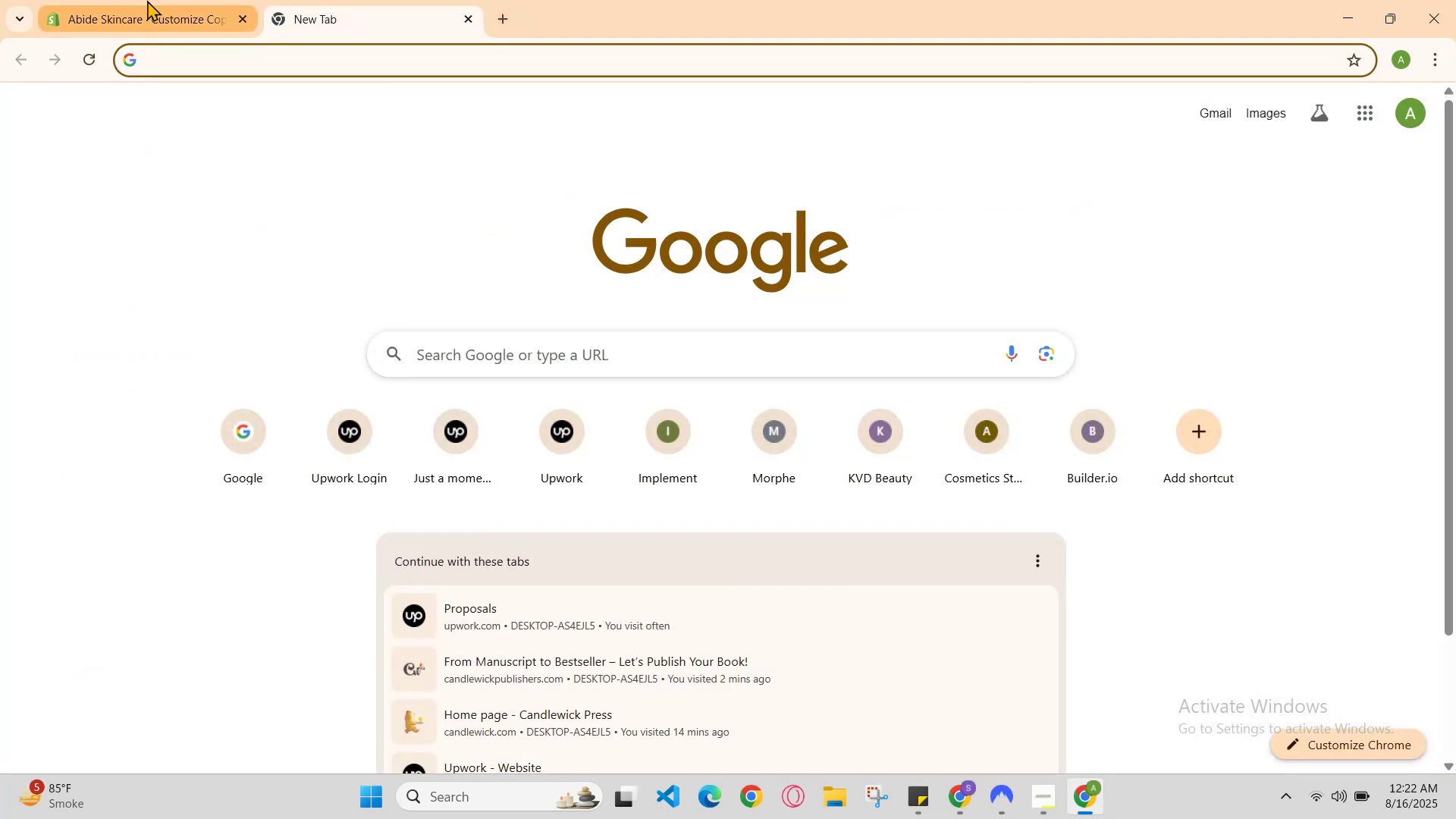 
left_click([147, 0])
 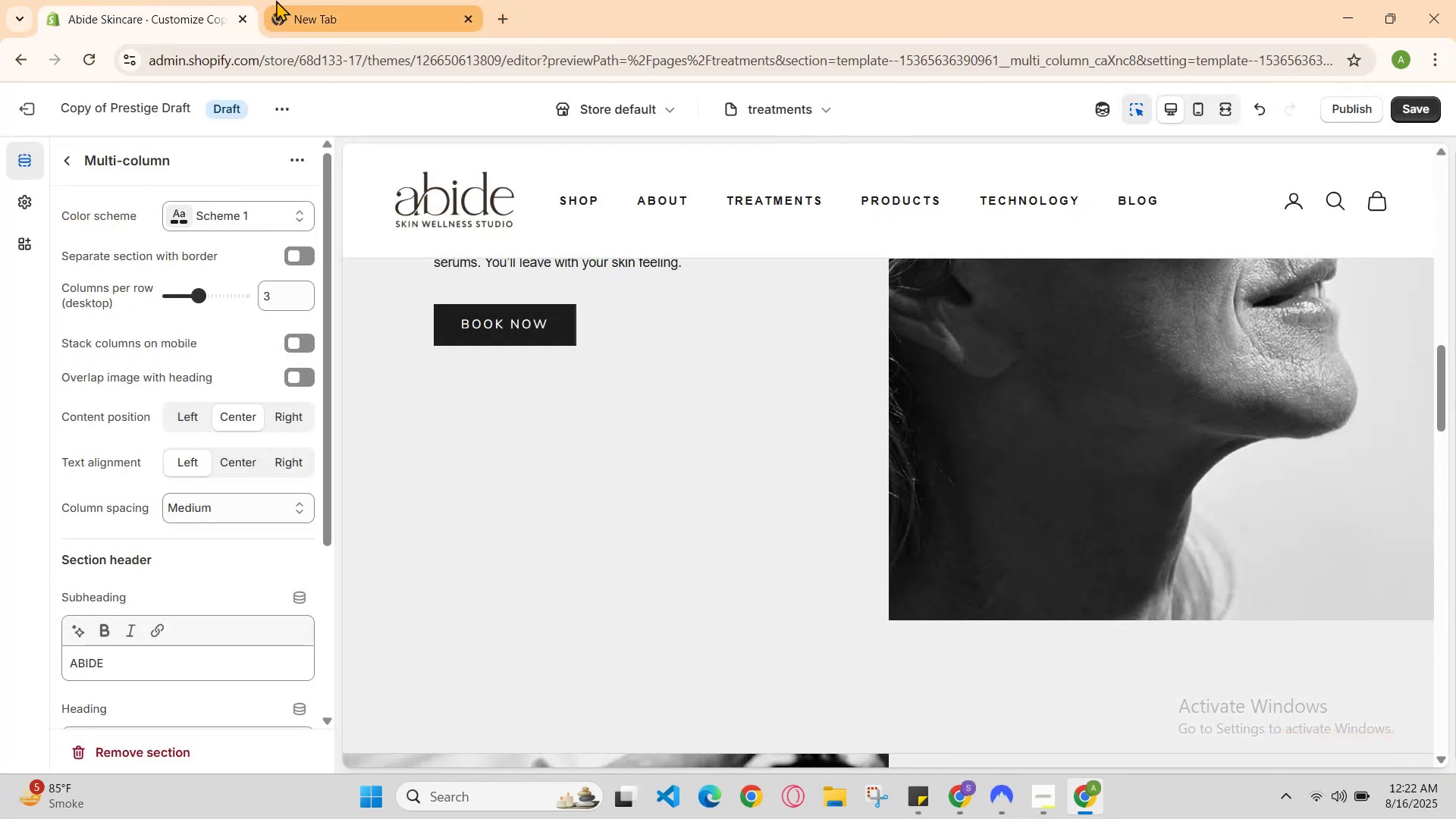 
left_click([276, 0])
 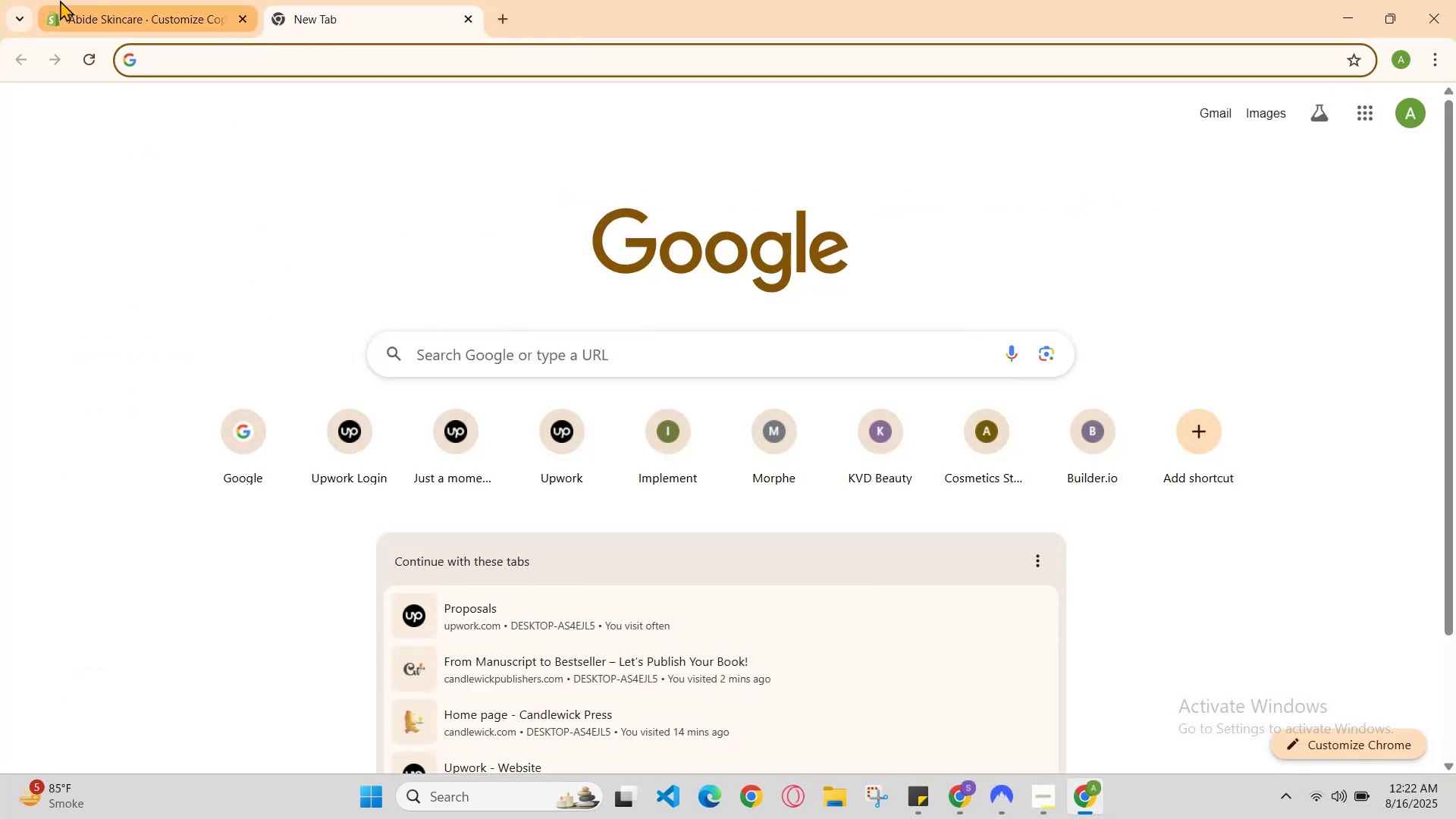 
left_click([60, 0])
 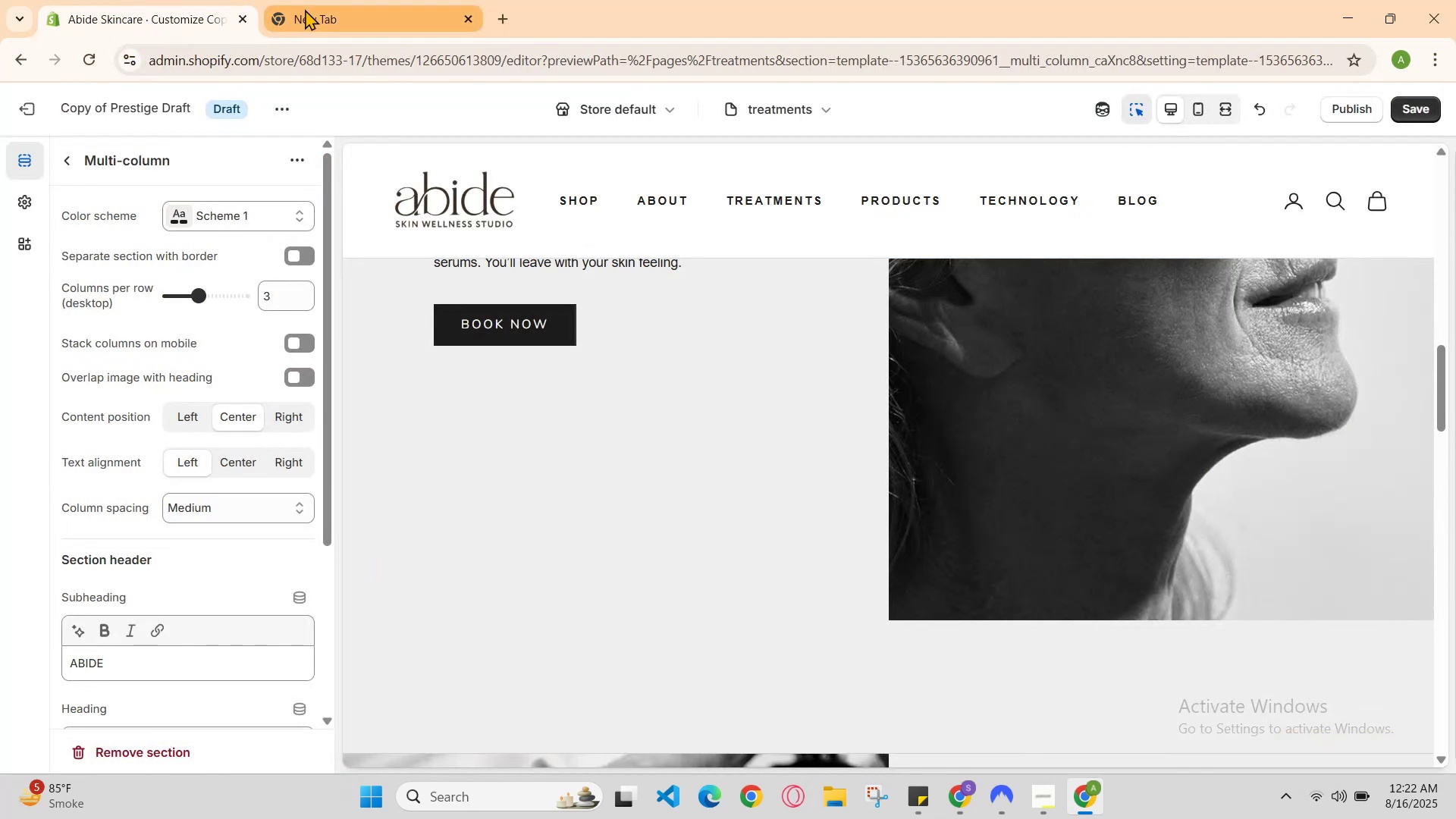 
left_click([305, 9])
 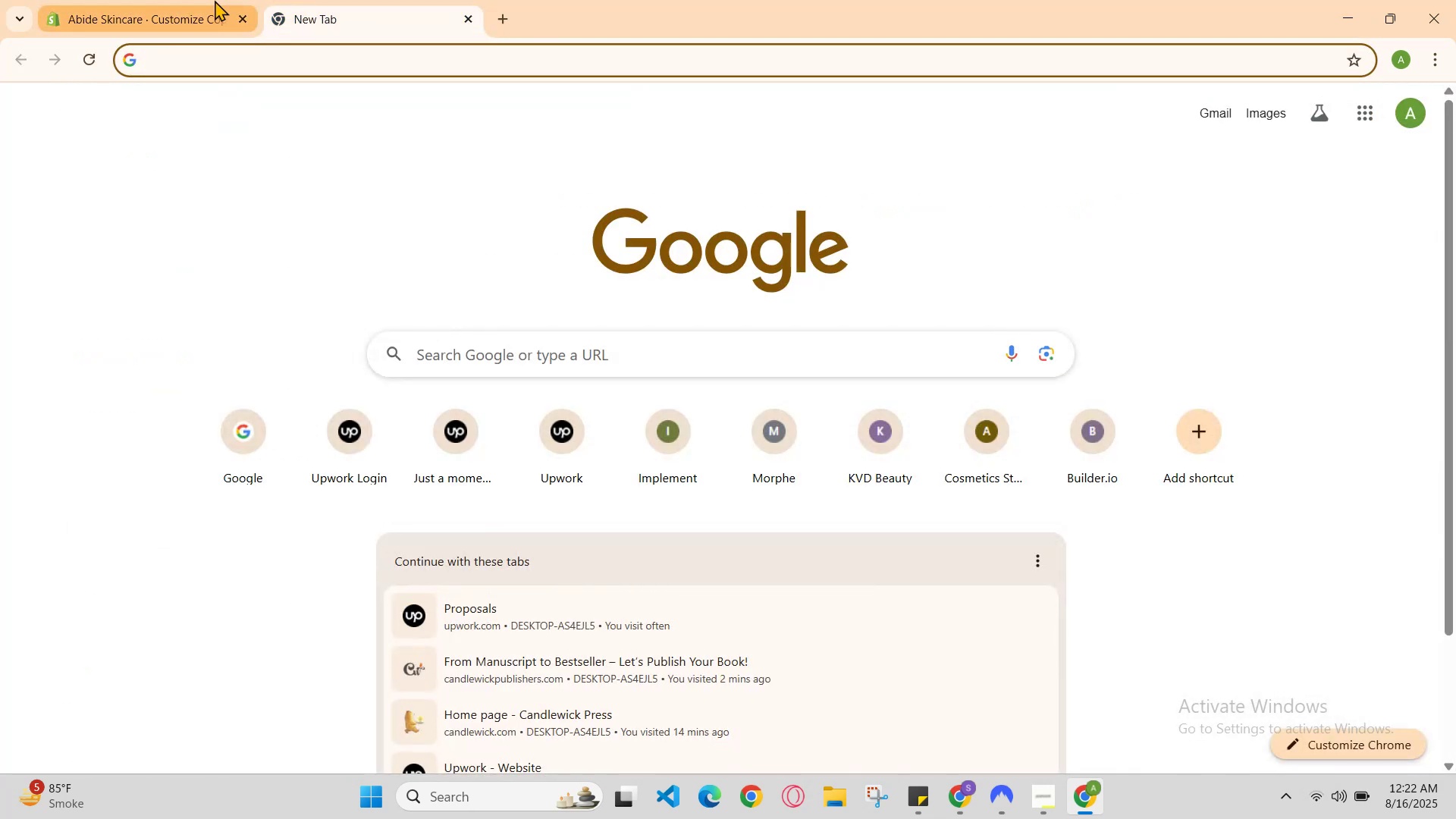 
left_click([215, 0])
 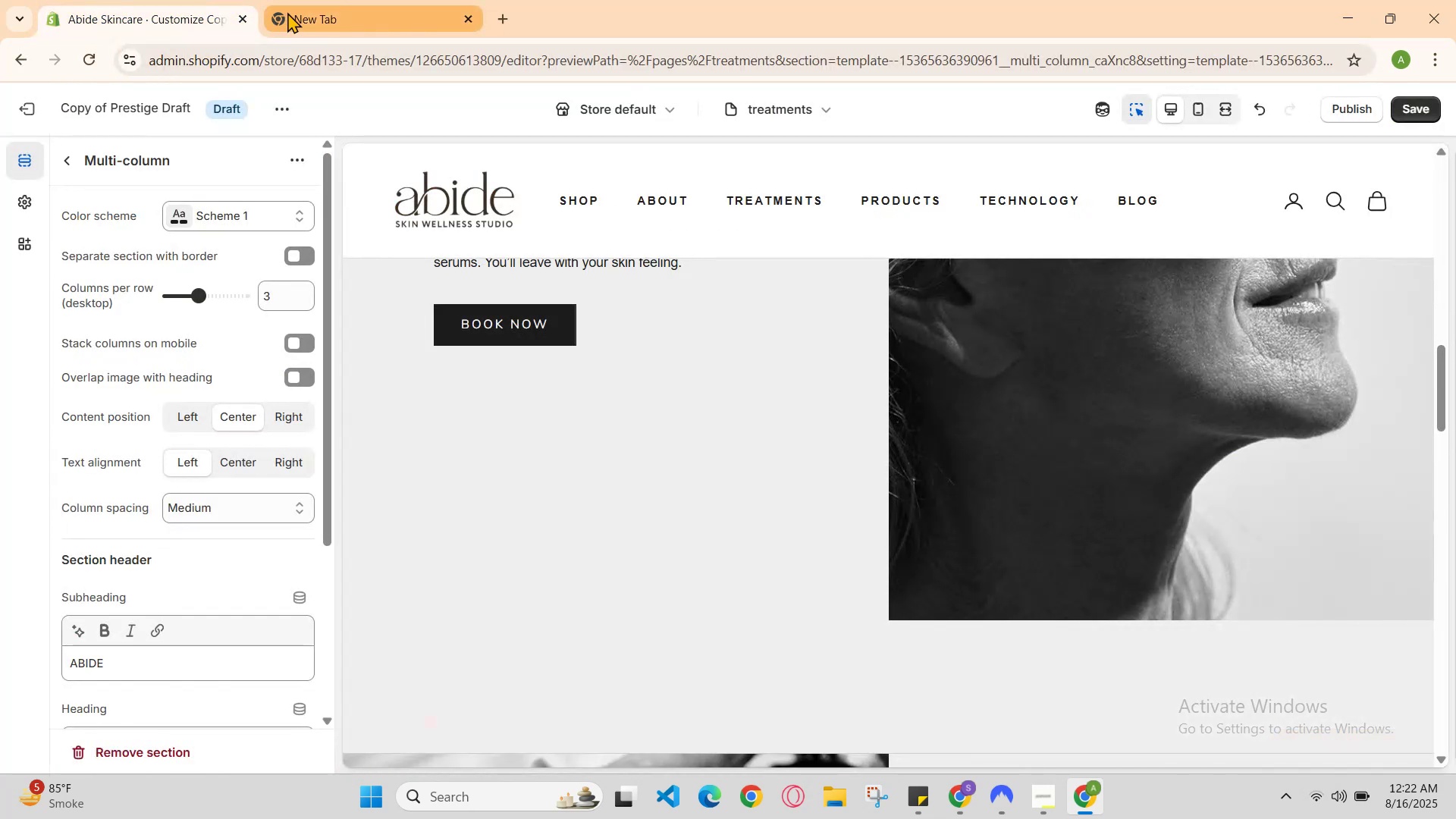 
left_click([287, 12])
 